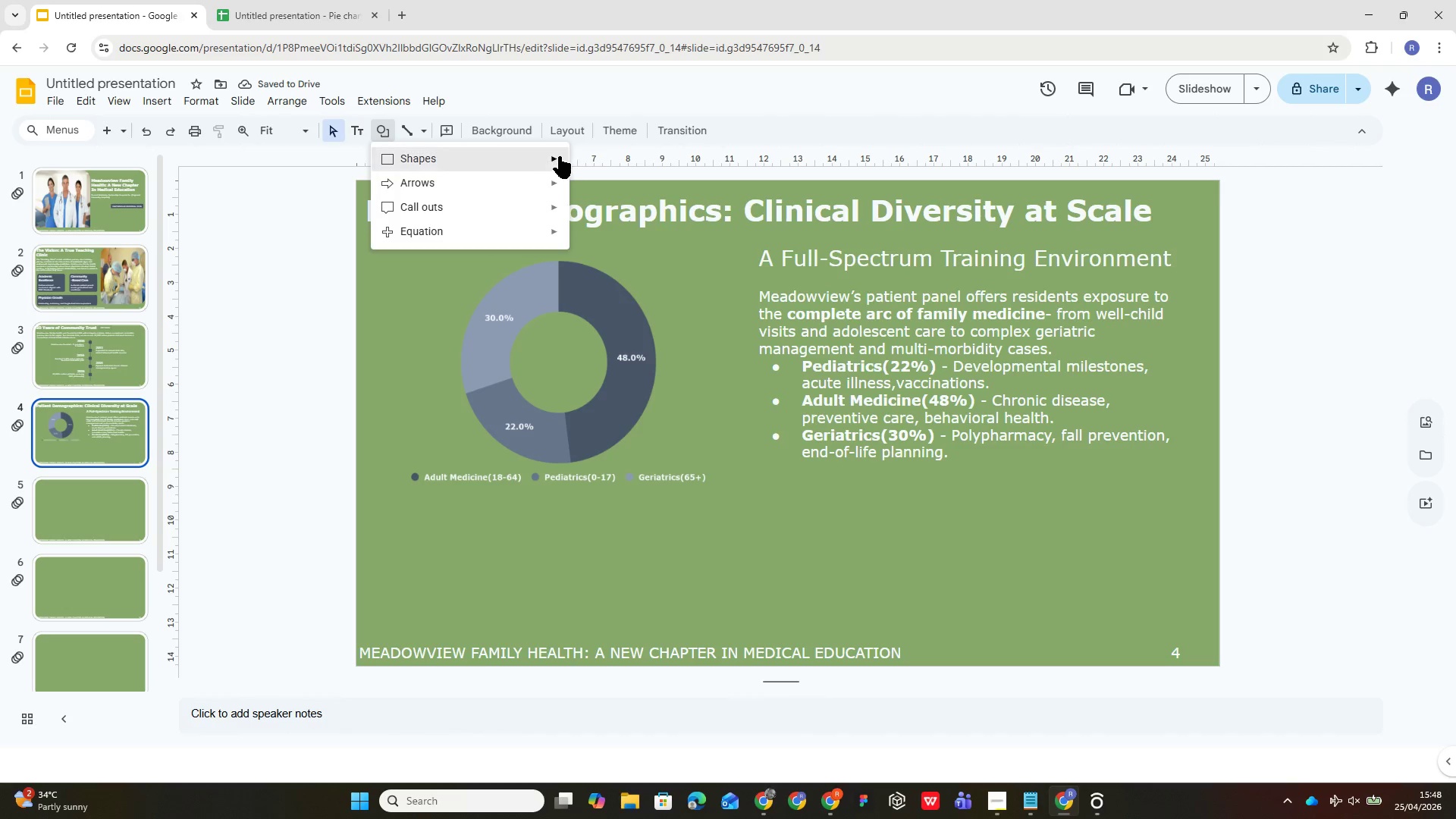 
mouse_move([596, 179])
 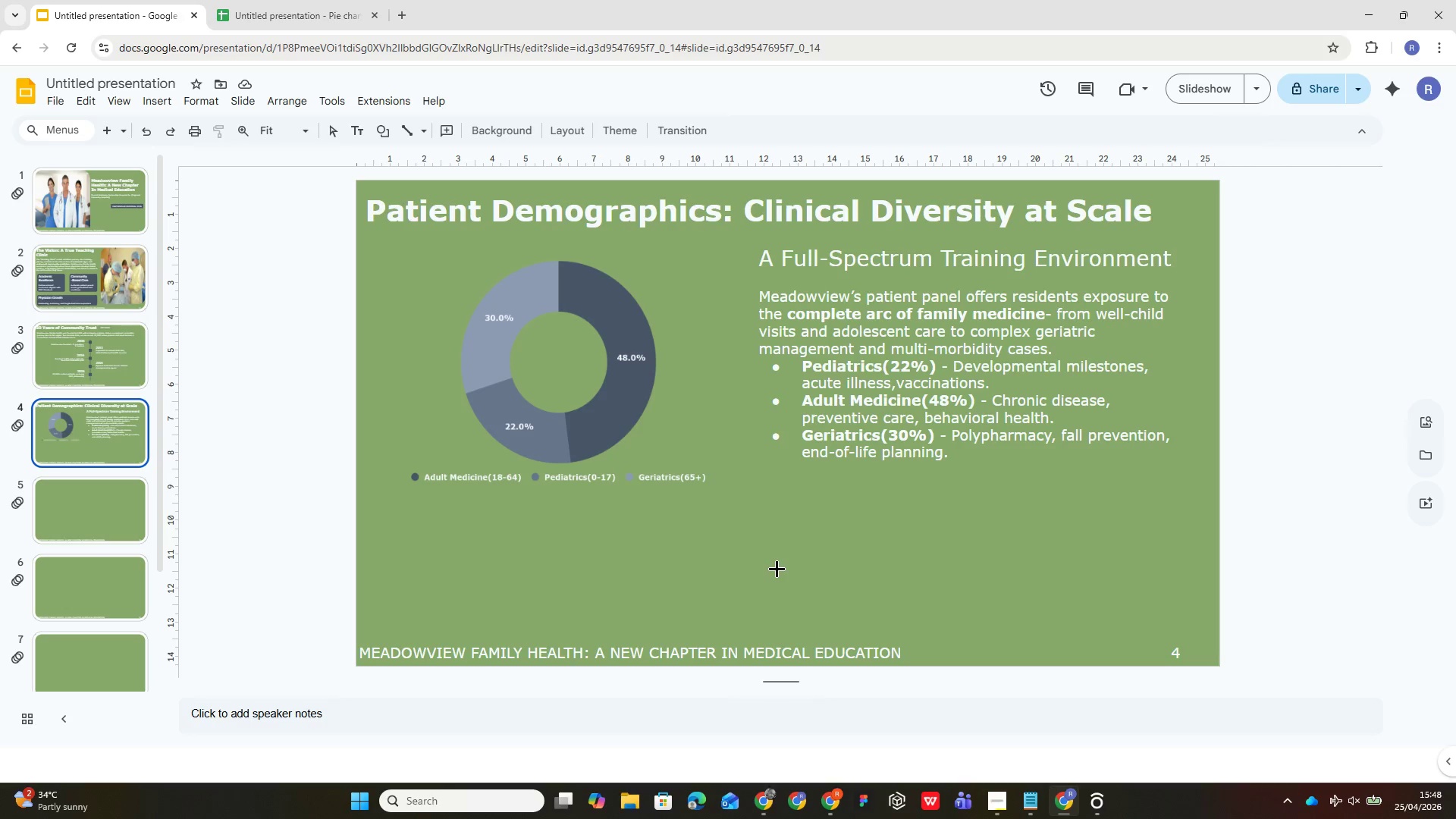 
wait(6.58)
 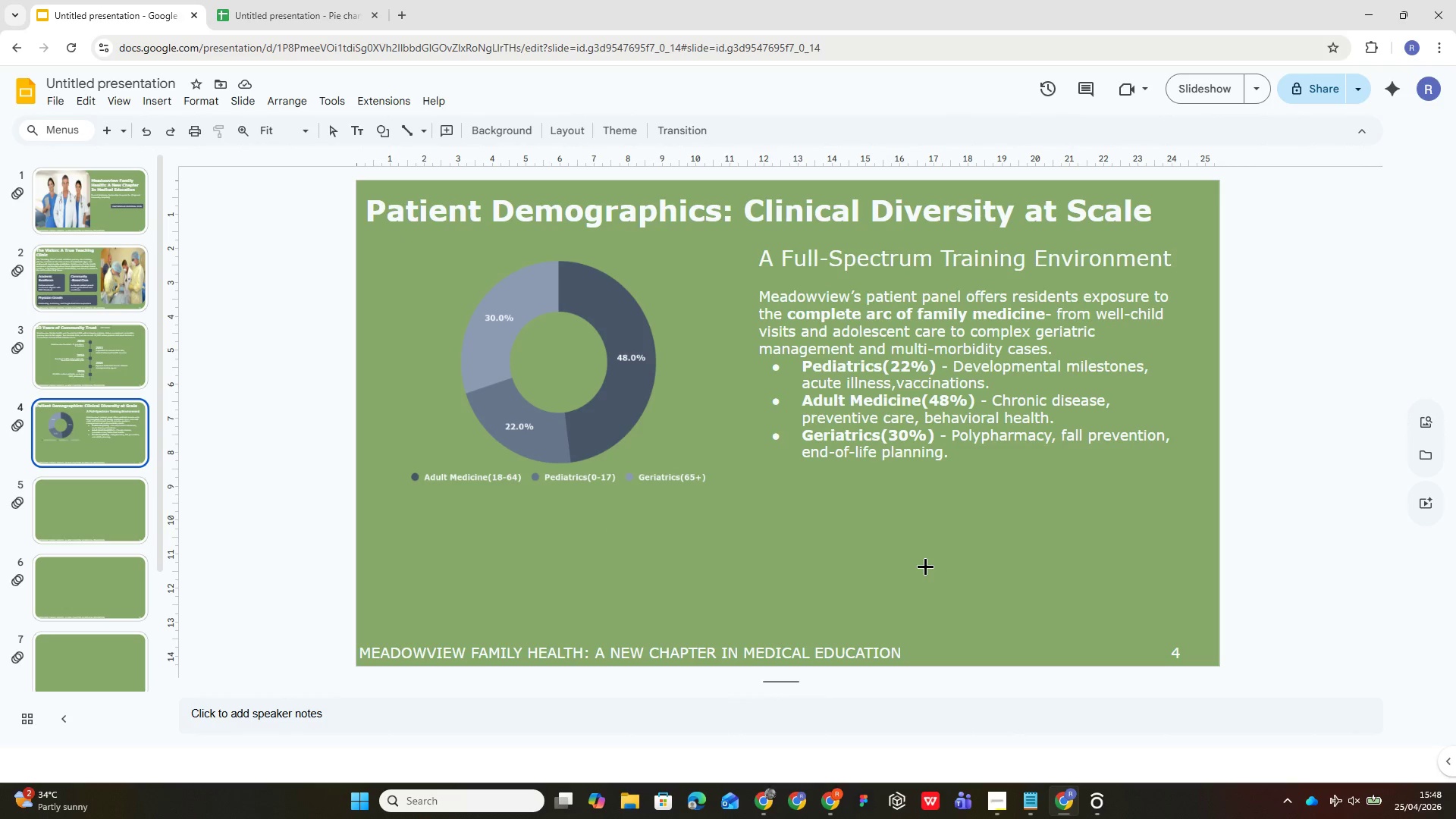 
left_click_drag(start_coordinate=[758, 546], to_coordinate=[1150, 622])
 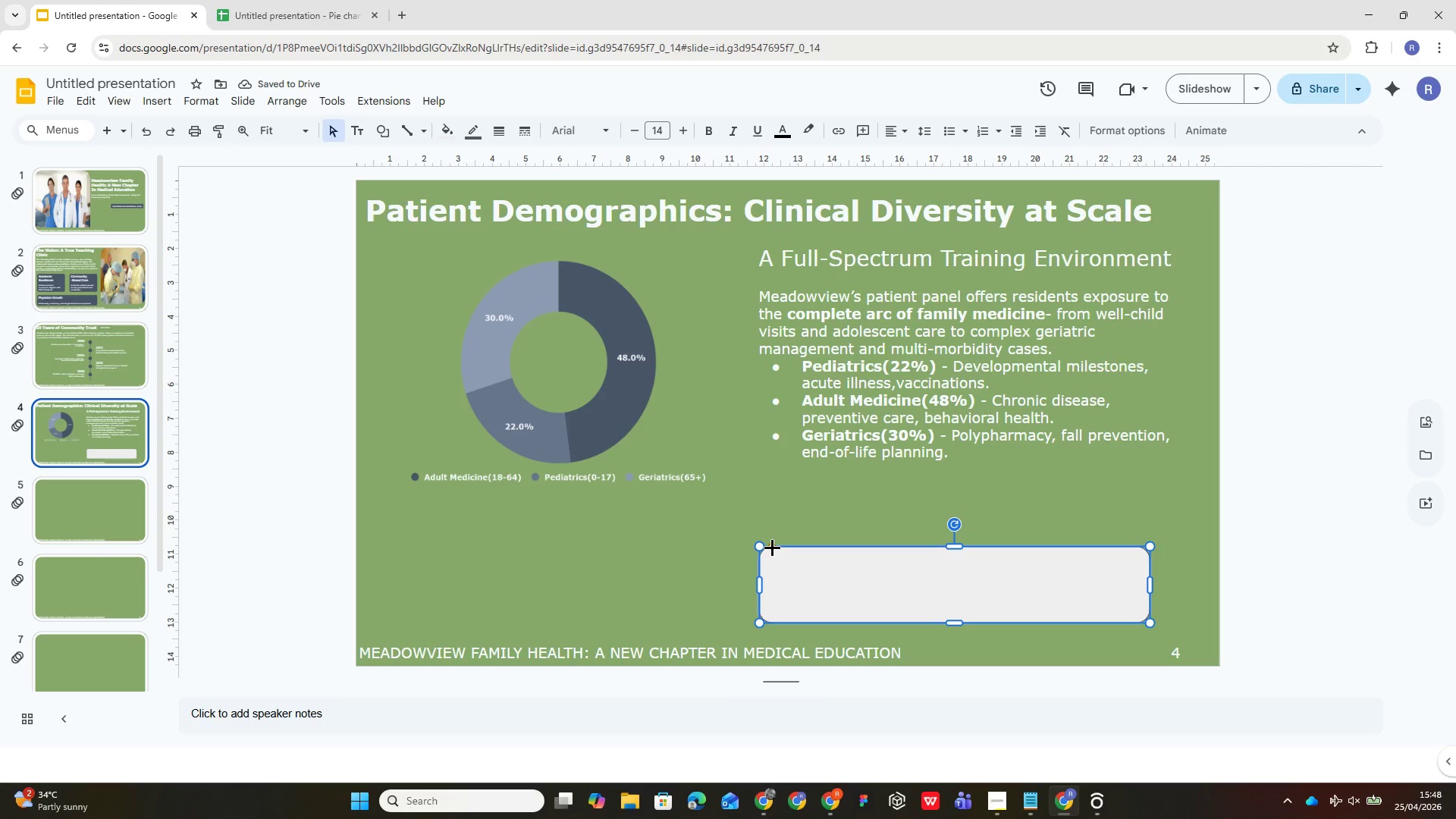 
left_click_drag(start_coordinate=[774, 551], to_coordinate=[770, 548])
 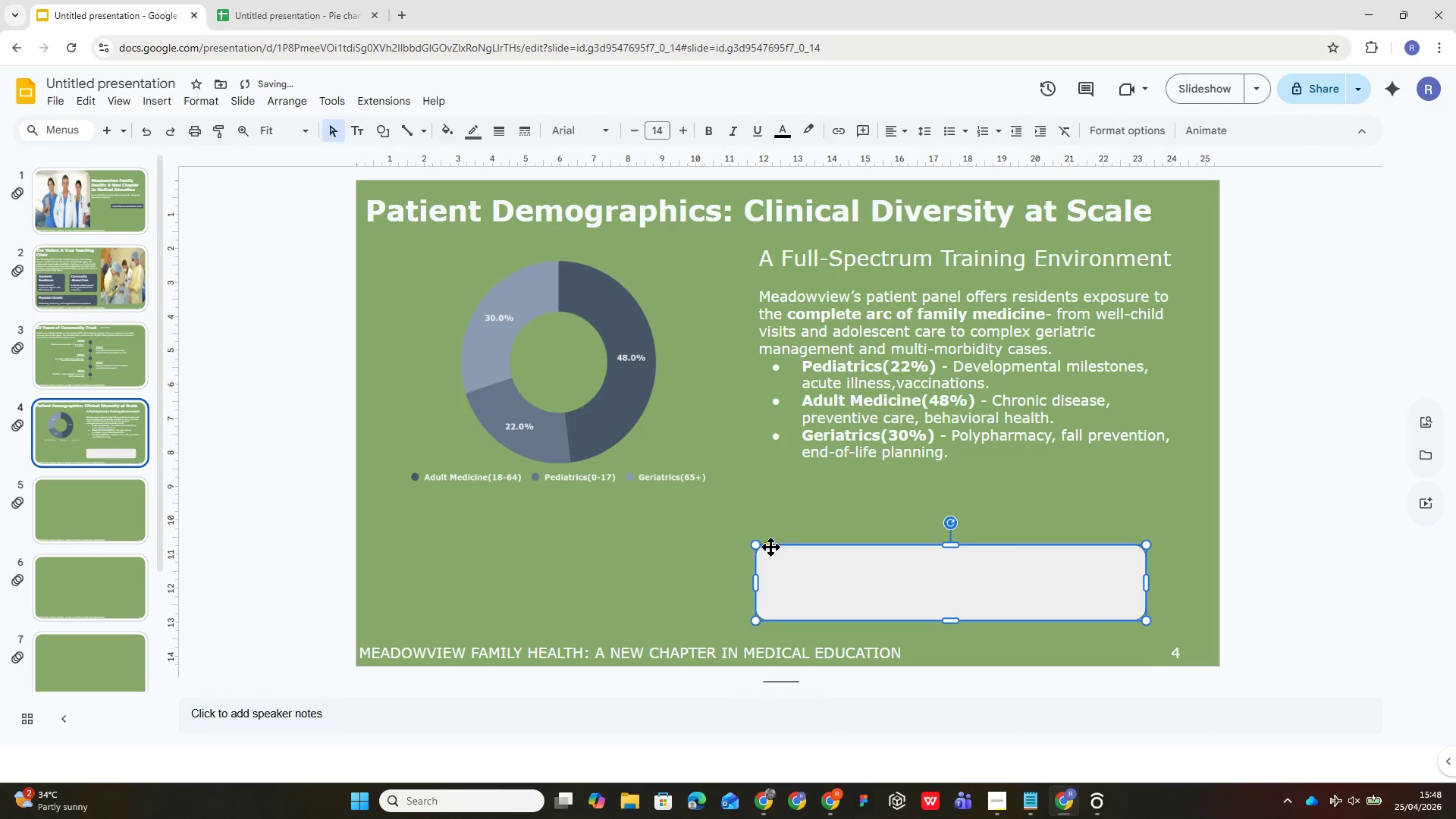 
left_click_drag(start_coordinate=[768, 545], to_coordinate=[763, 543])
 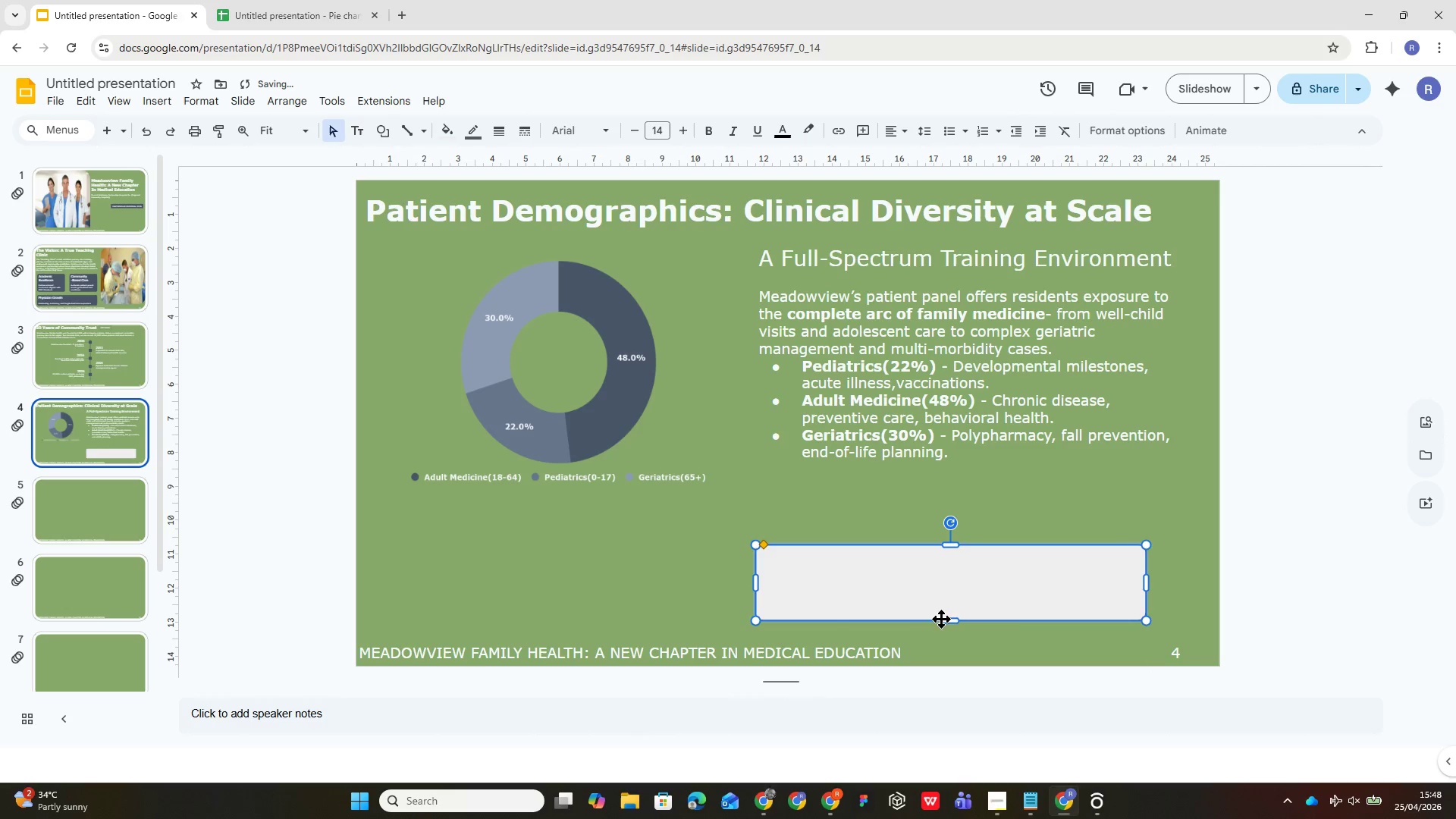 
left_click_drag(start_coordinate=[947, 618], to_coordinate=[944, 602])
 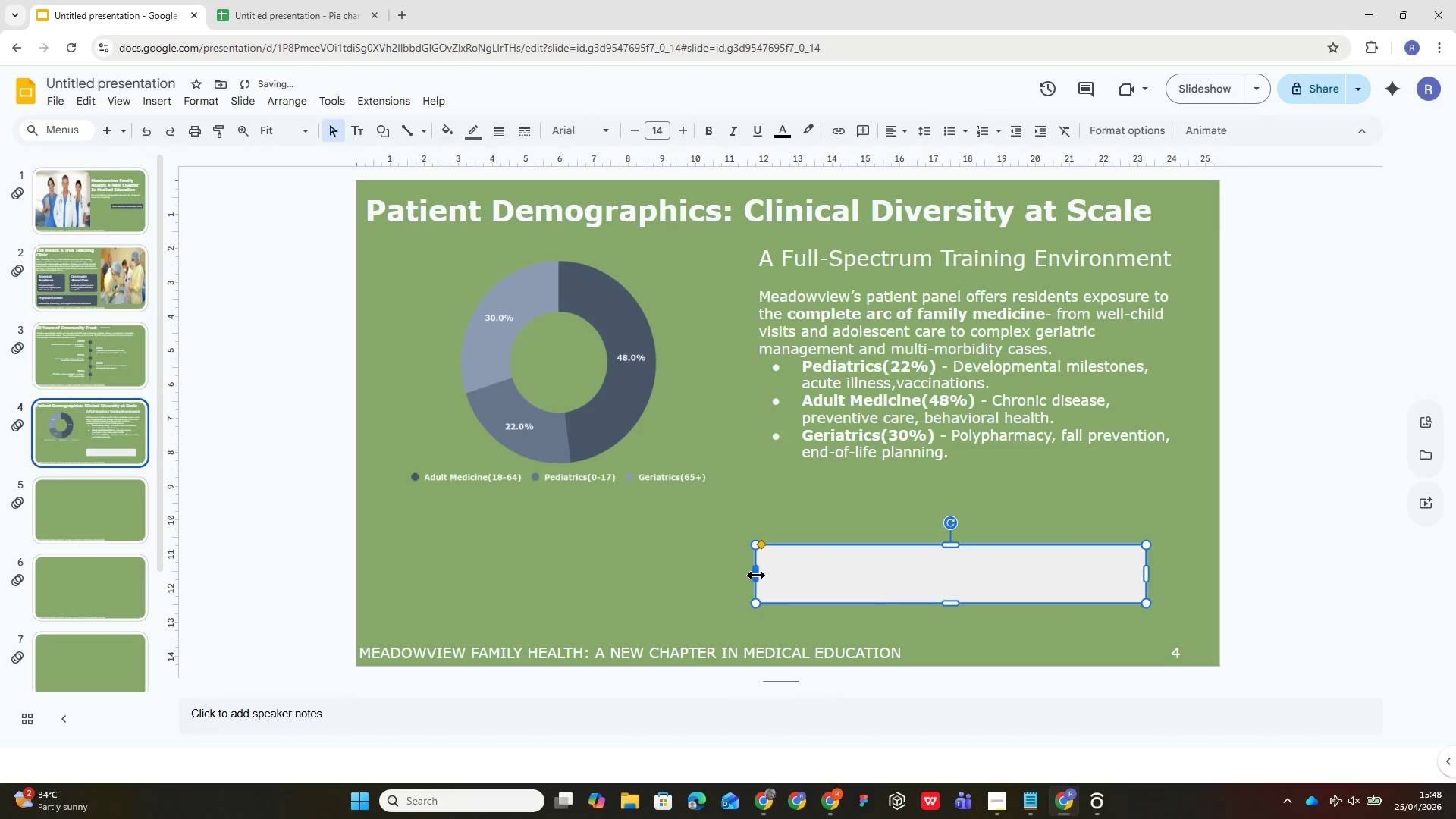 
left_click_drag(start_coordinate=[753, 572], to_coordinate=[723, 568])
 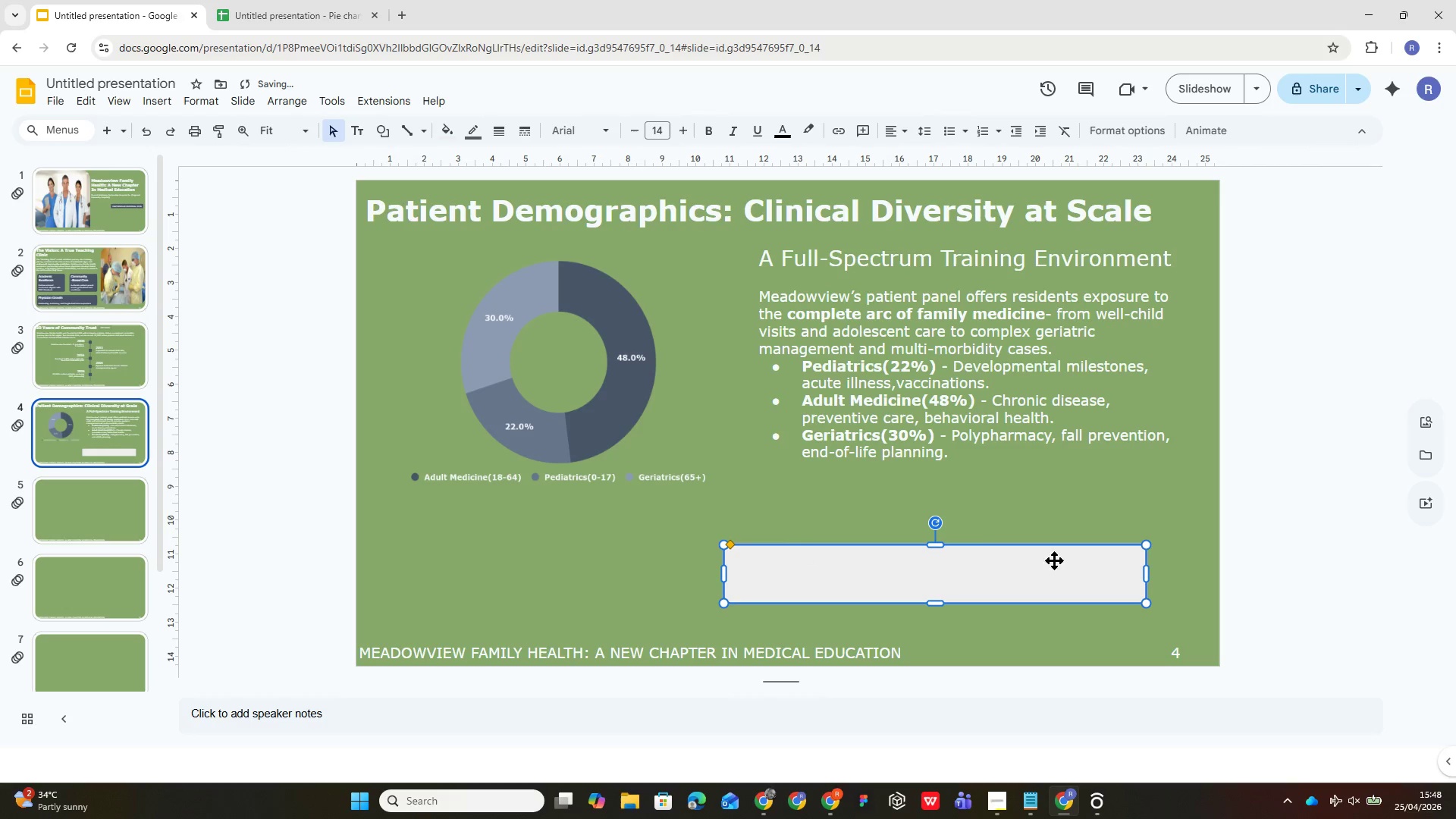 
left_click_drag(start_coordinate=[1065, 567], to_coordinate=[1096, 560])
 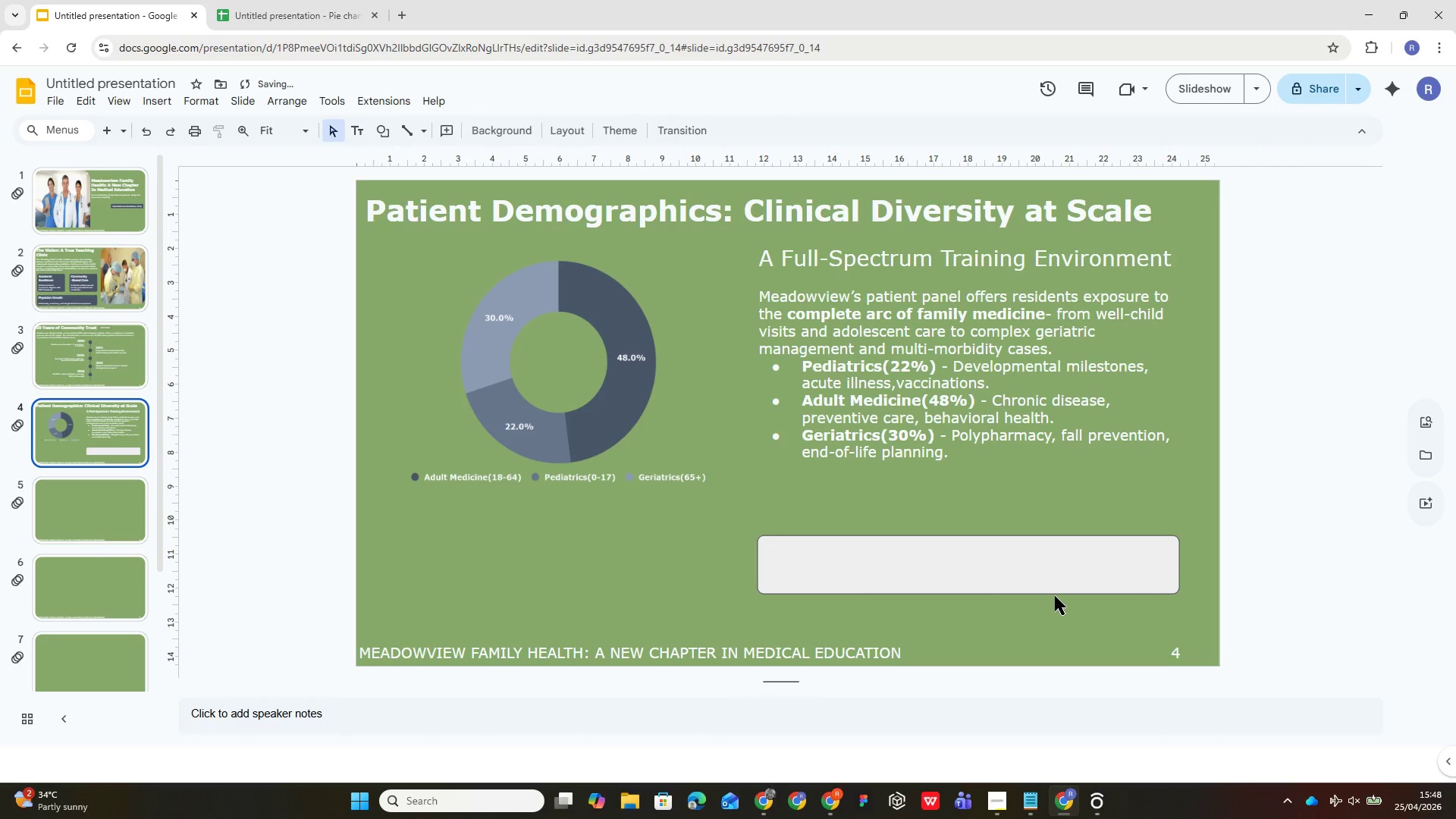 
left_click_drag(start_coordinate=[1054, 582], to_coordinate=[1064, 582])
 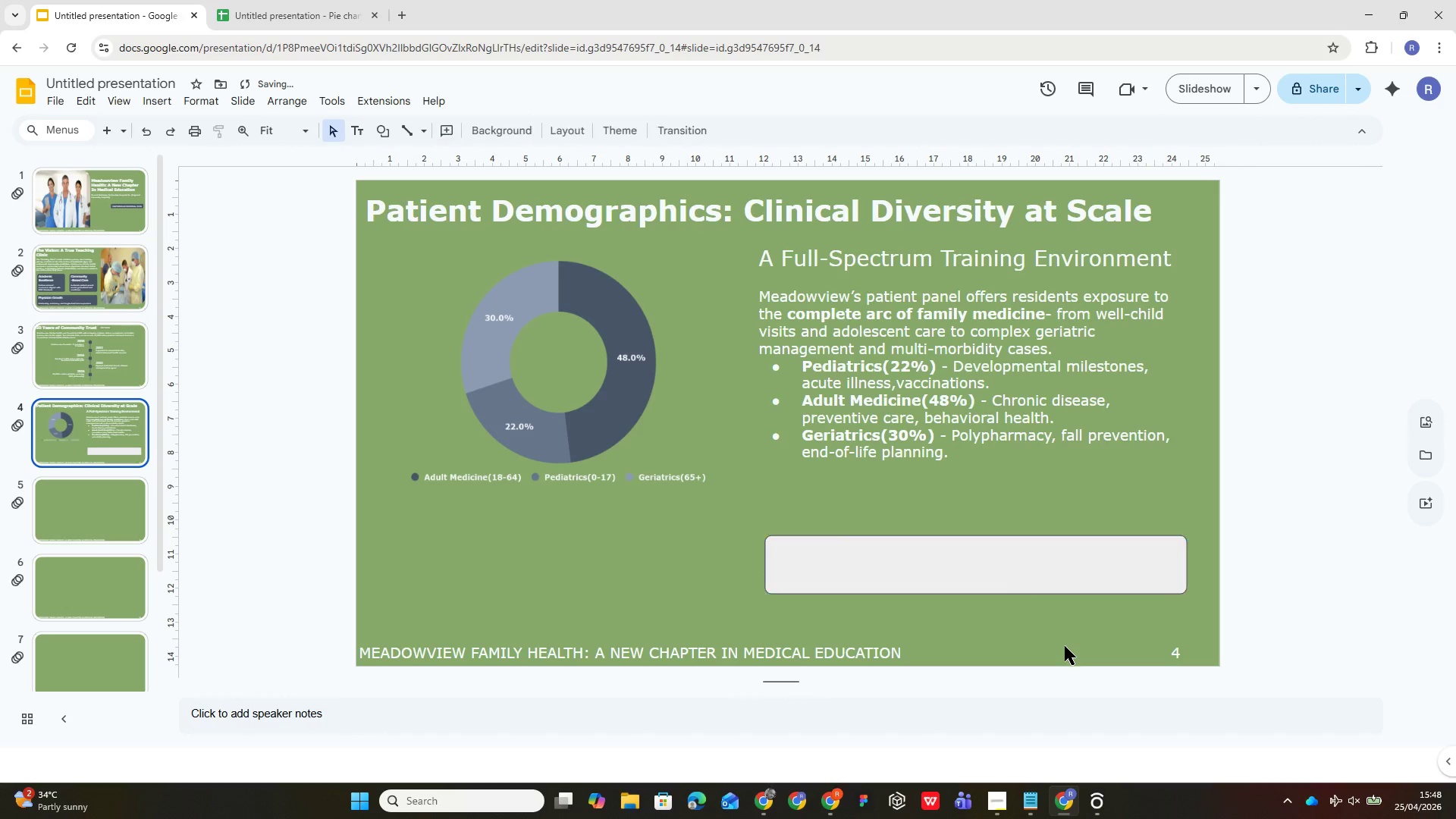 
left_click([1065, 646])
 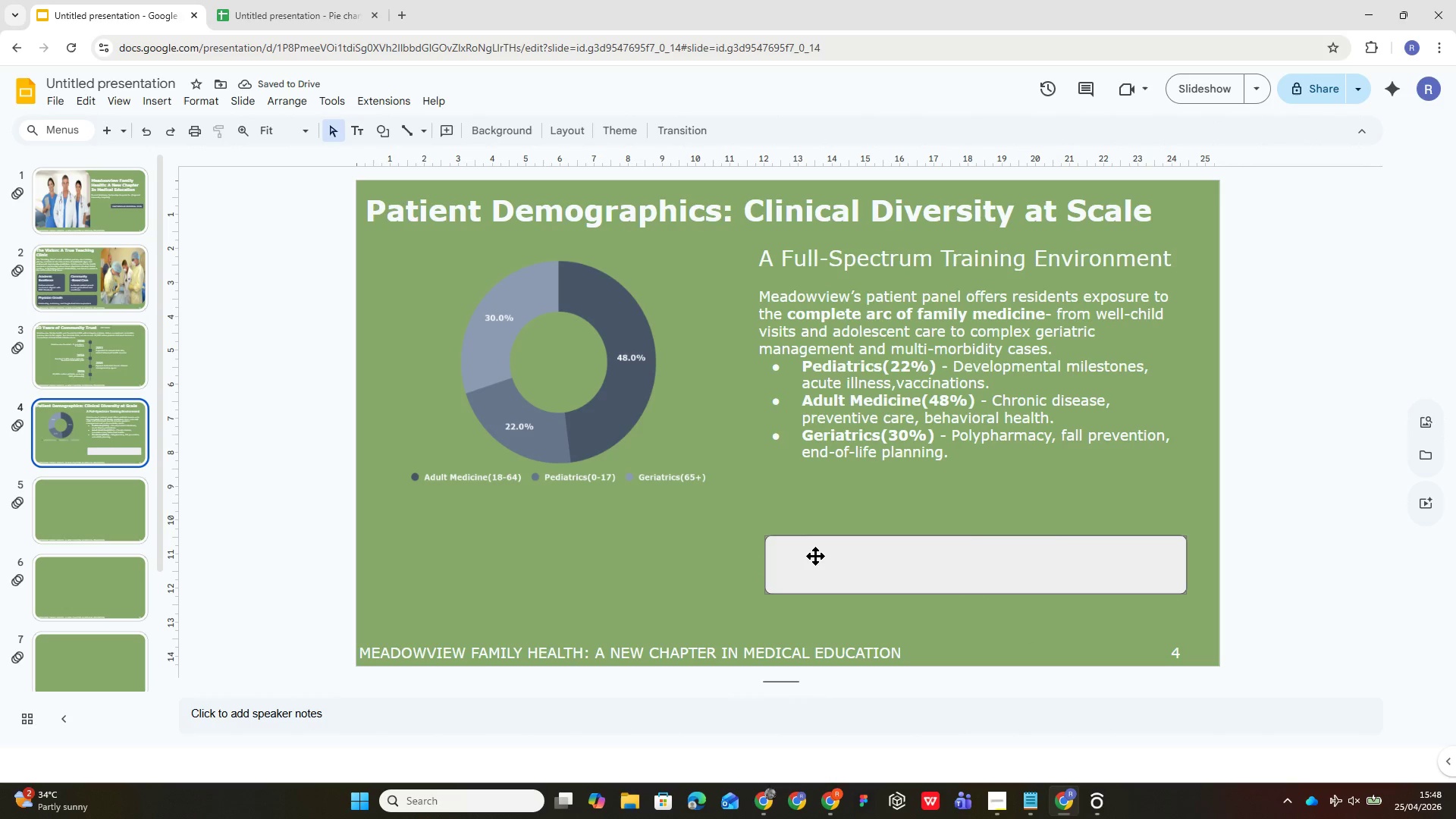 
left_click([815, 556])
 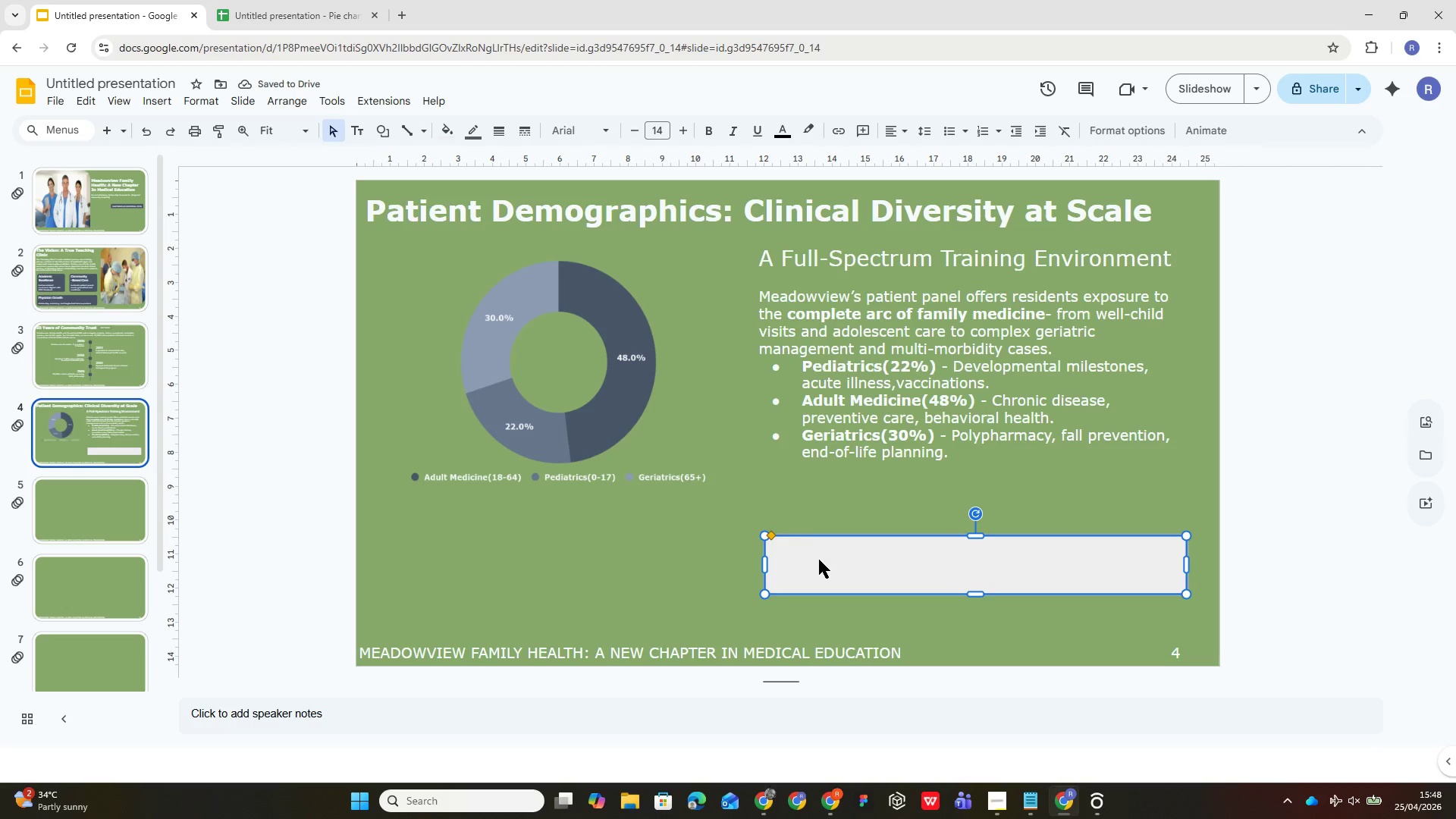 
left_click([821, 560])
 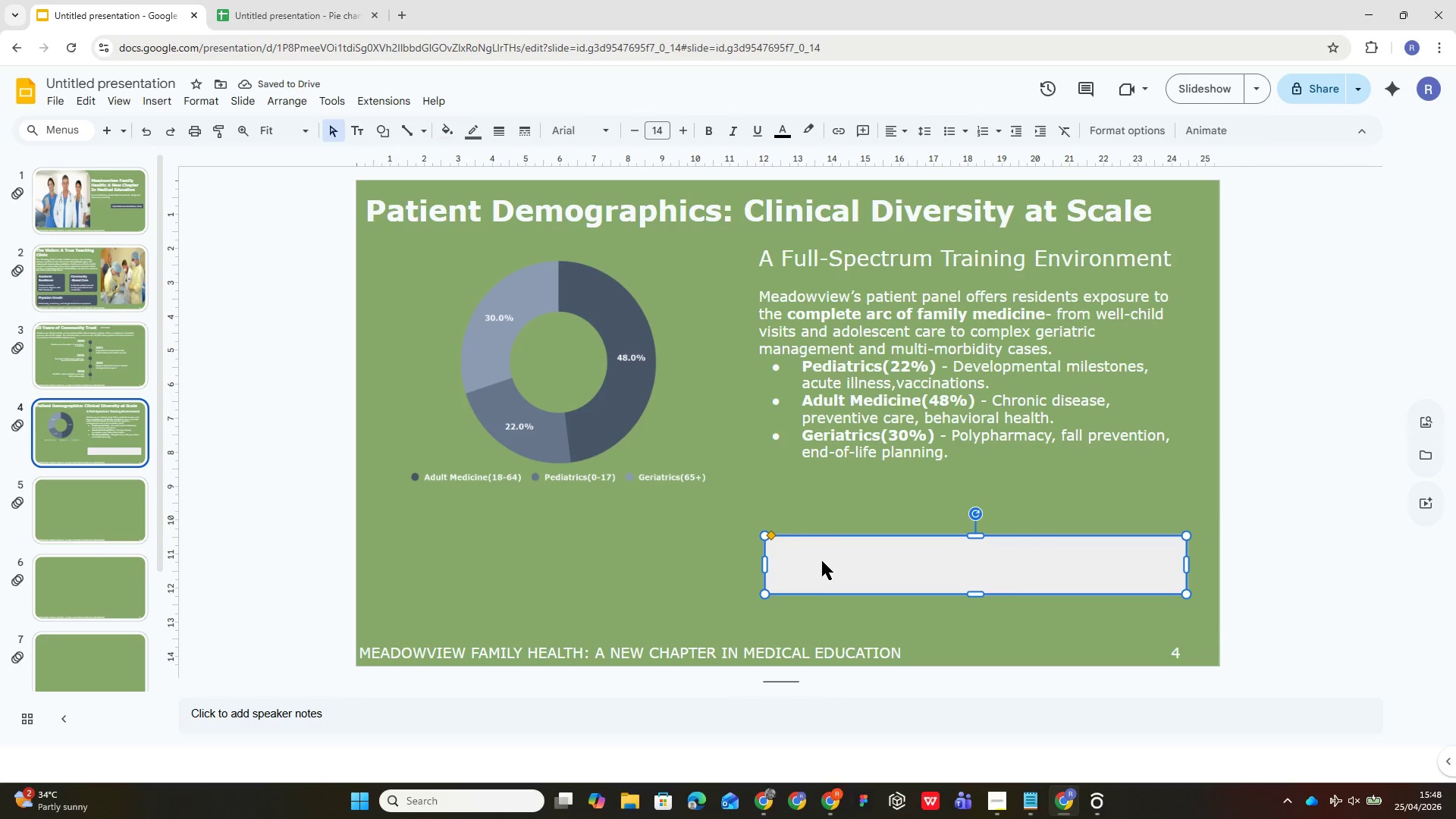 
double_click([822, 561])
 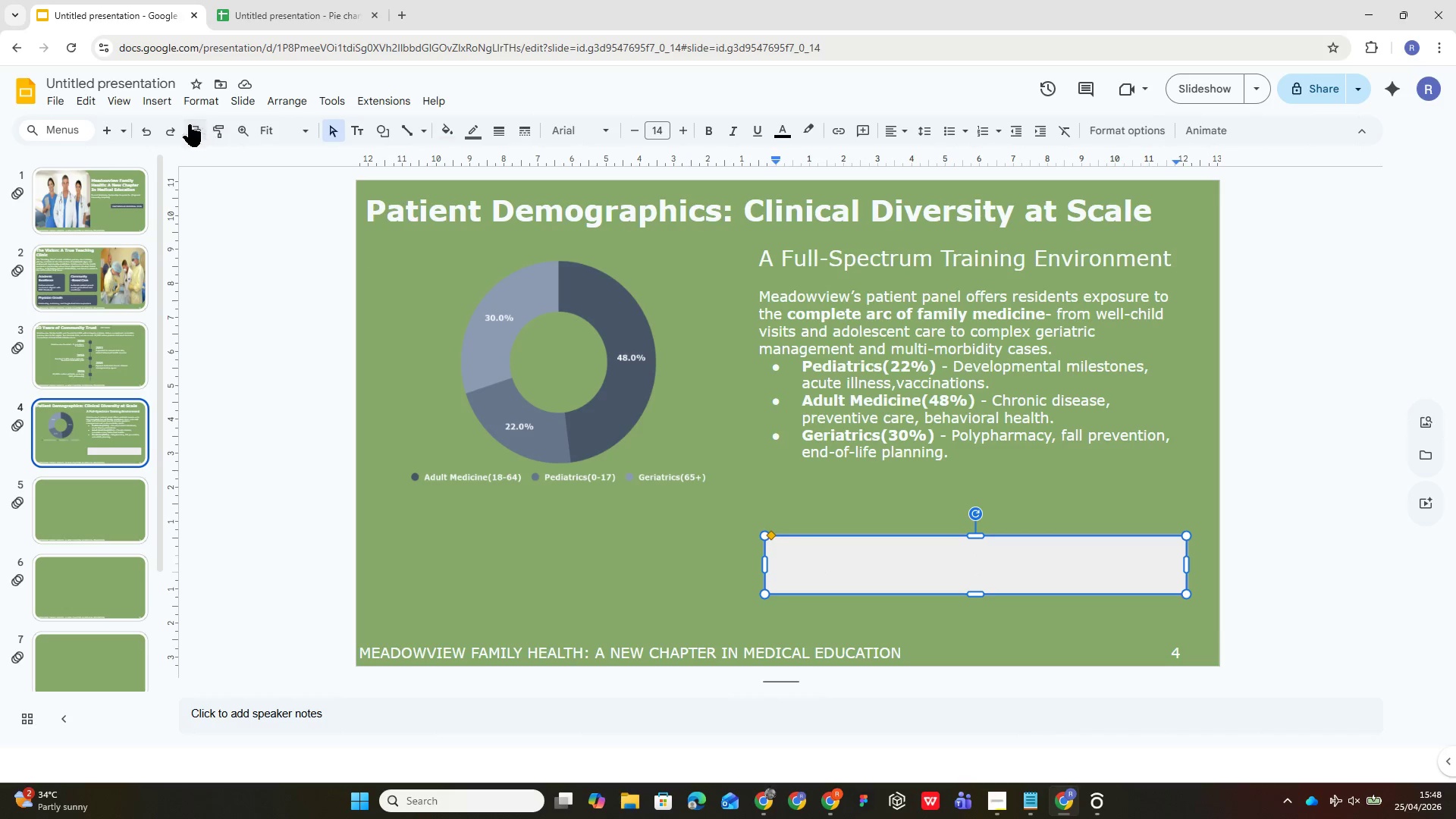 
left_click([165, 97])
 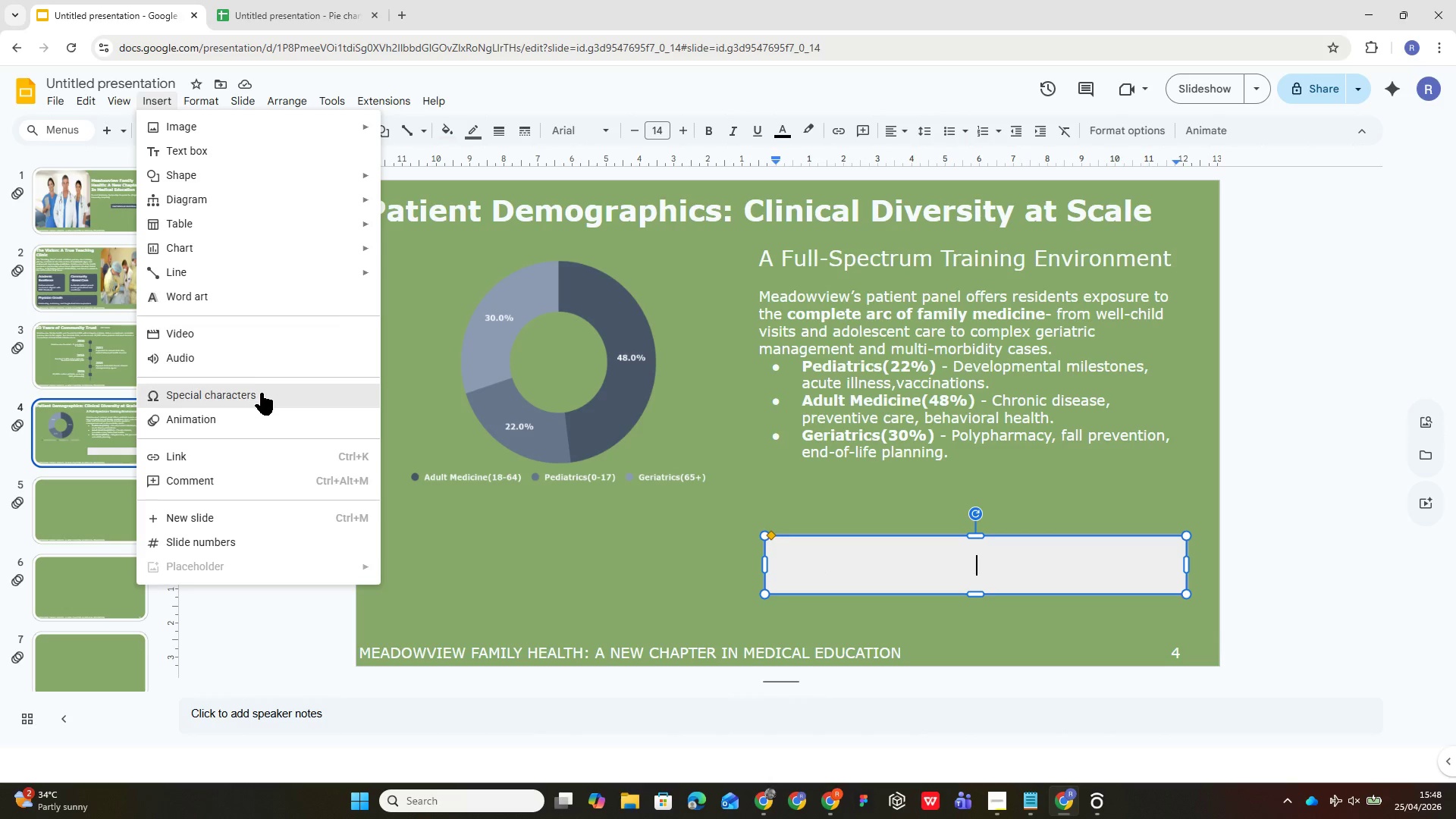 
left_click([261, 393])
 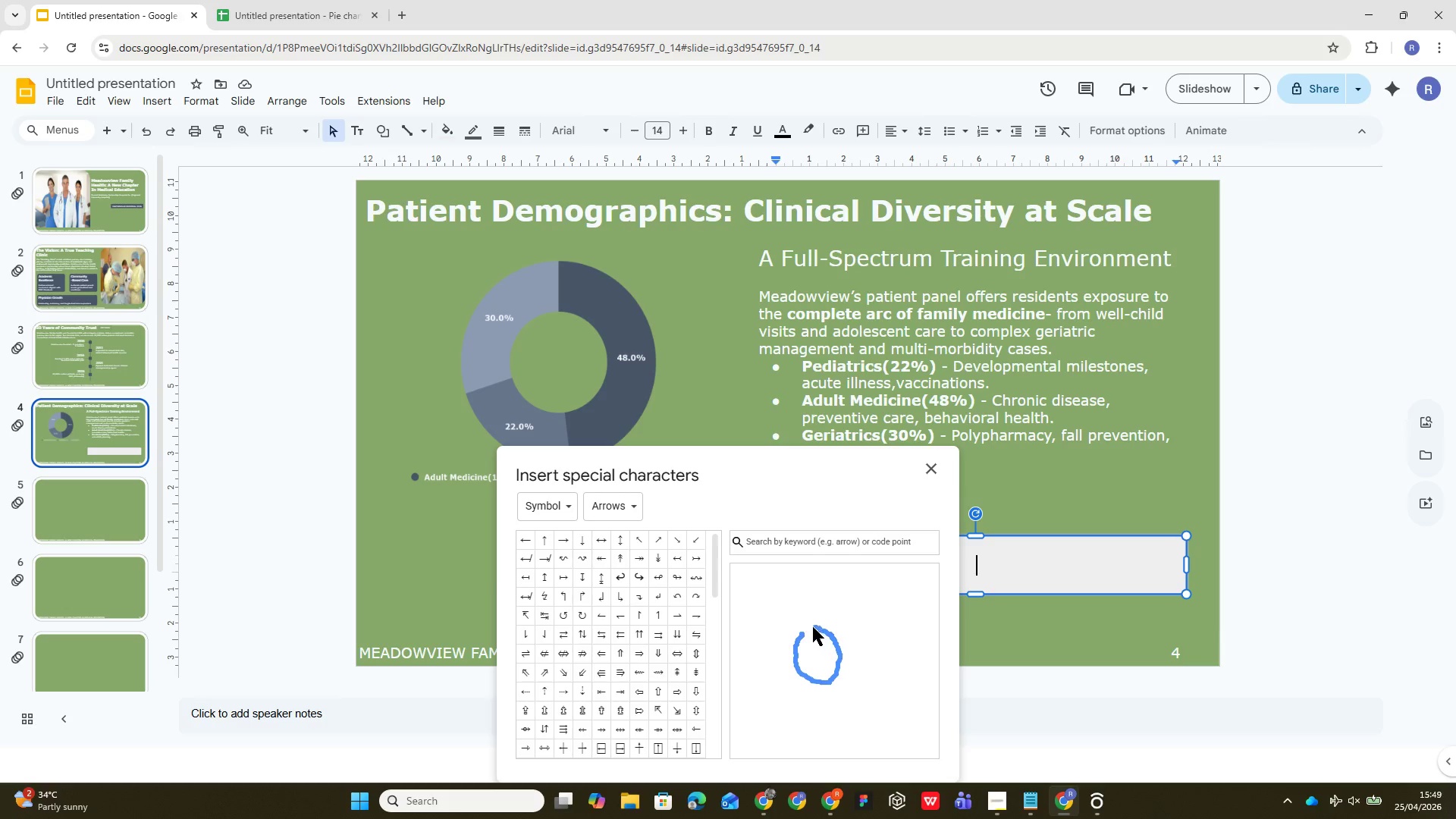 
wait(6.56)
 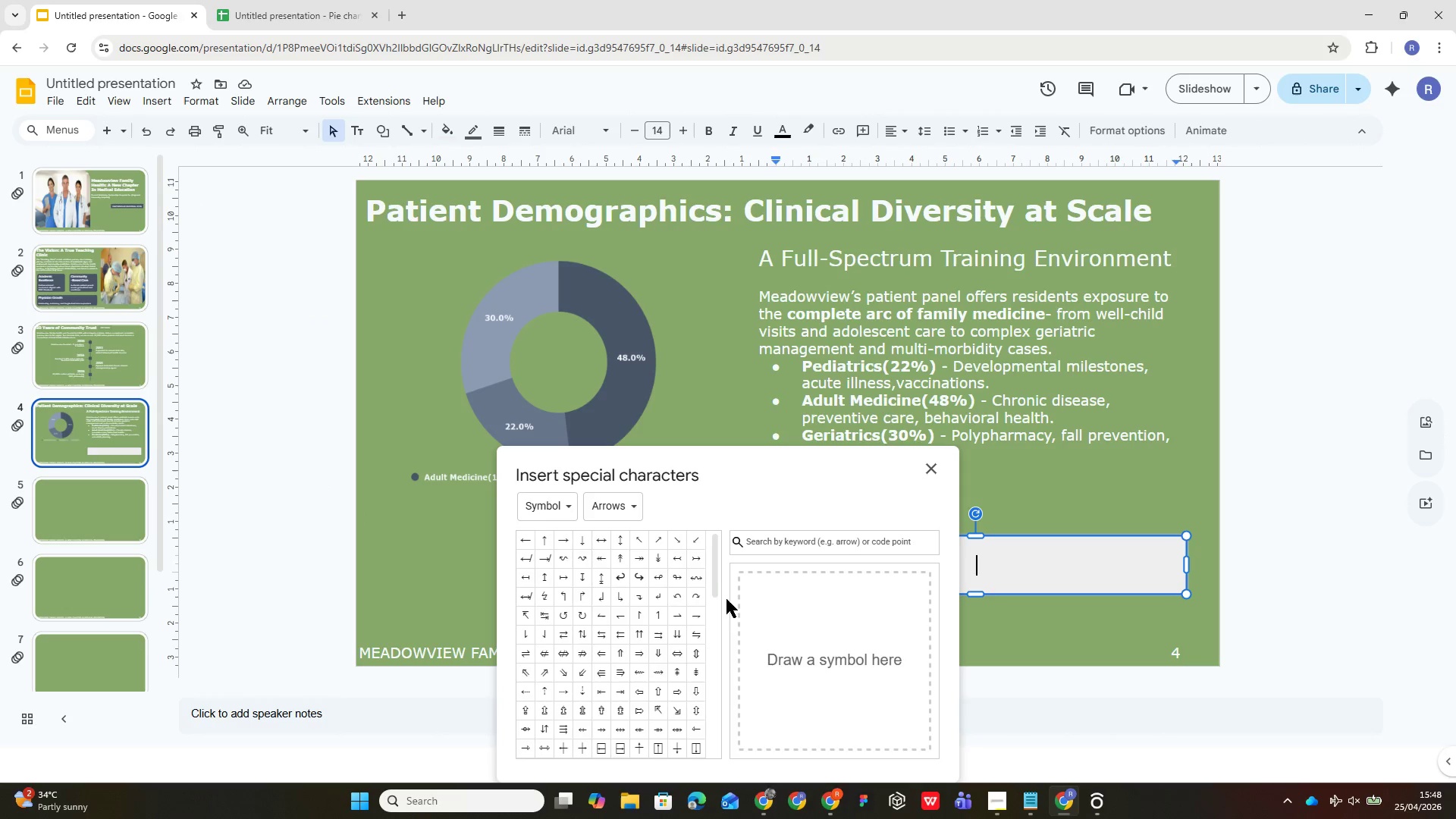 
left_click_drag(start_coordinate=[820, 641], to_coordinate=[826, 664])
 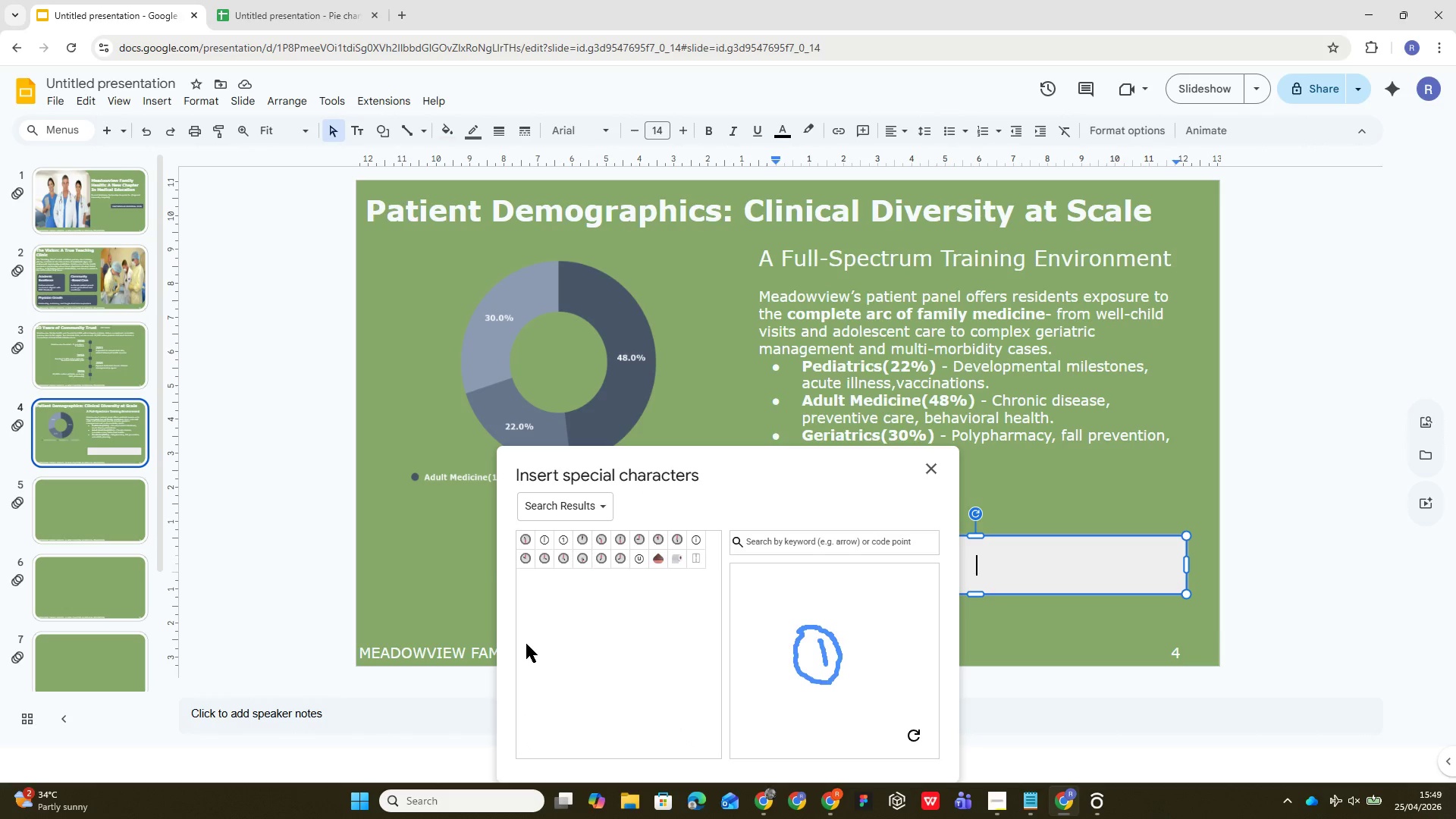 
wait(5.25)
 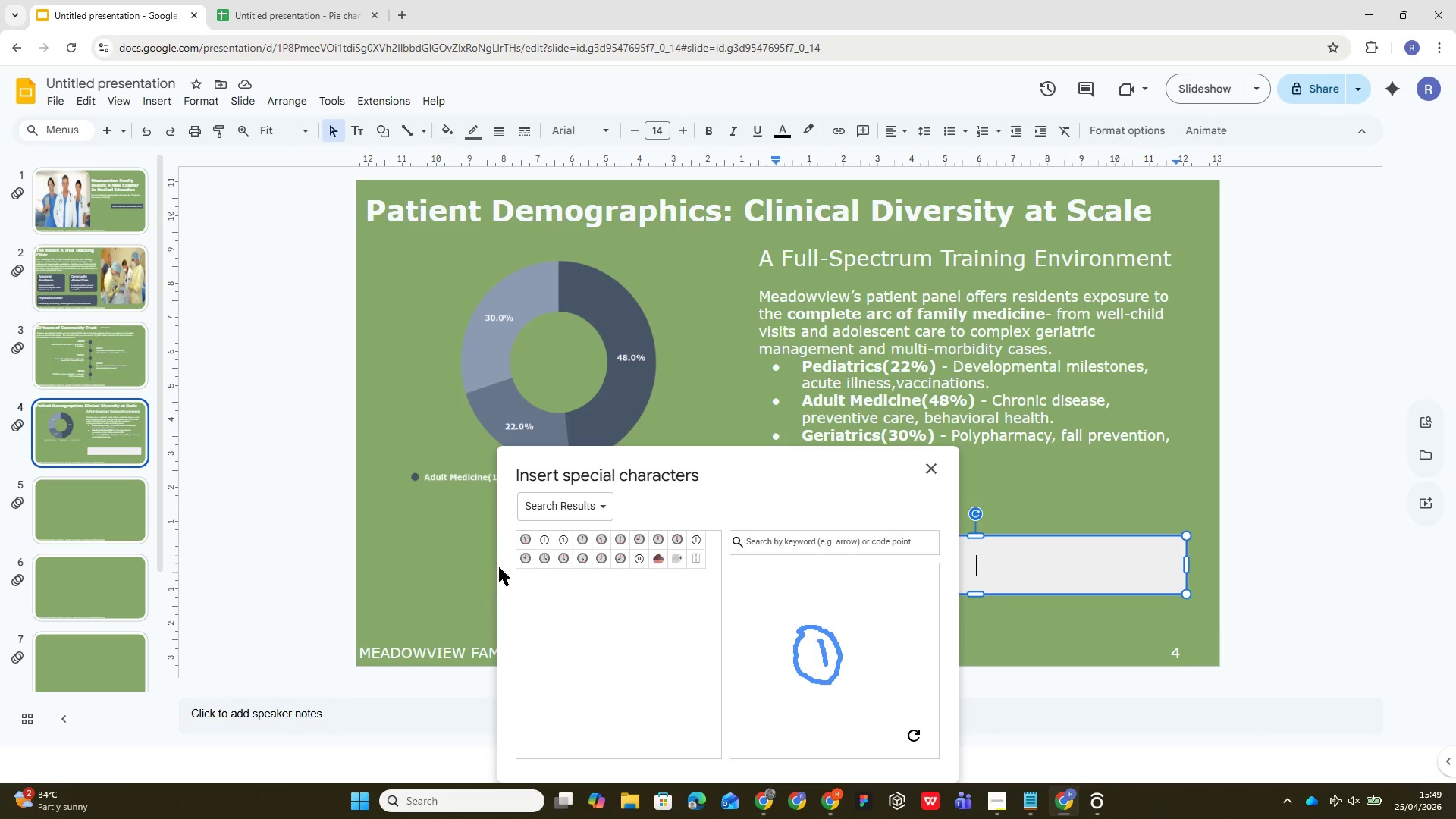 
left_click([701, 541])
 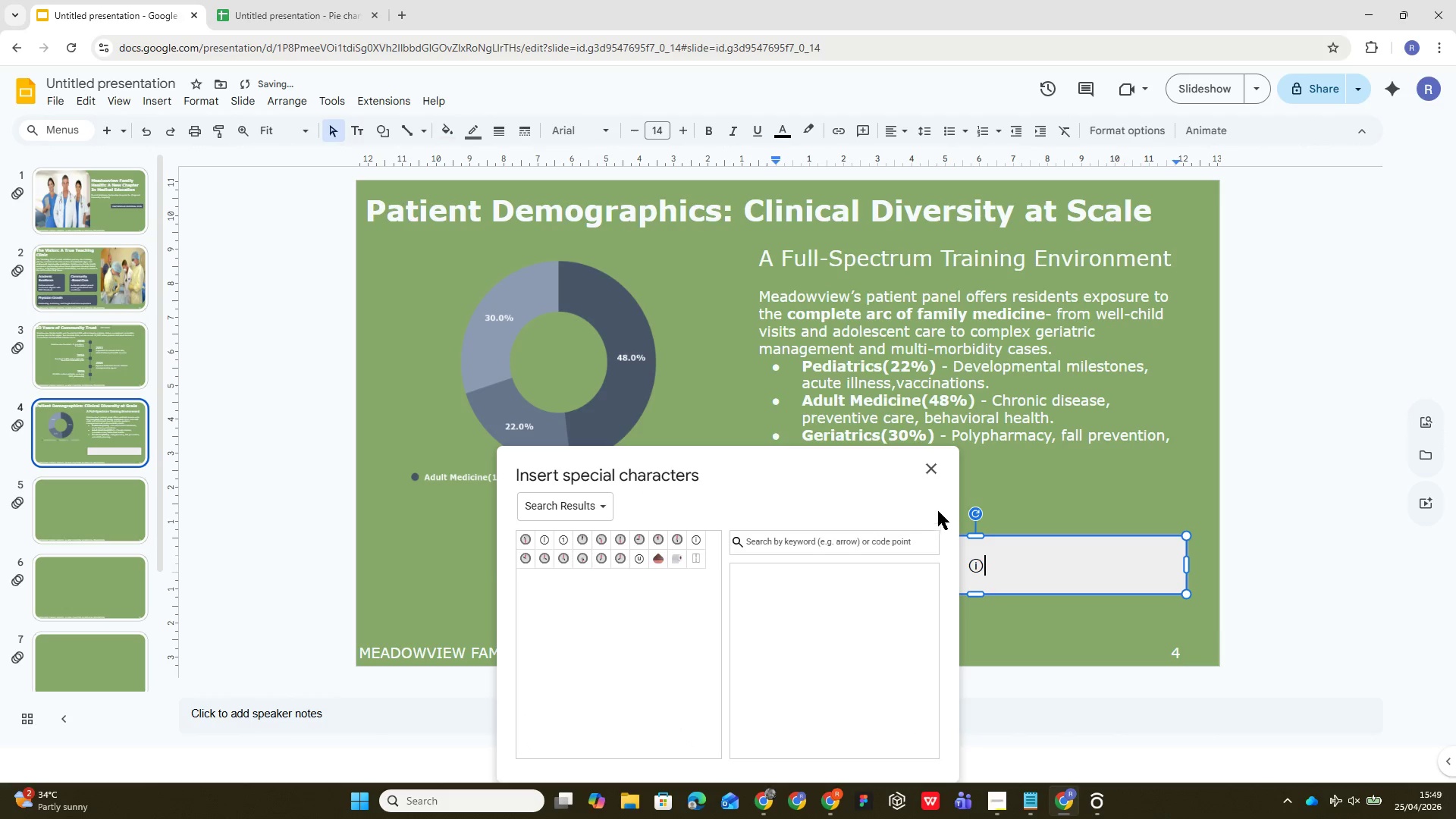 
left_click([937, 457])
 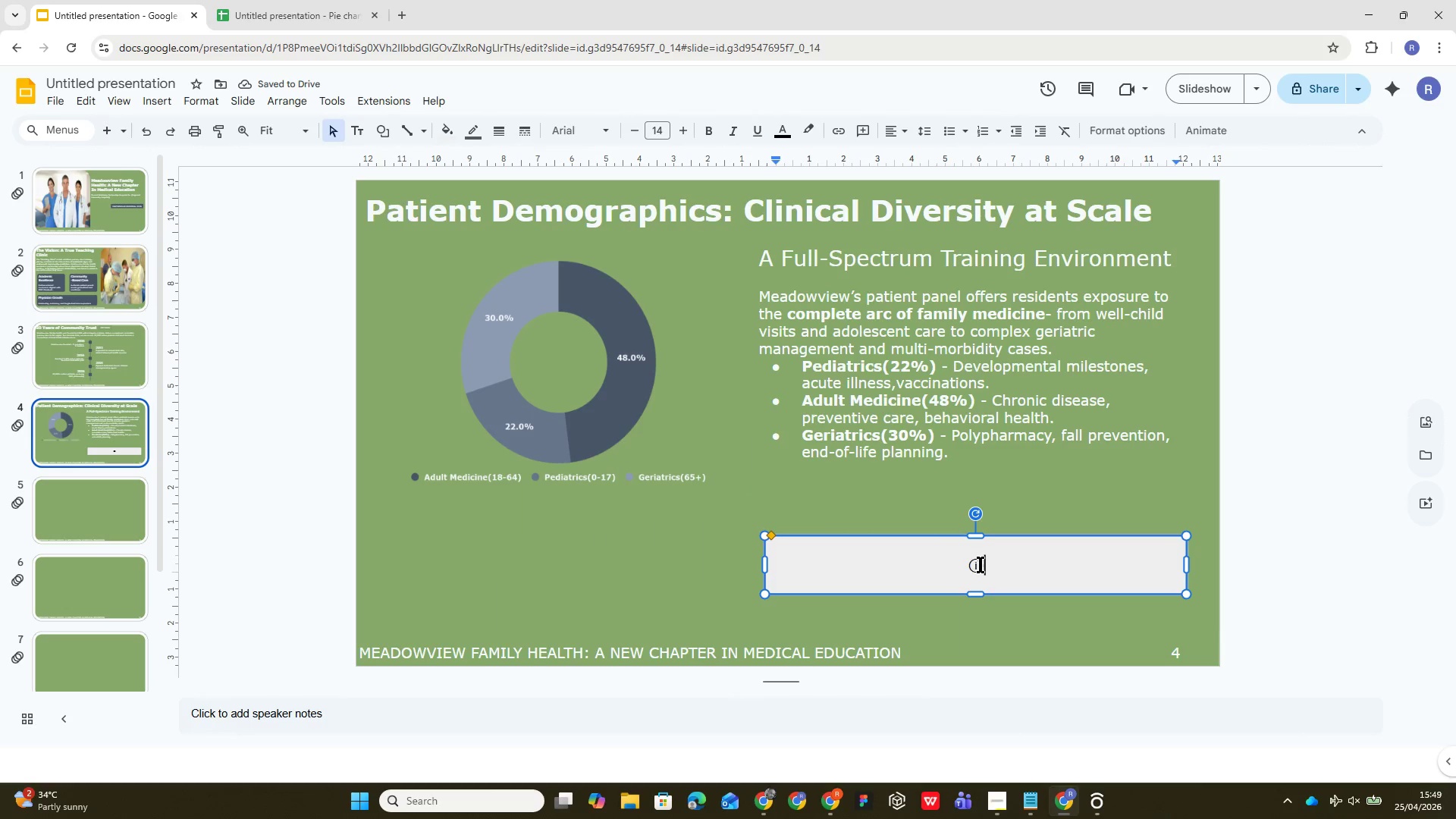 
left_click_drag(start_coordinate=[981, 564], to_coordinate=[940, 569])
 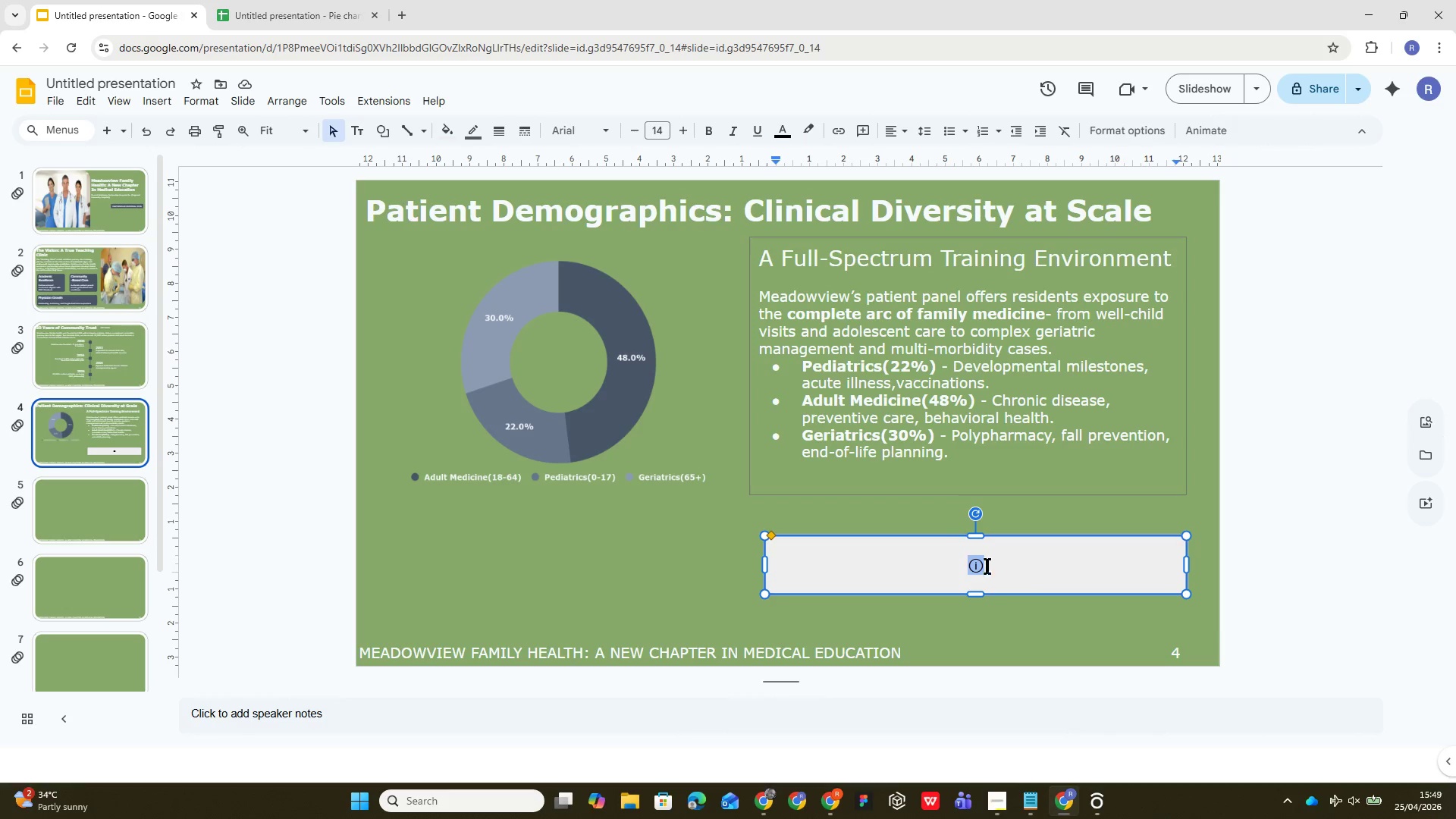 
left_click([1013, 576])
 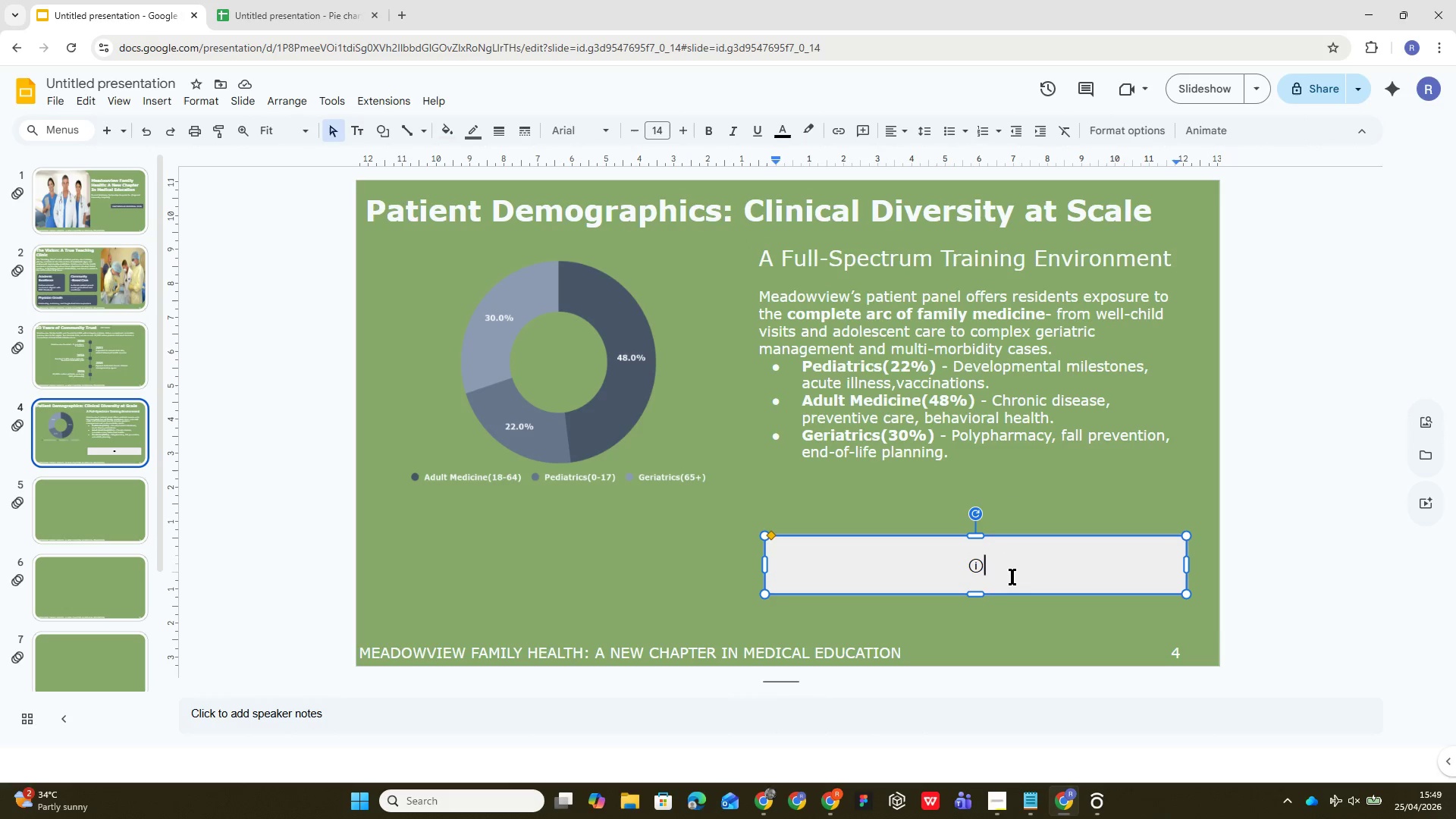 
type( Over 15,000)
 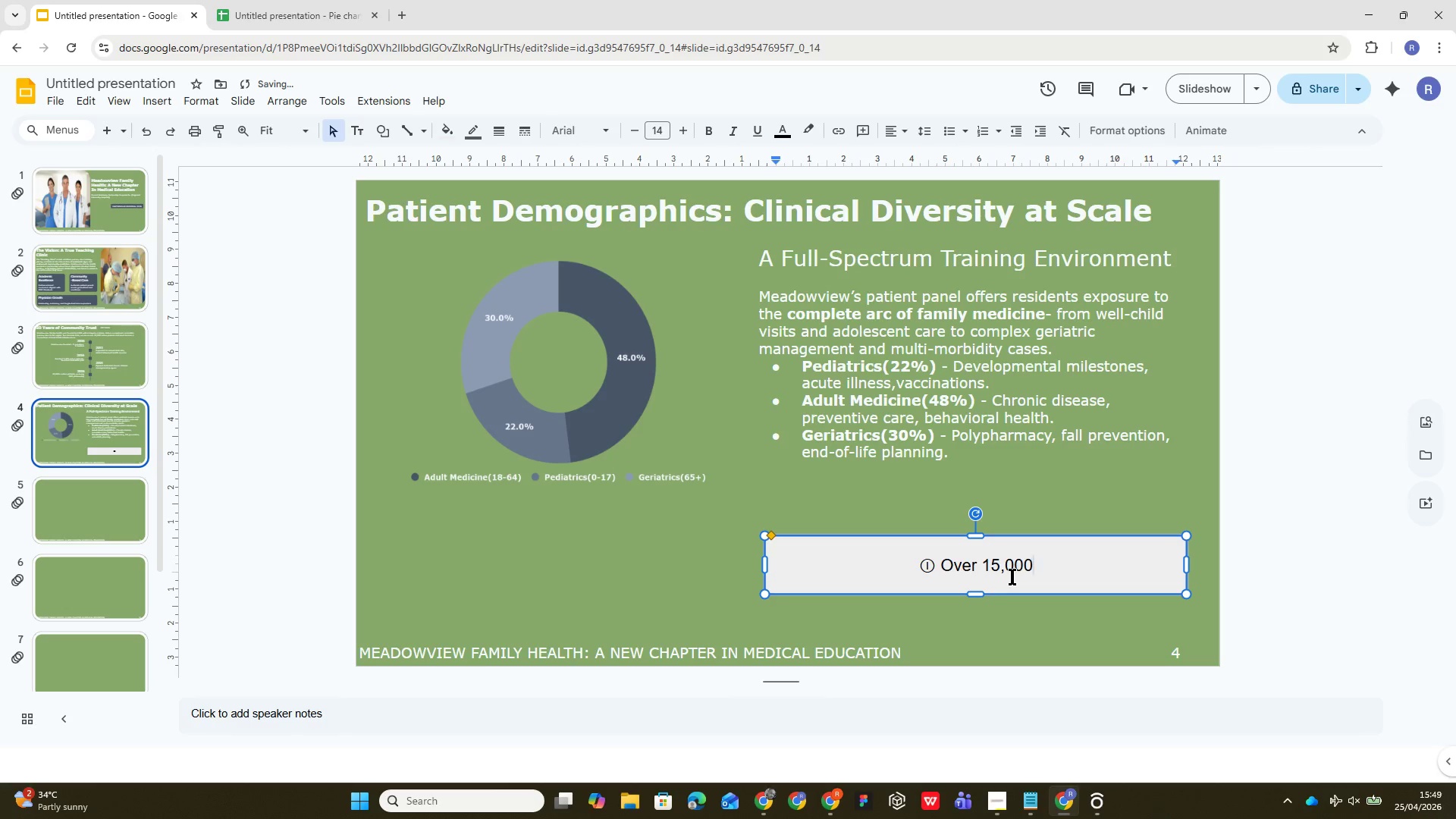 
wait(5.44)
 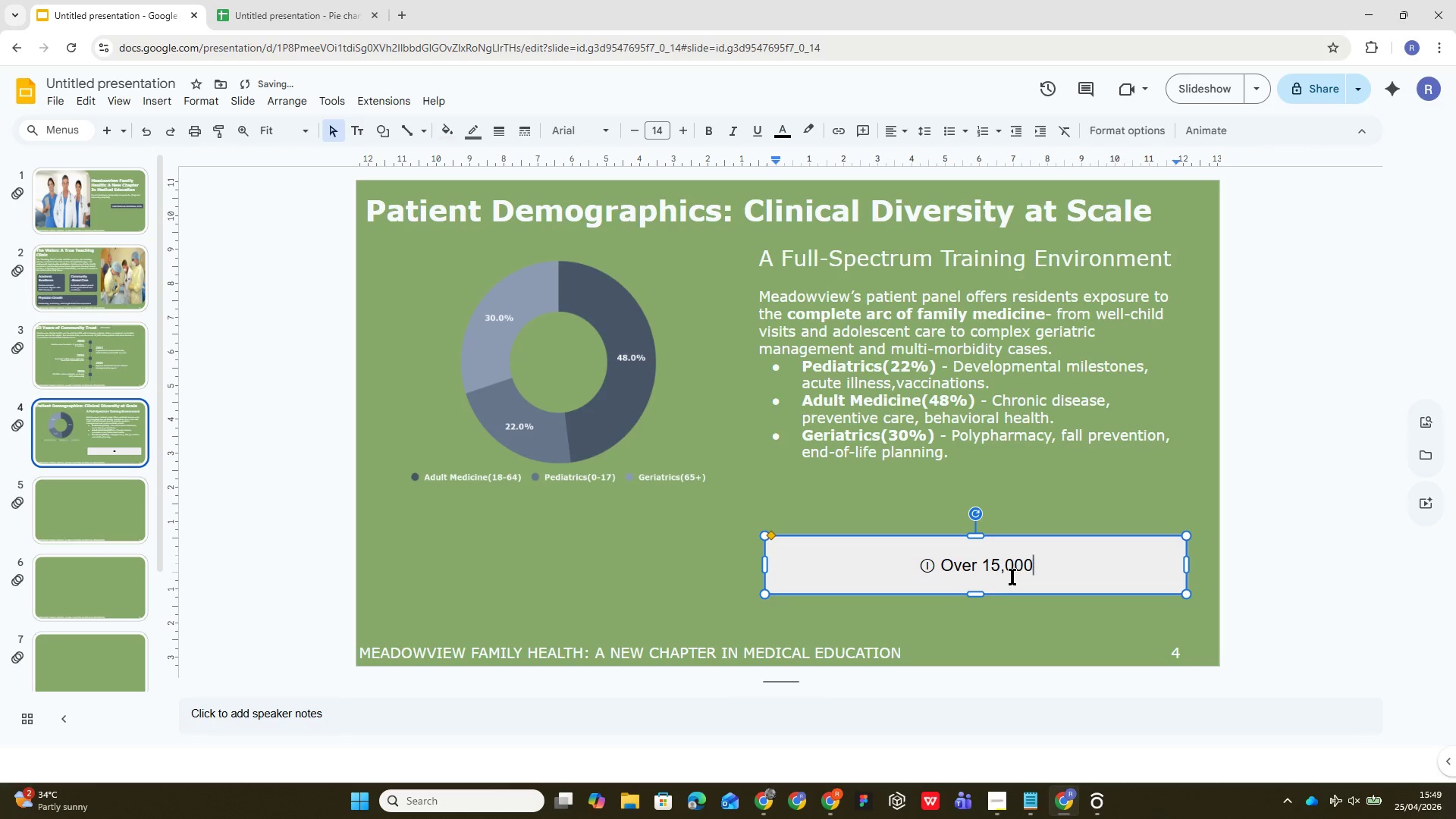 
type(active patiens)
key(Backspace)
type(ts across all age groups and acuti)
 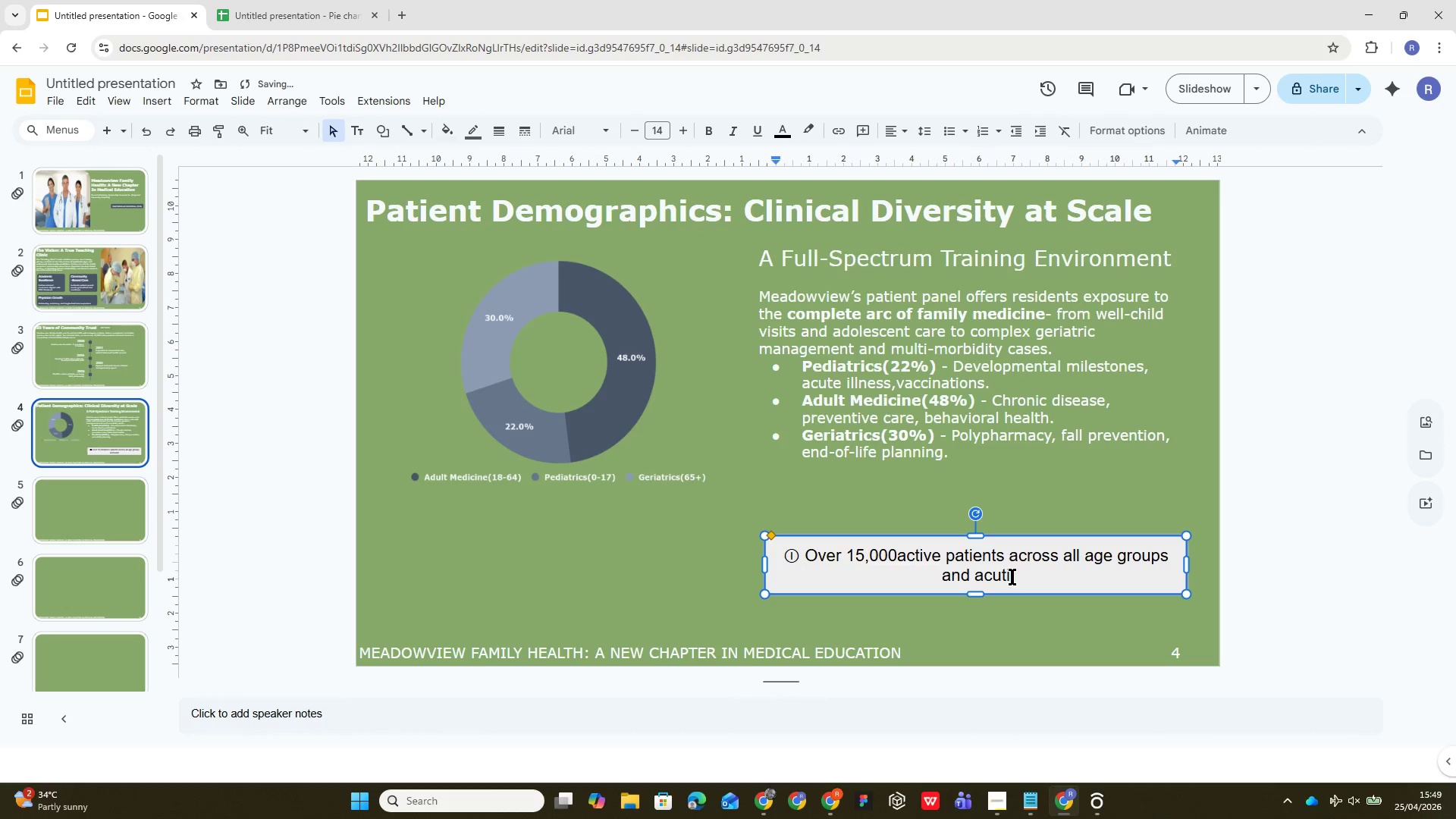 
key(Backspace)
key(Backspace)
type(ity levels.)
 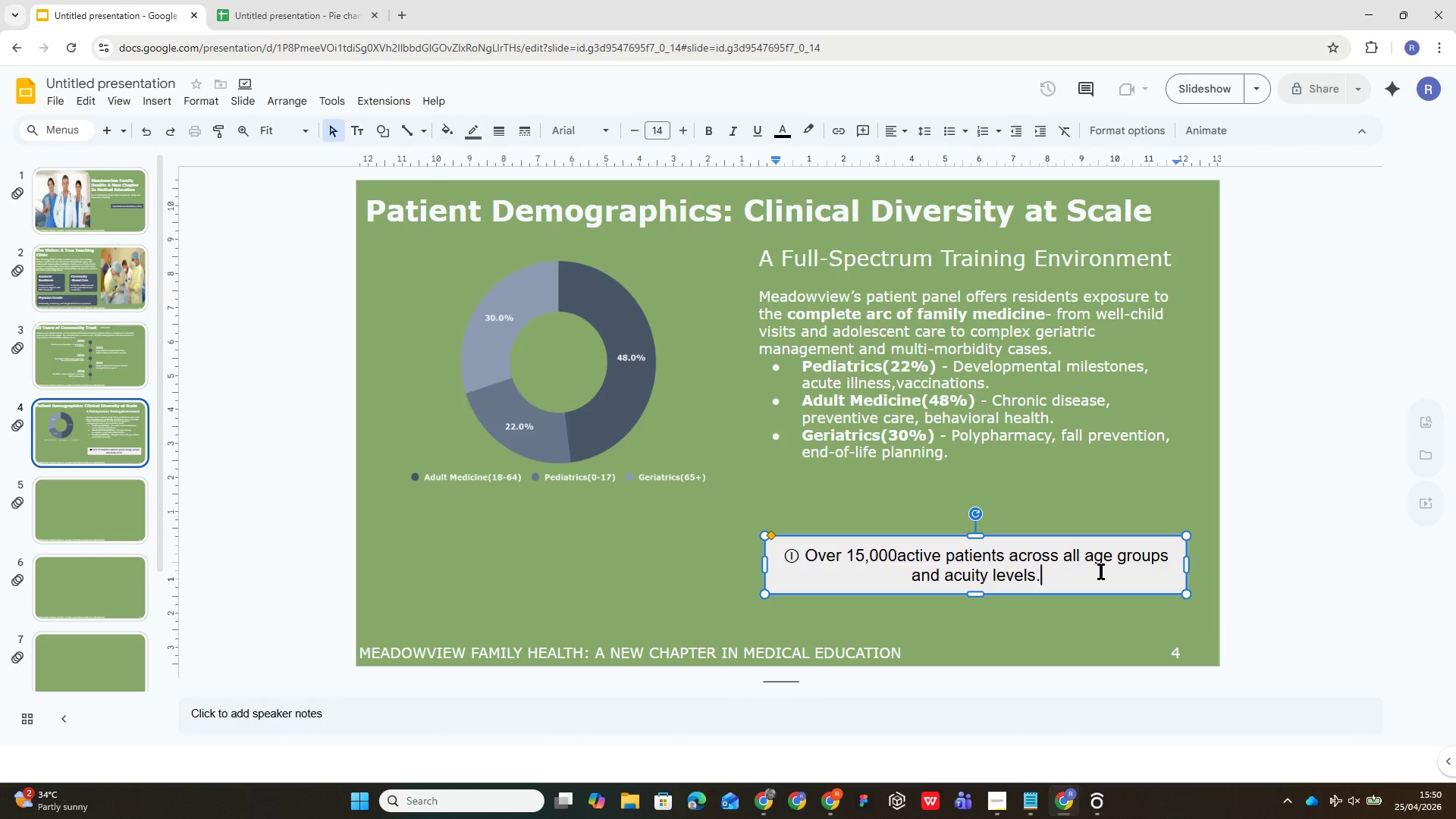 
wait(7.22)
 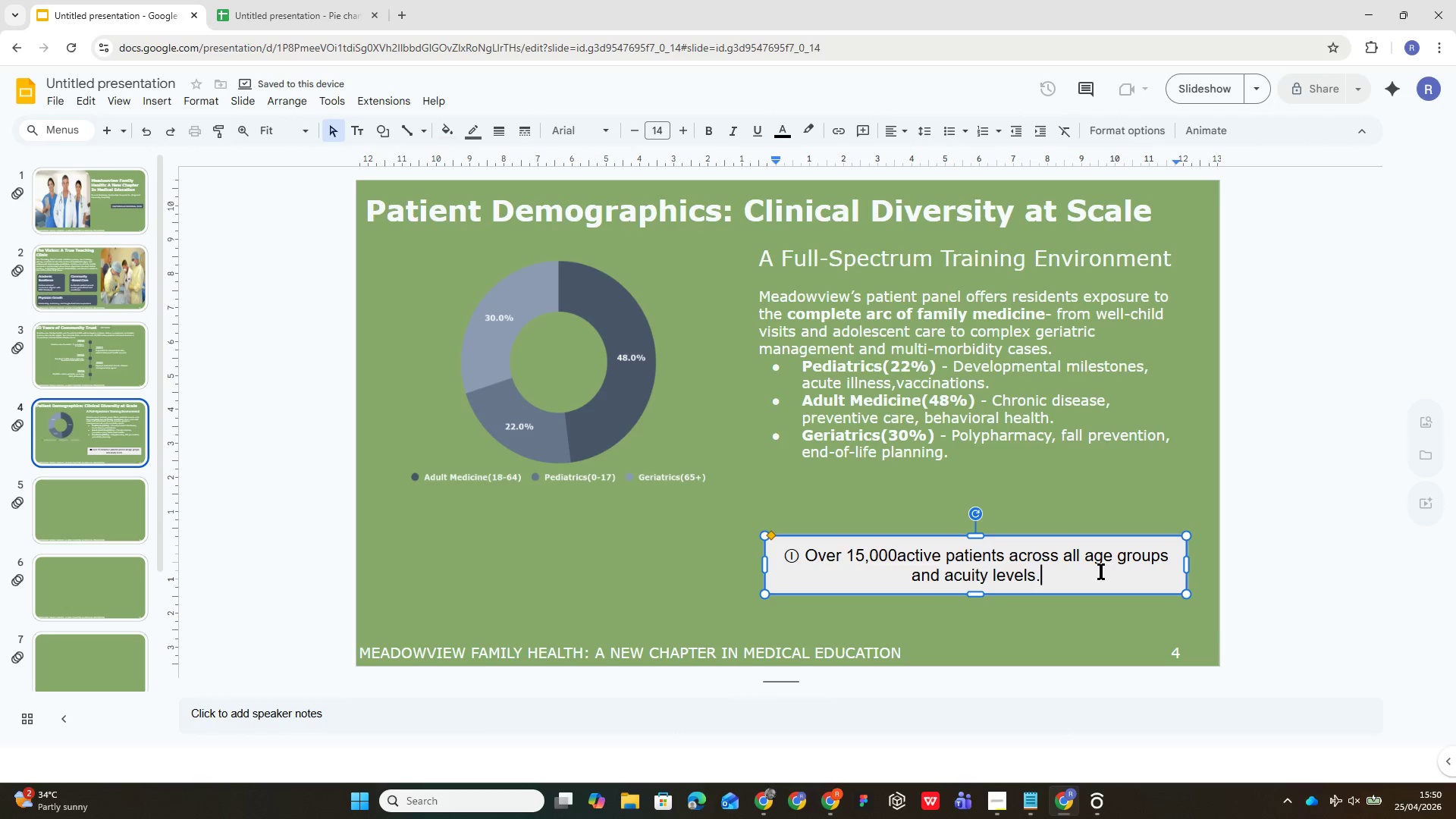 
key(Control+A)
 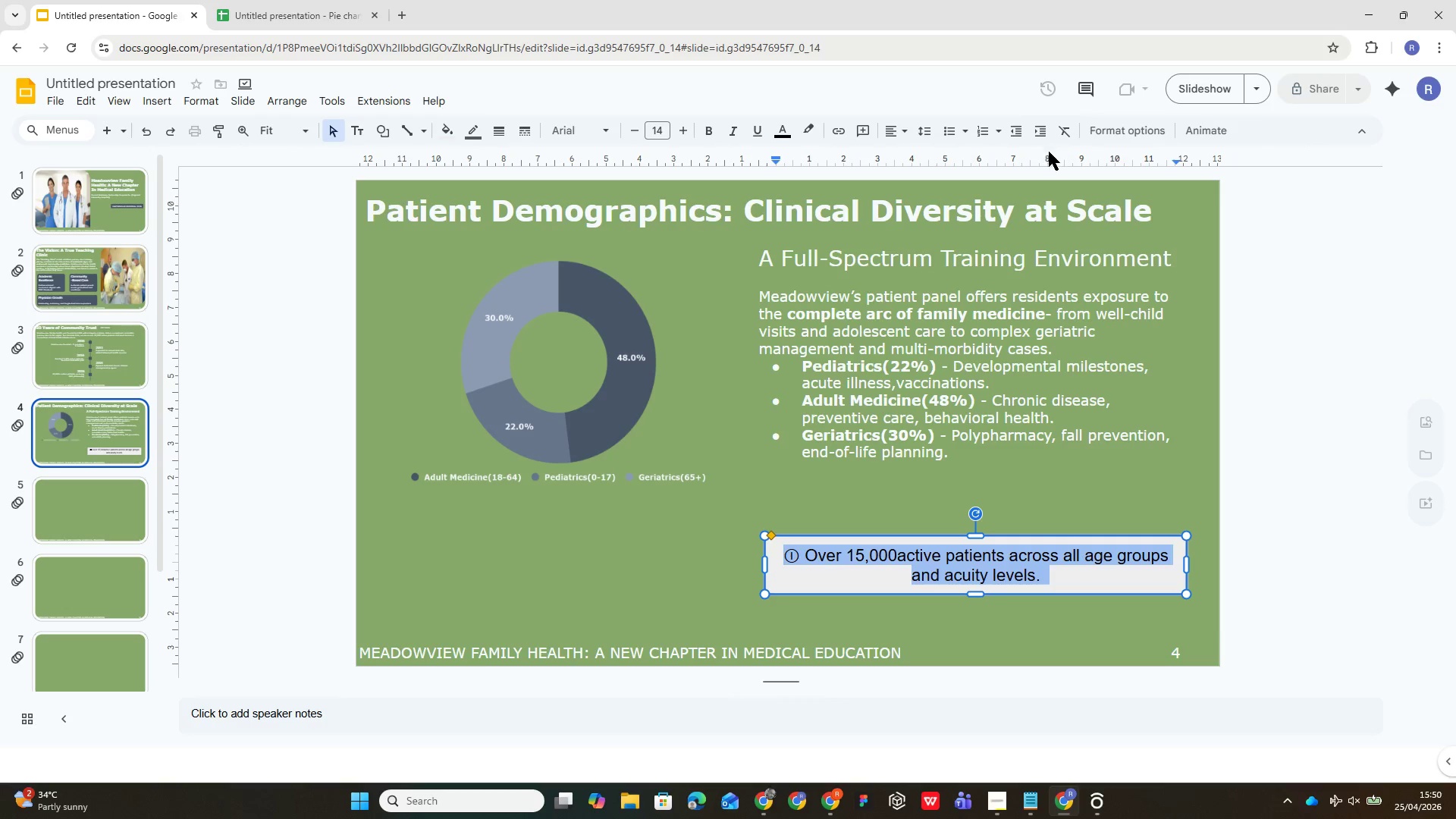 
wait(5.08)
 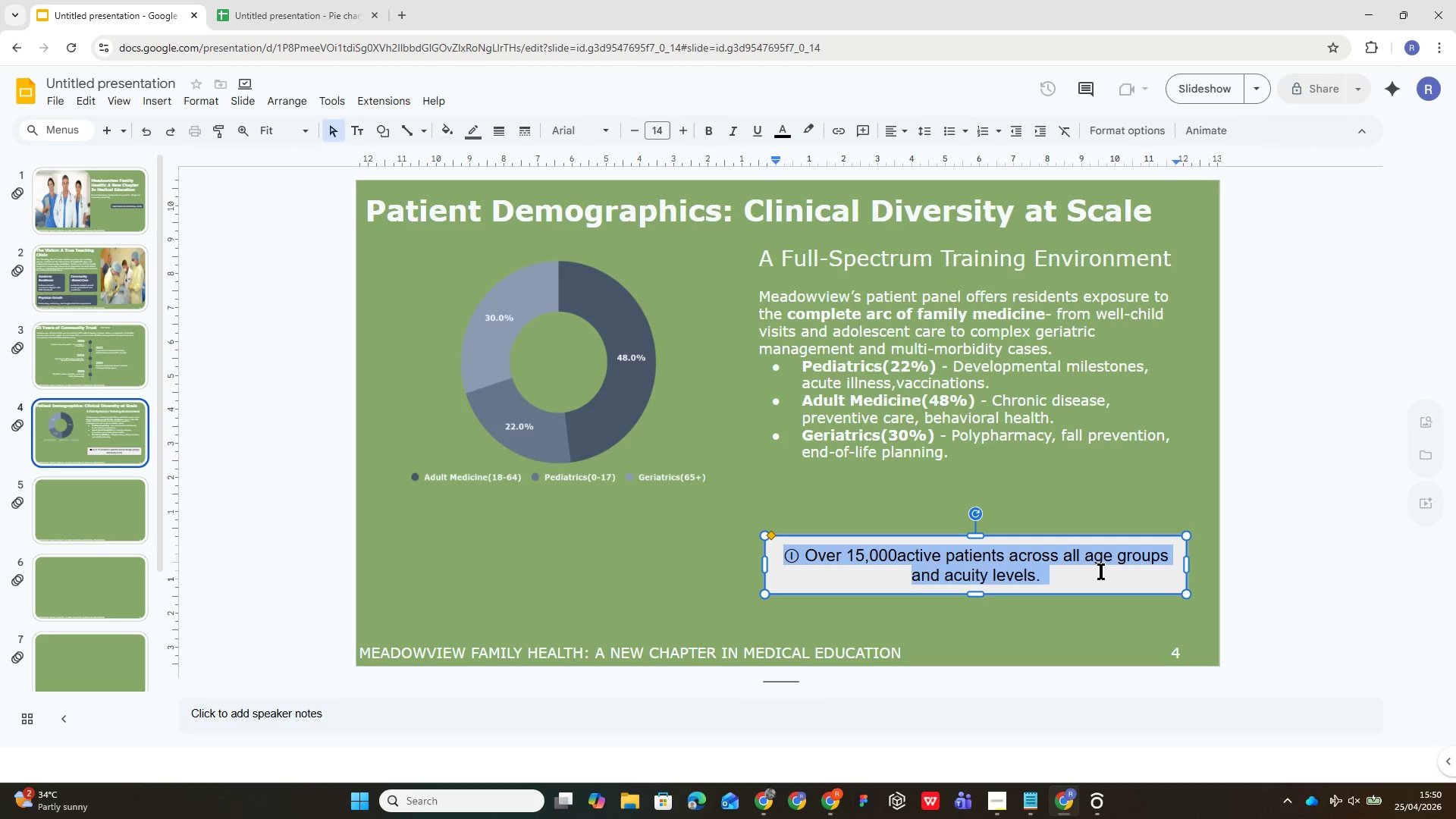 
left_click([895, 135])
 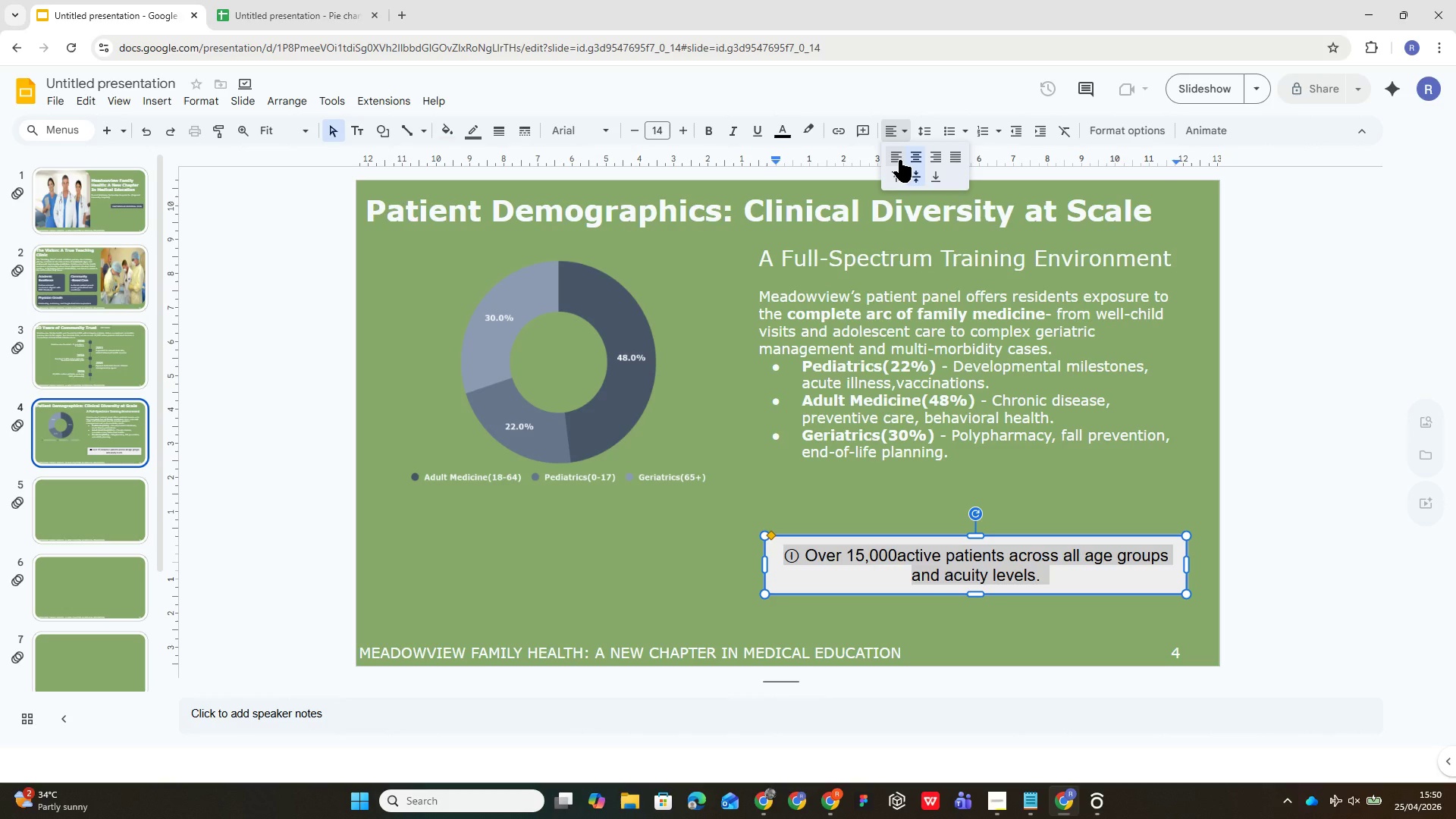 
left_click([899, 160])
 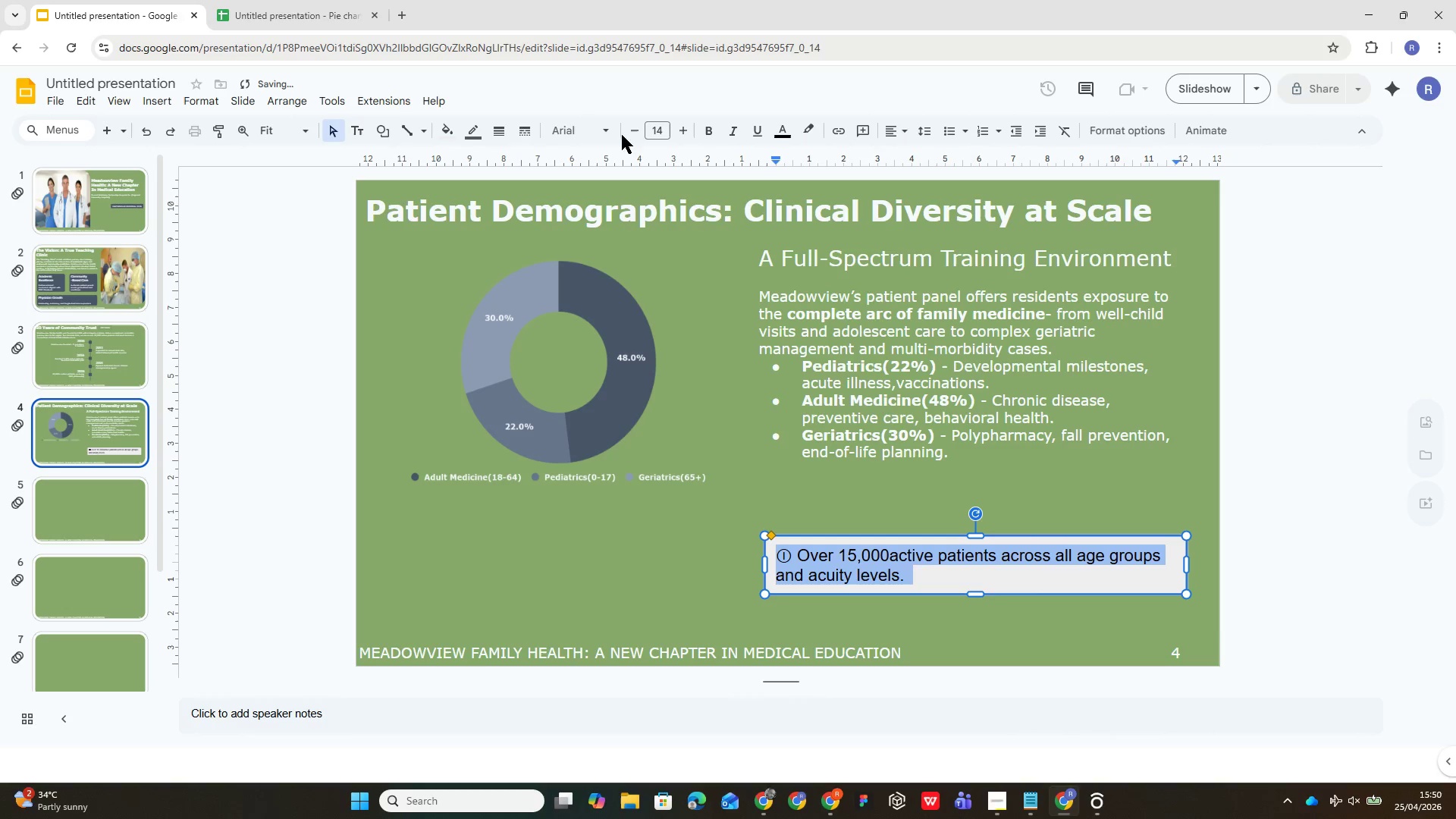 
left_click([601, 139])
 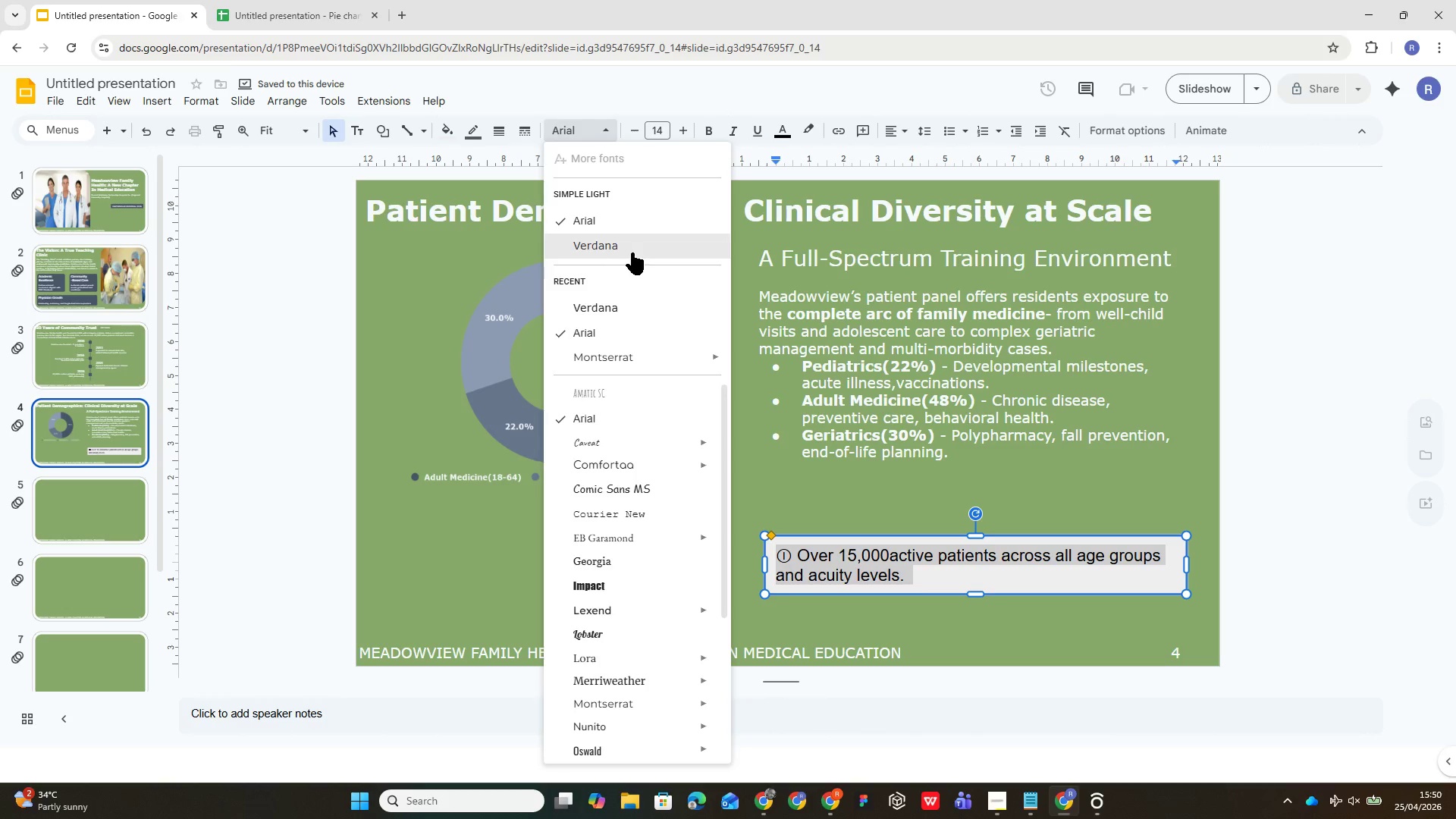 
left_click([632, 253])
 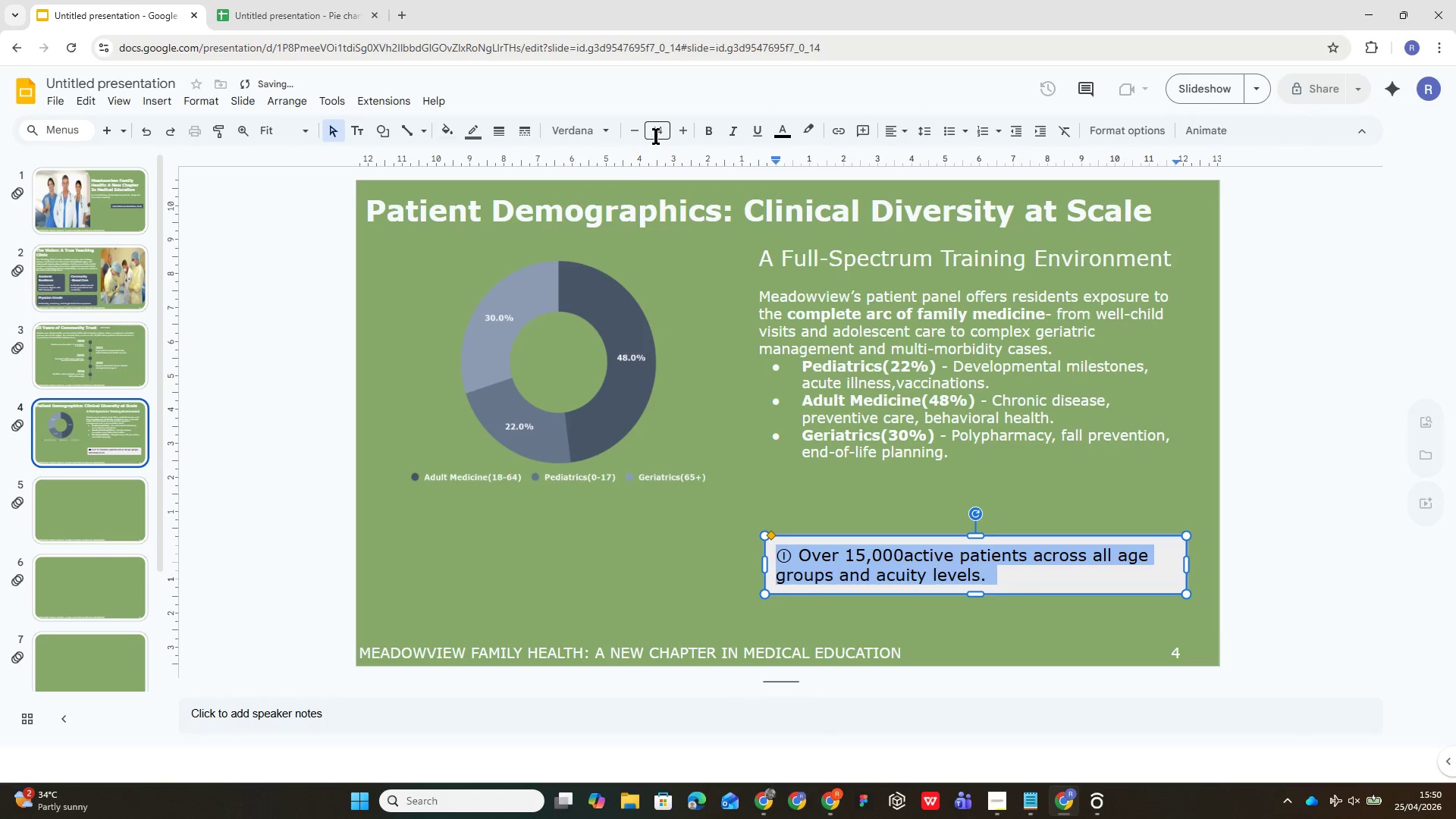 
left_click([657, 134])
 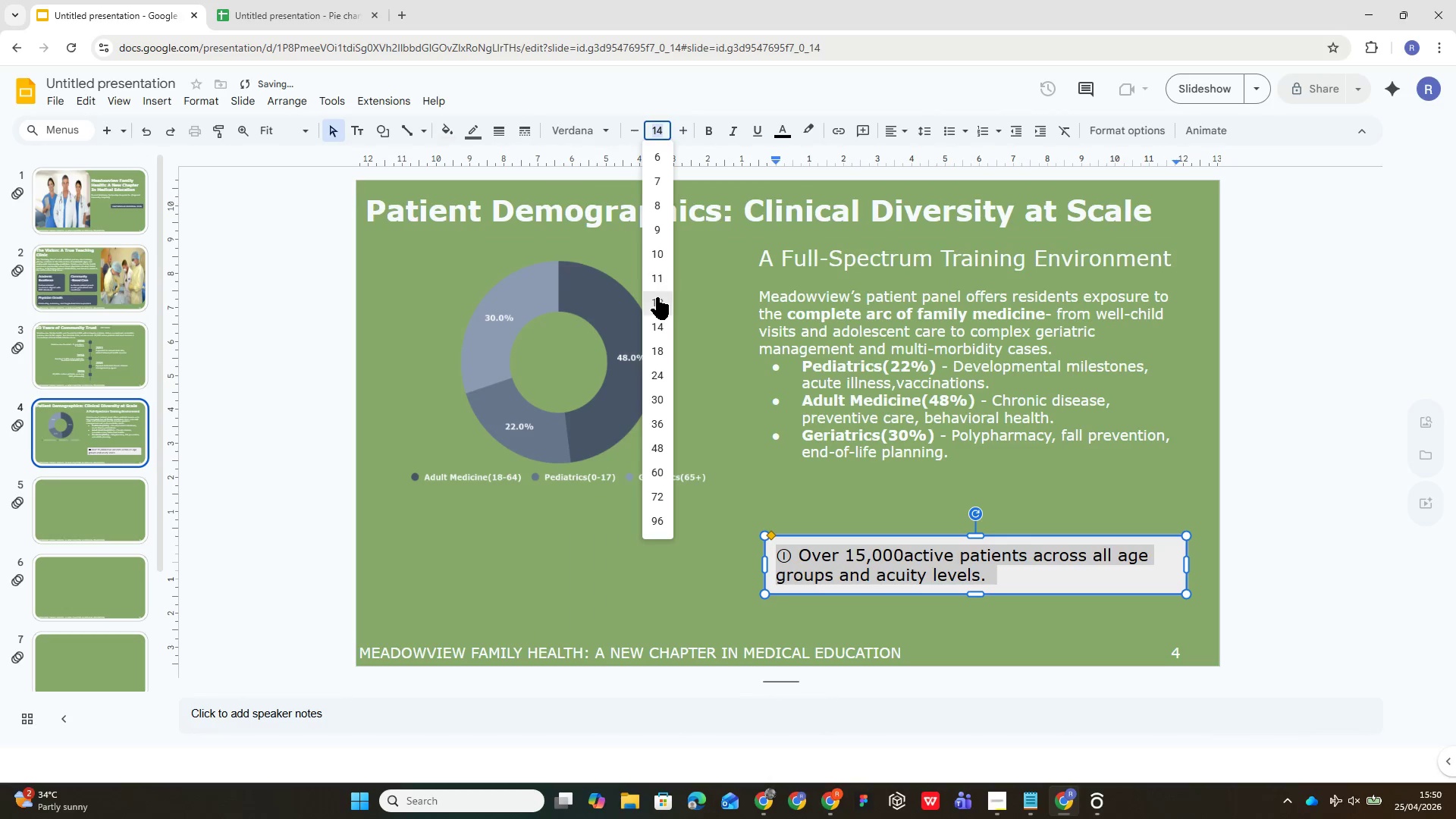 
left_click([659, 306])
 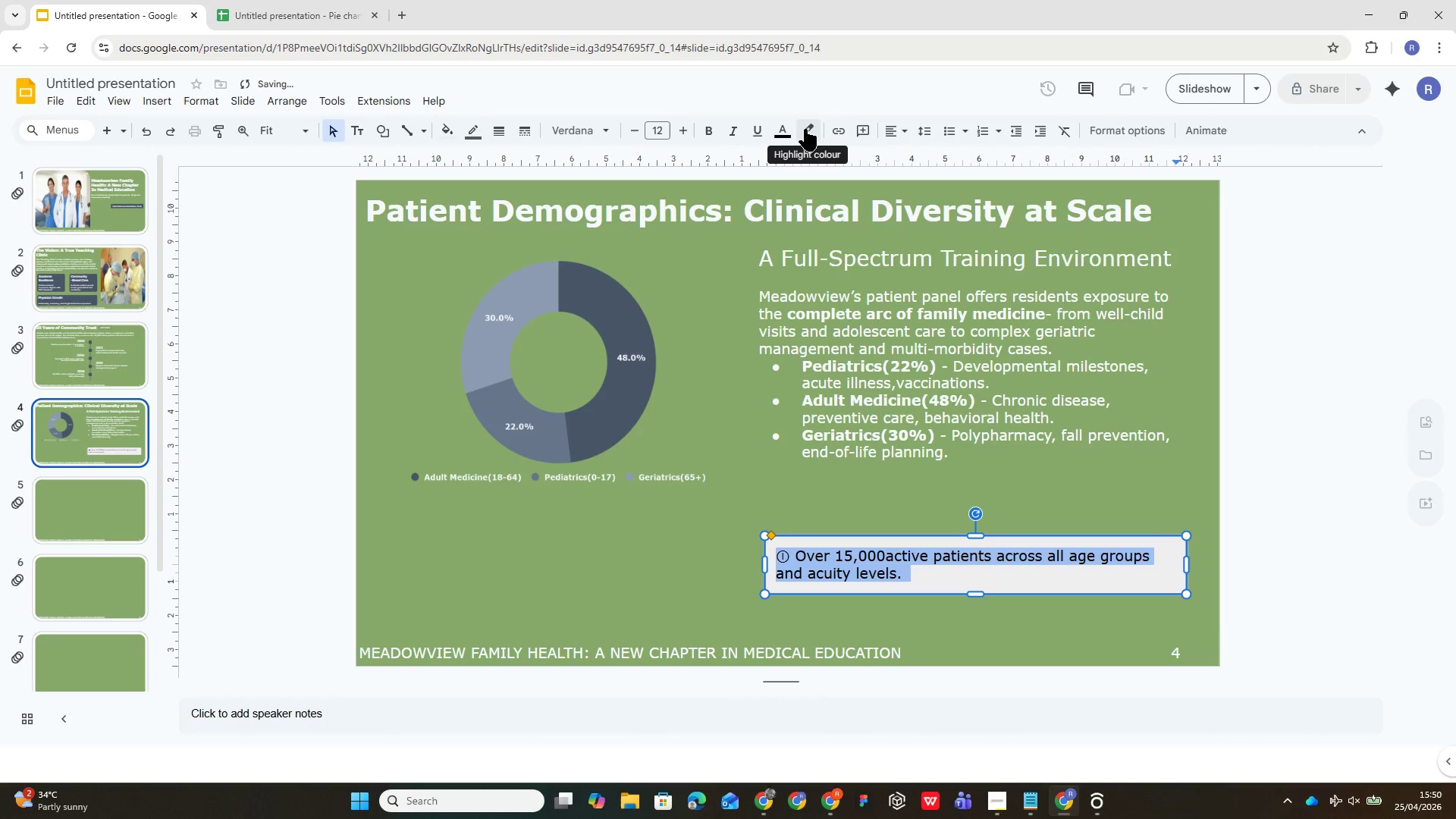 
left_click([782, 130])
 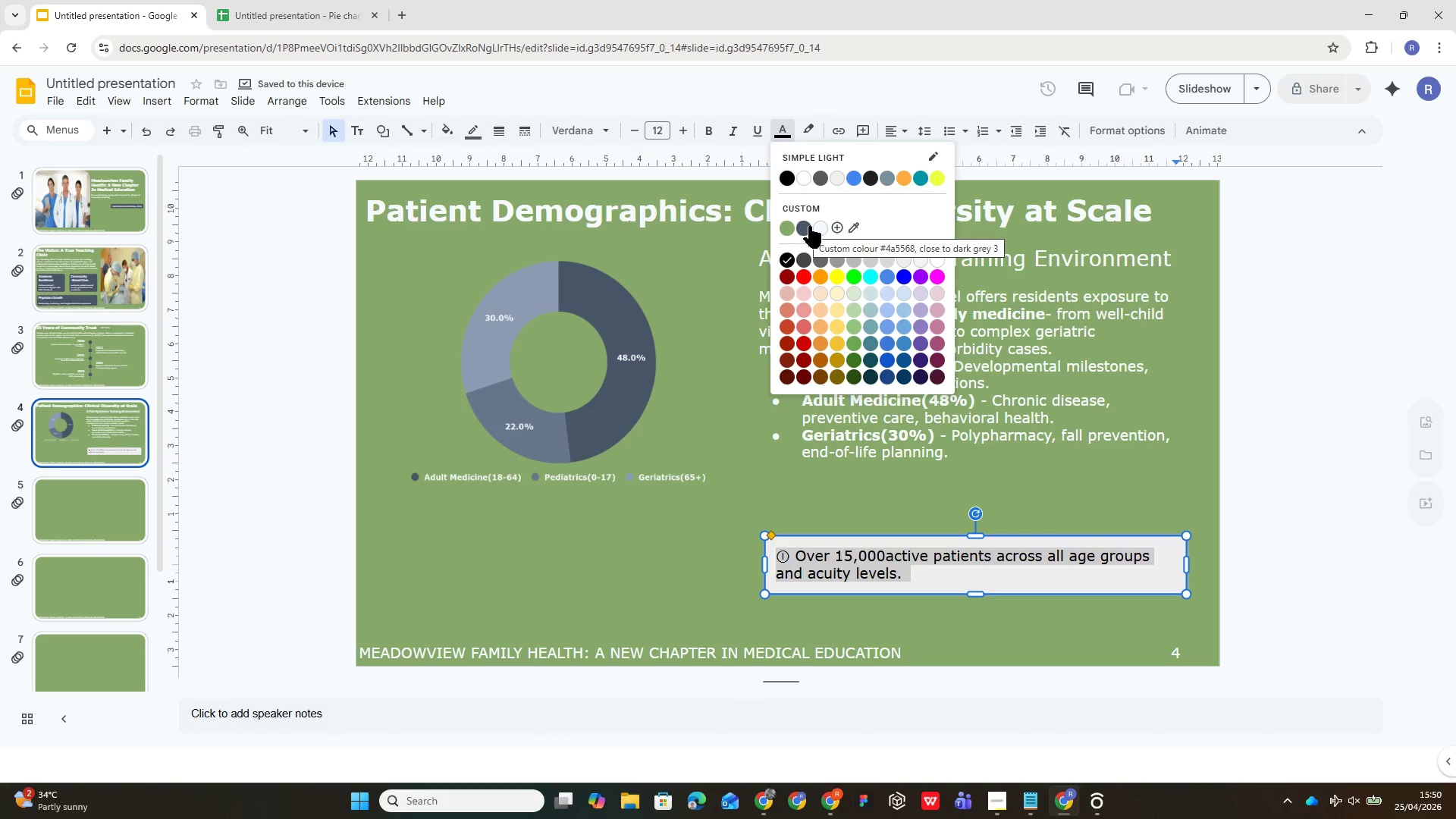 
left_click([818, 226])
 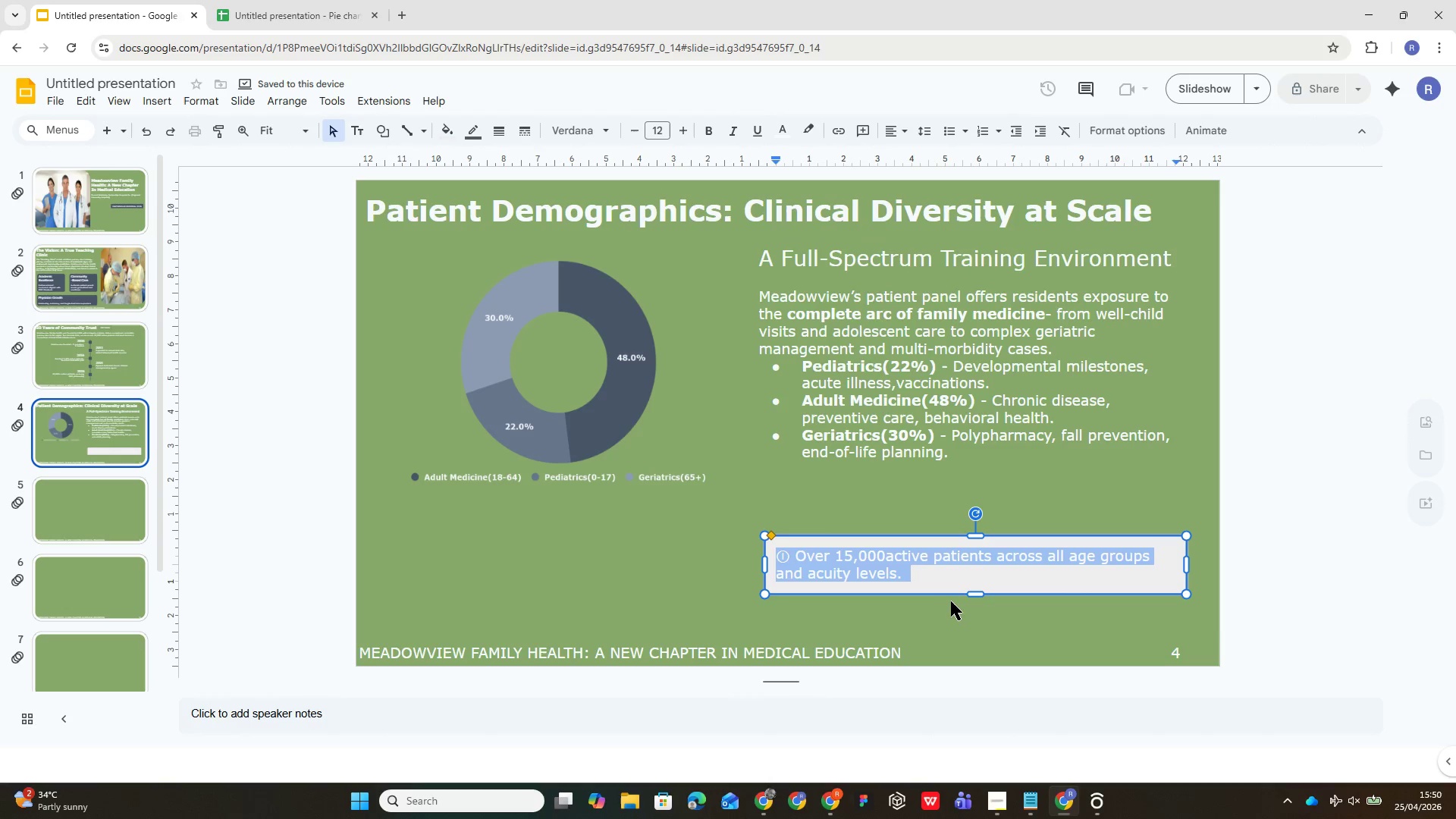 
left_click_drag(start_coordinate=[977, 595], to_coordinate=[978, 591])
 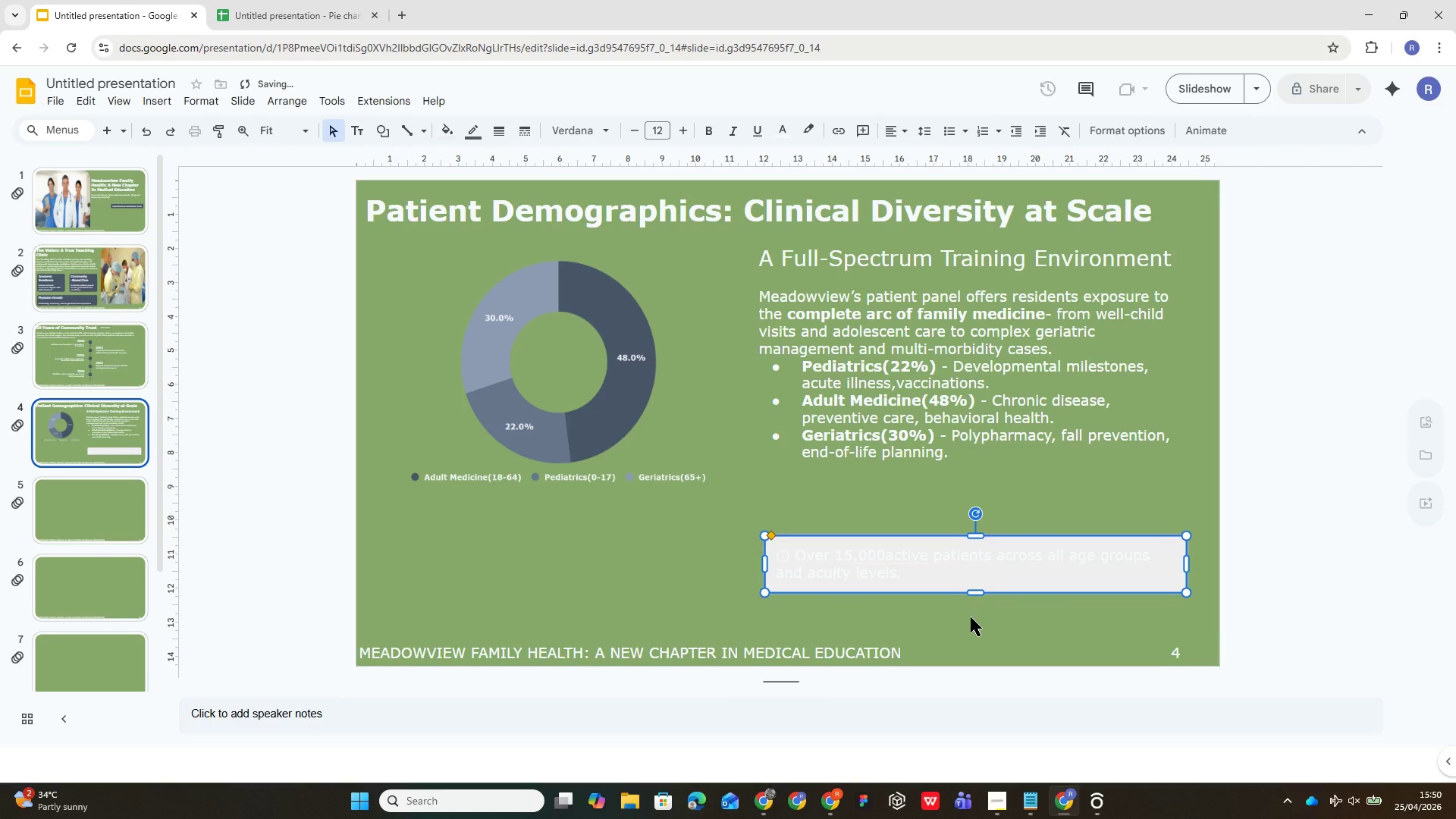 
left_click([968, 620])
 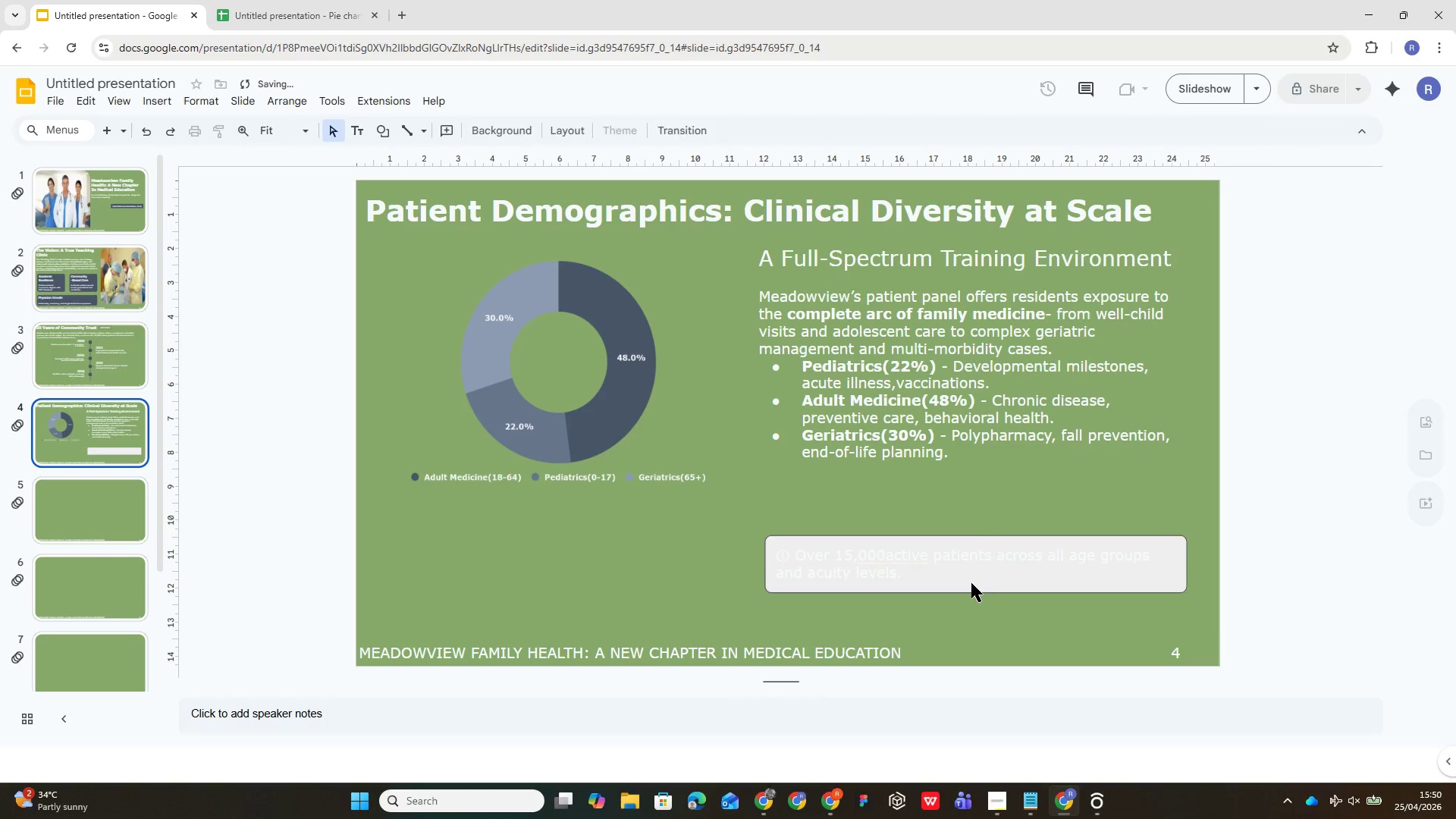 
left_click([971, 583])
 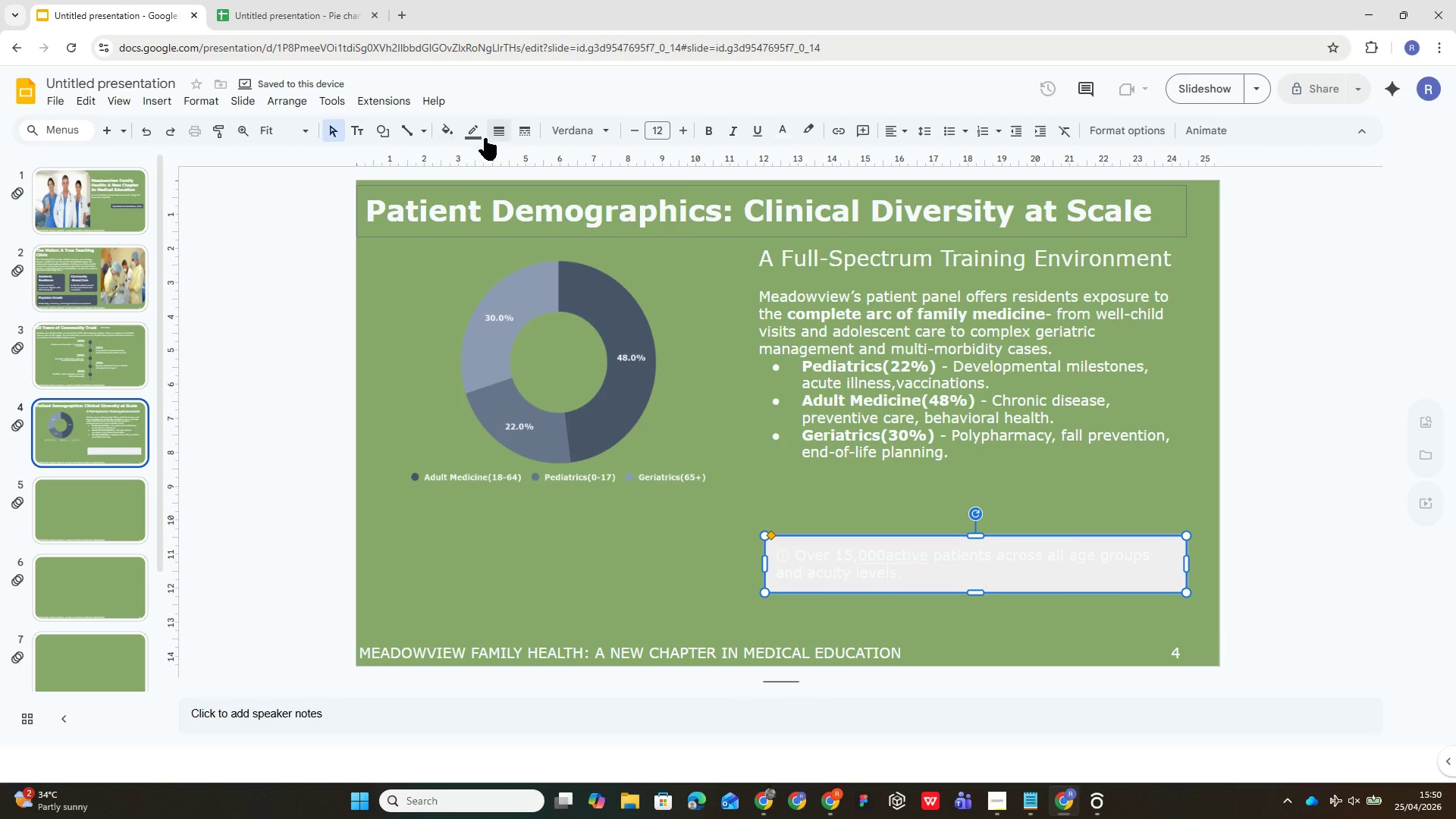 
left_click([467, 125])
 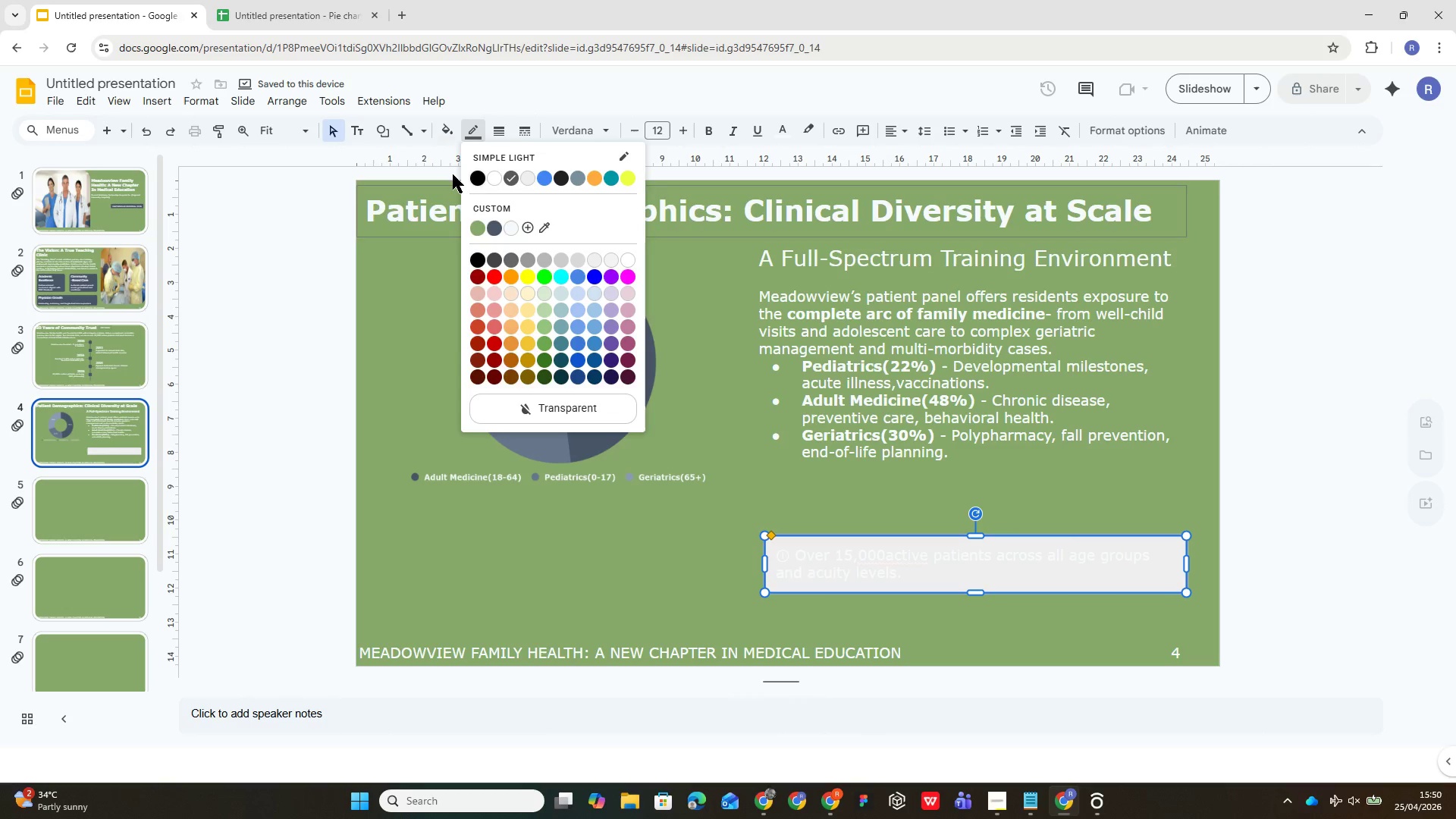 
left_click([449, 128])
 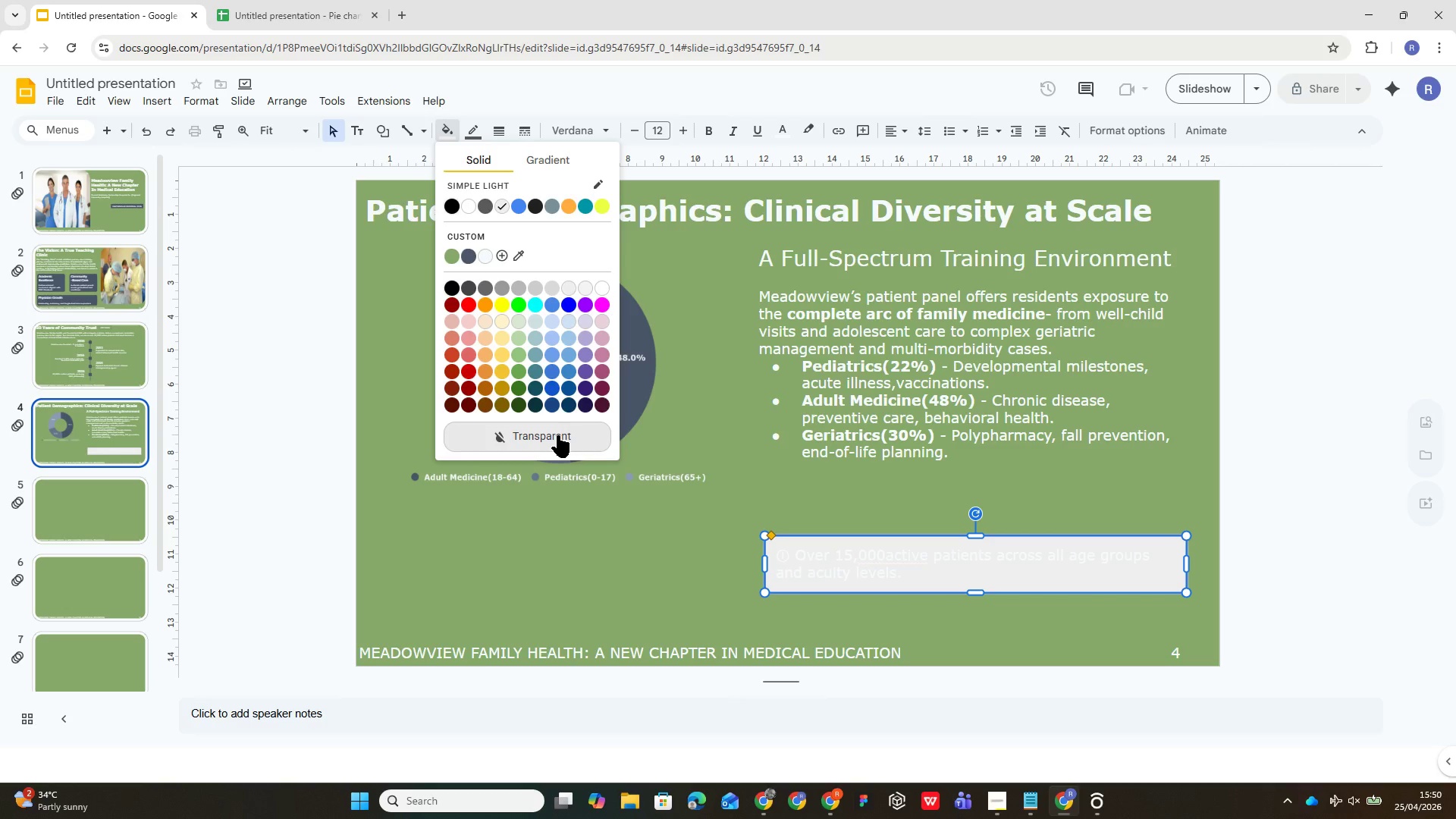 
wait(7.16)
 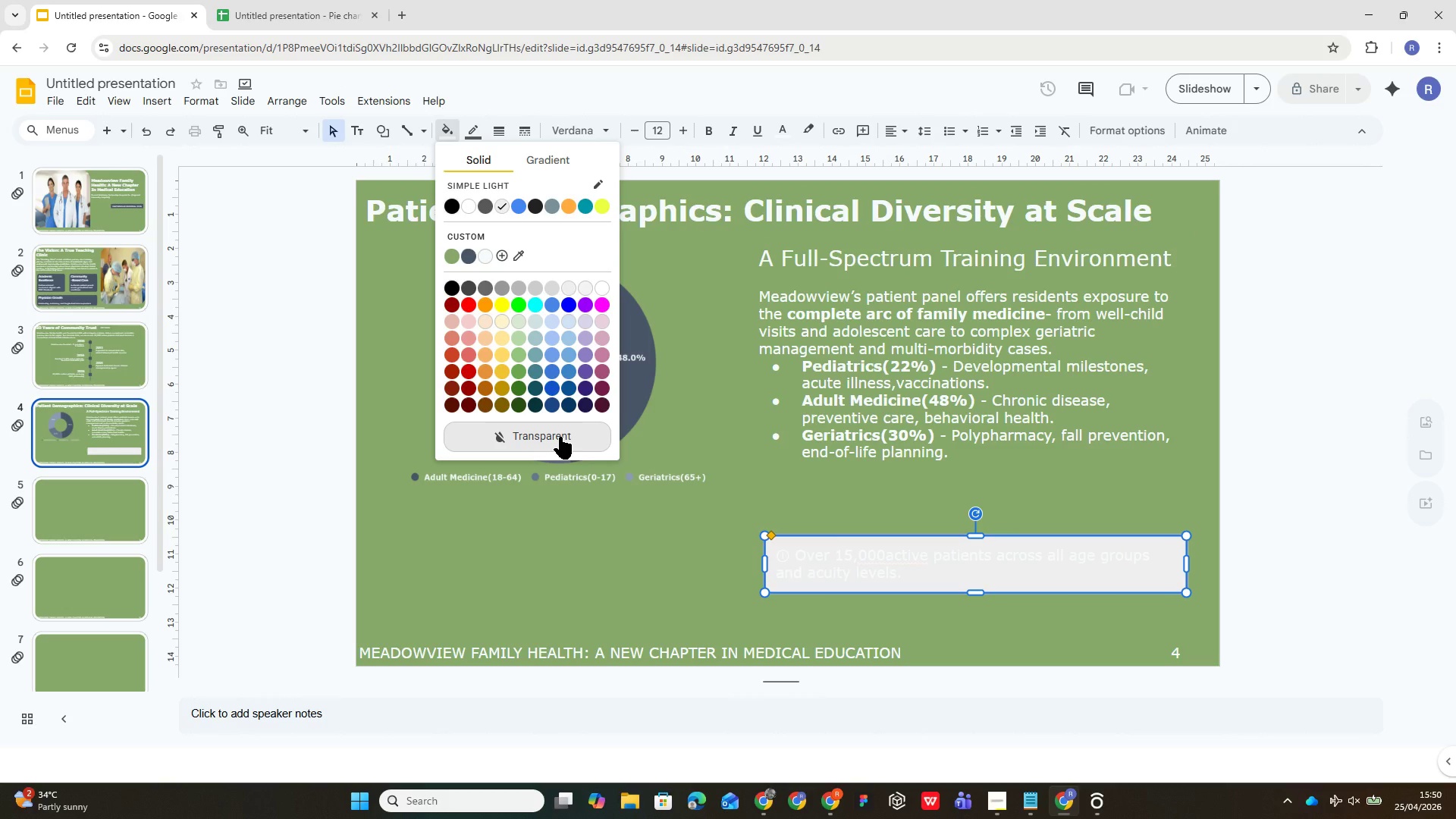 
left_click([466, 254])
 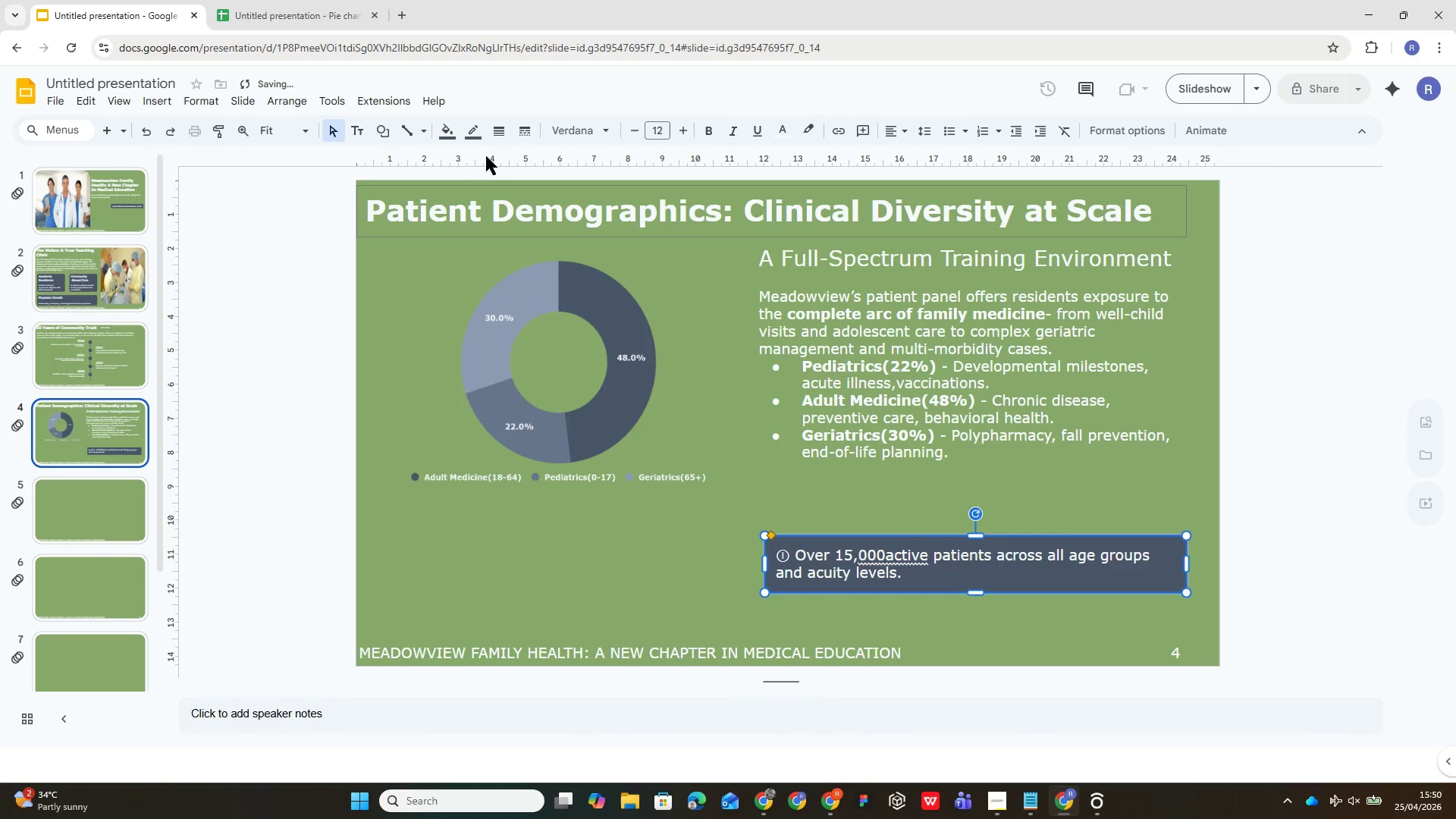 
left_click([469, 136])
 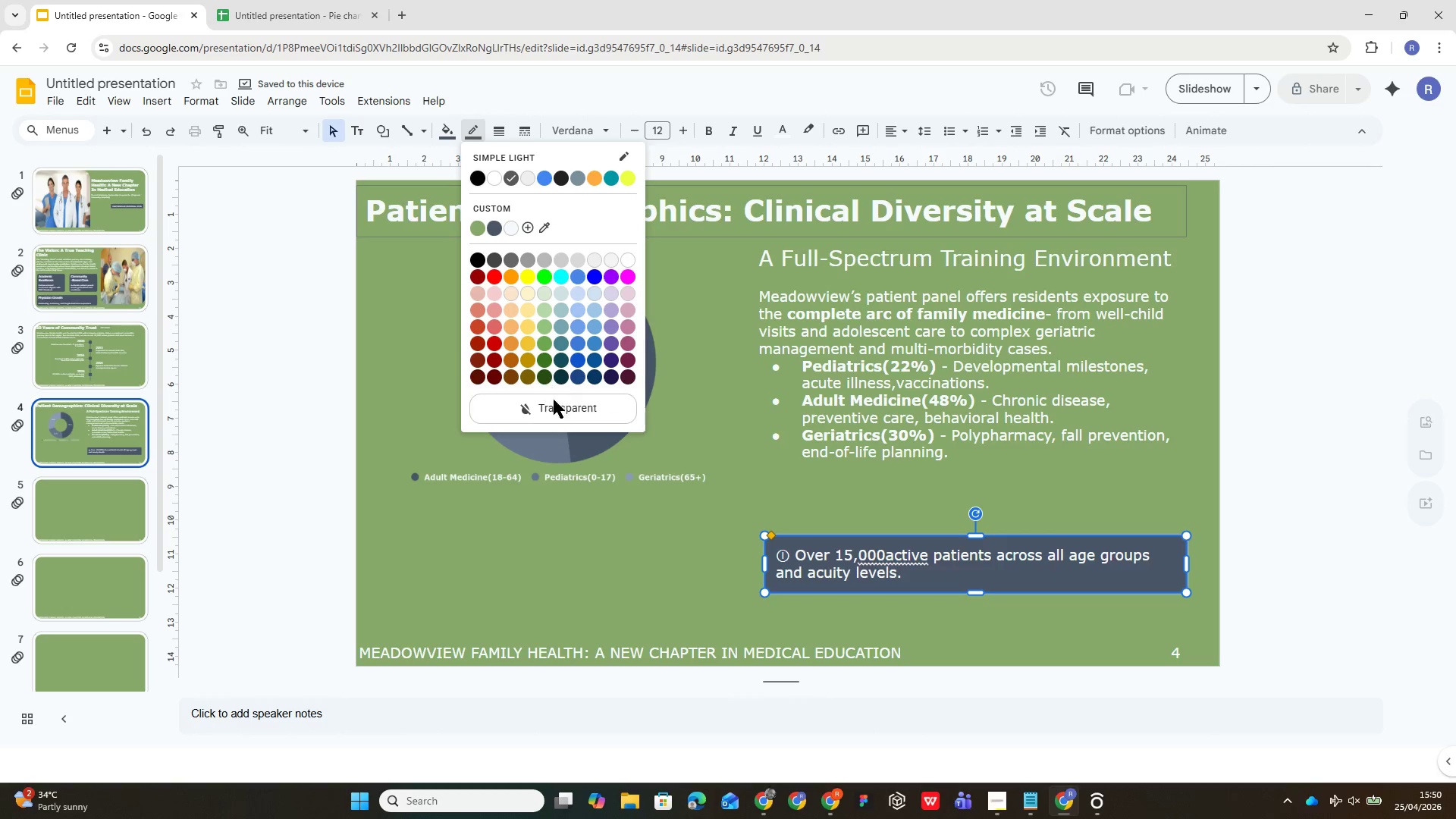 
left_click([556, 406])
 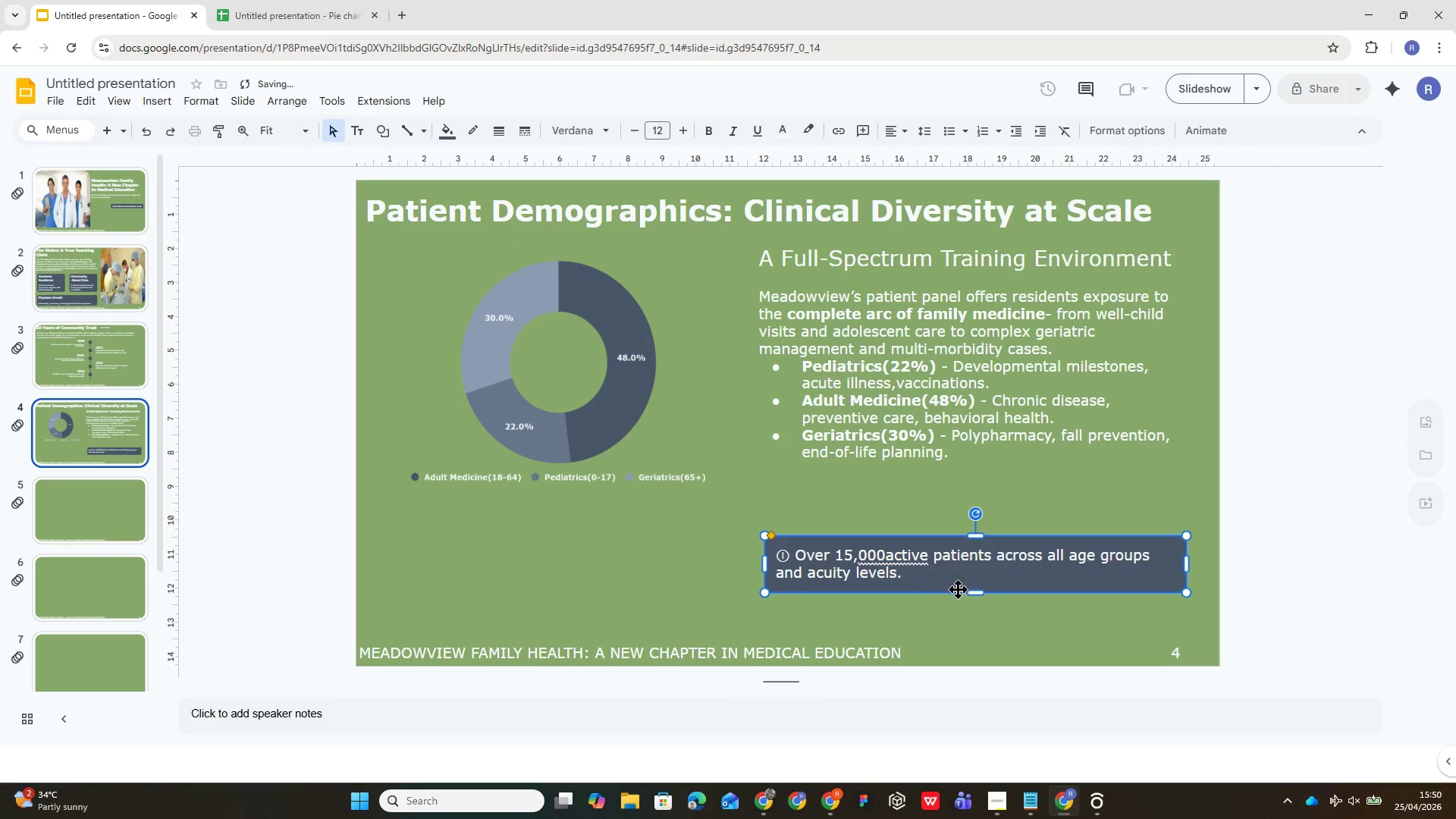 
left_click([931, 591])
 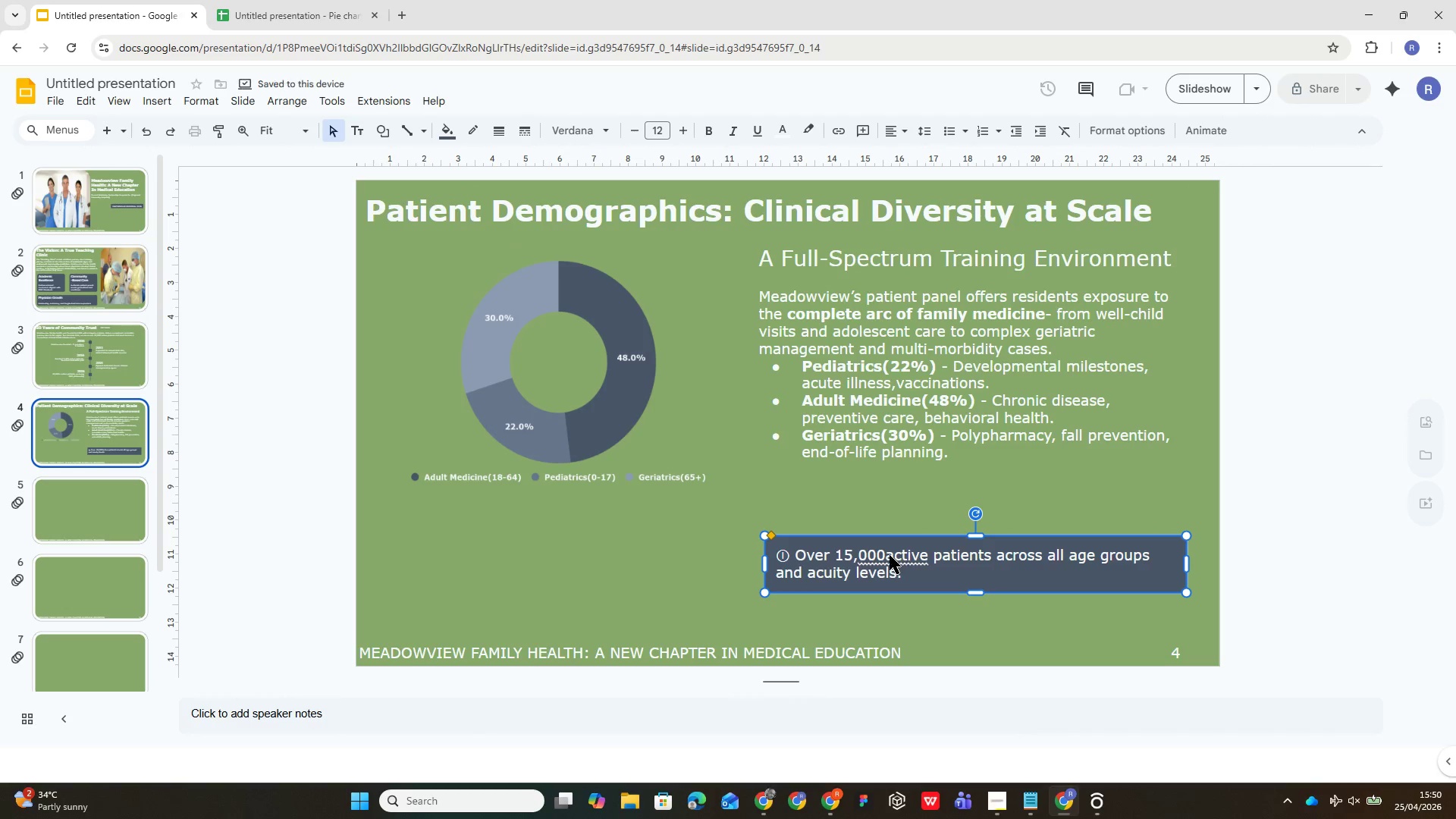 
left_click([890, 555])
 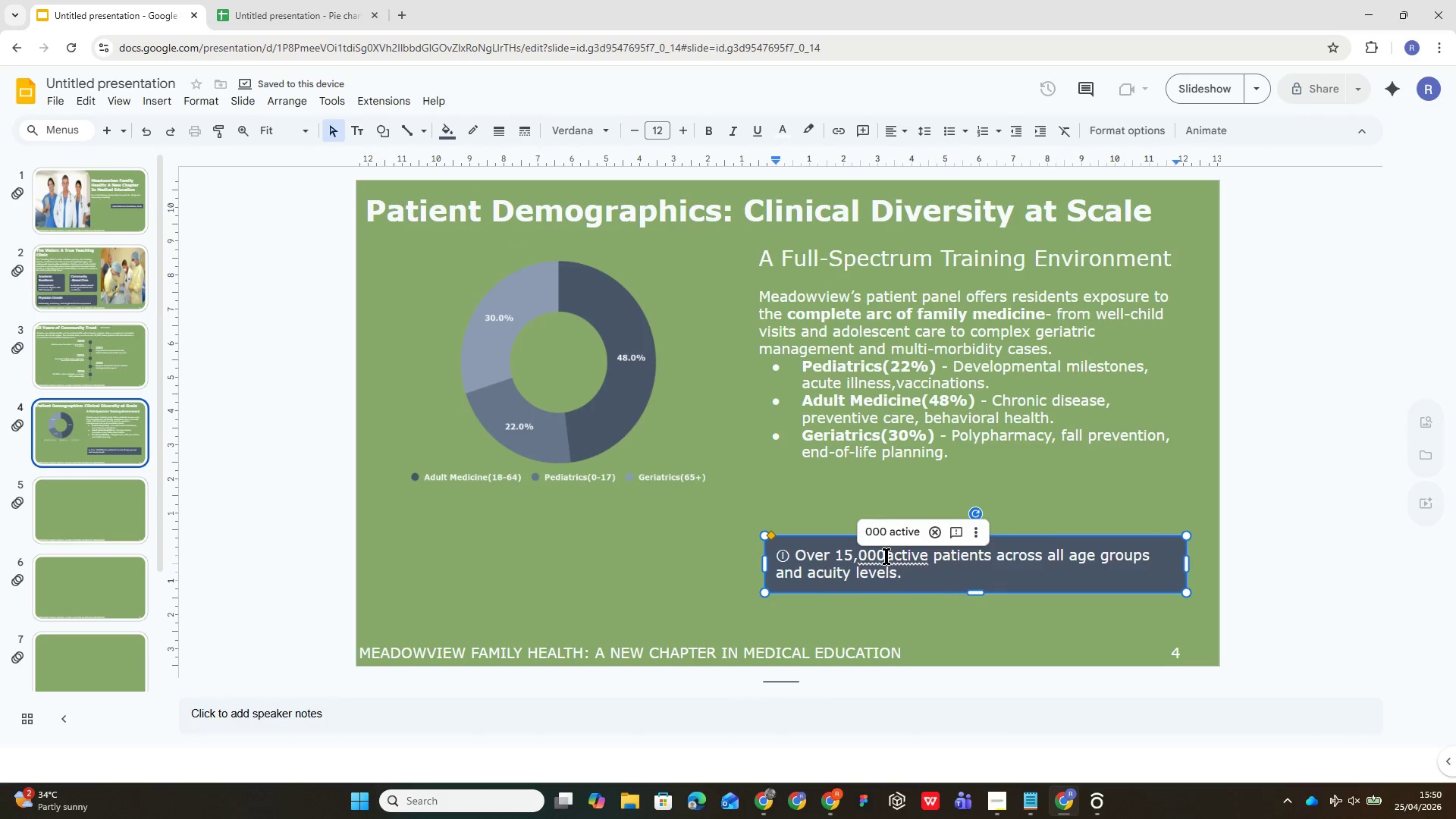 
left_click([886, 556])
 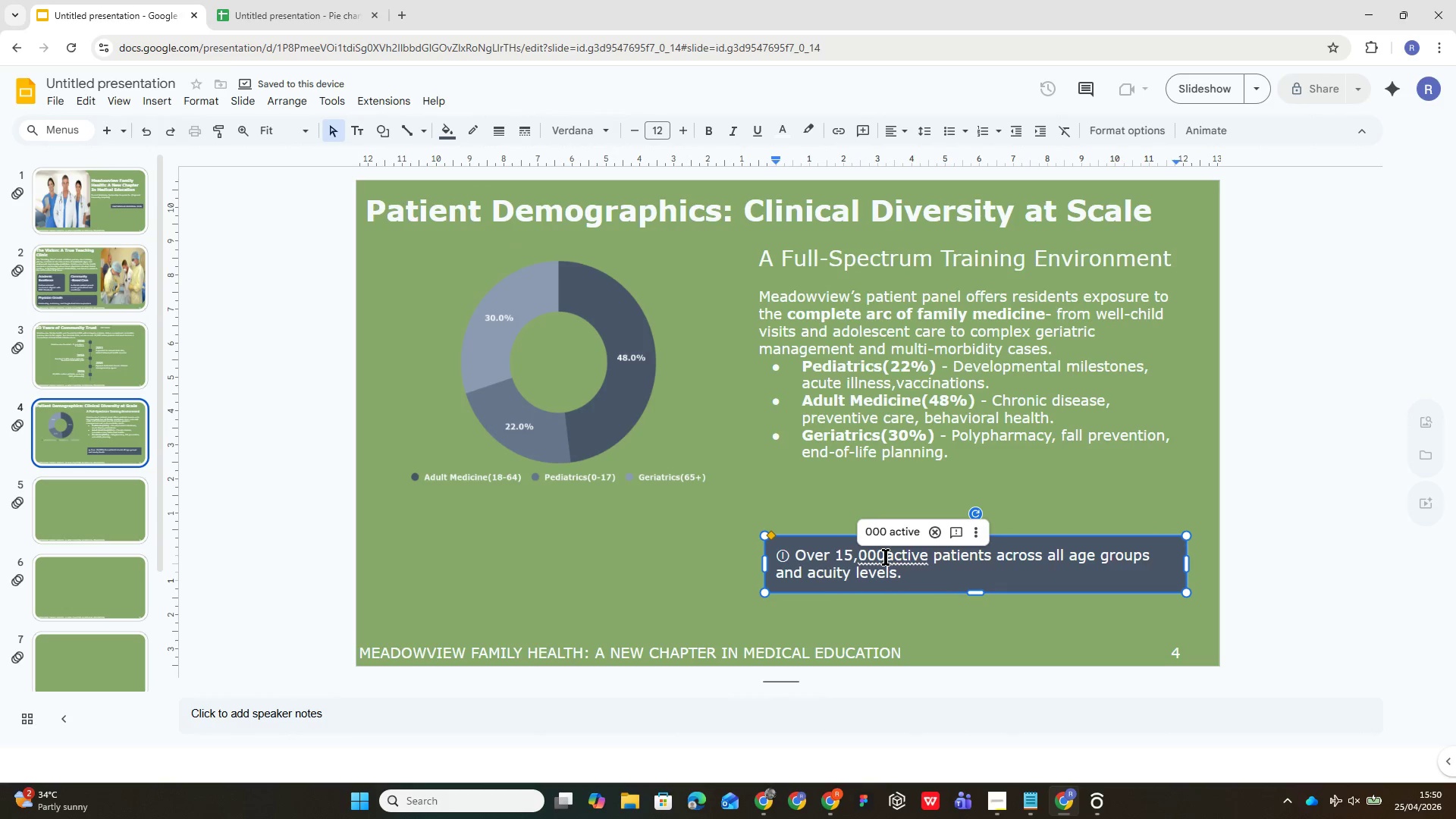 
key(Space)
 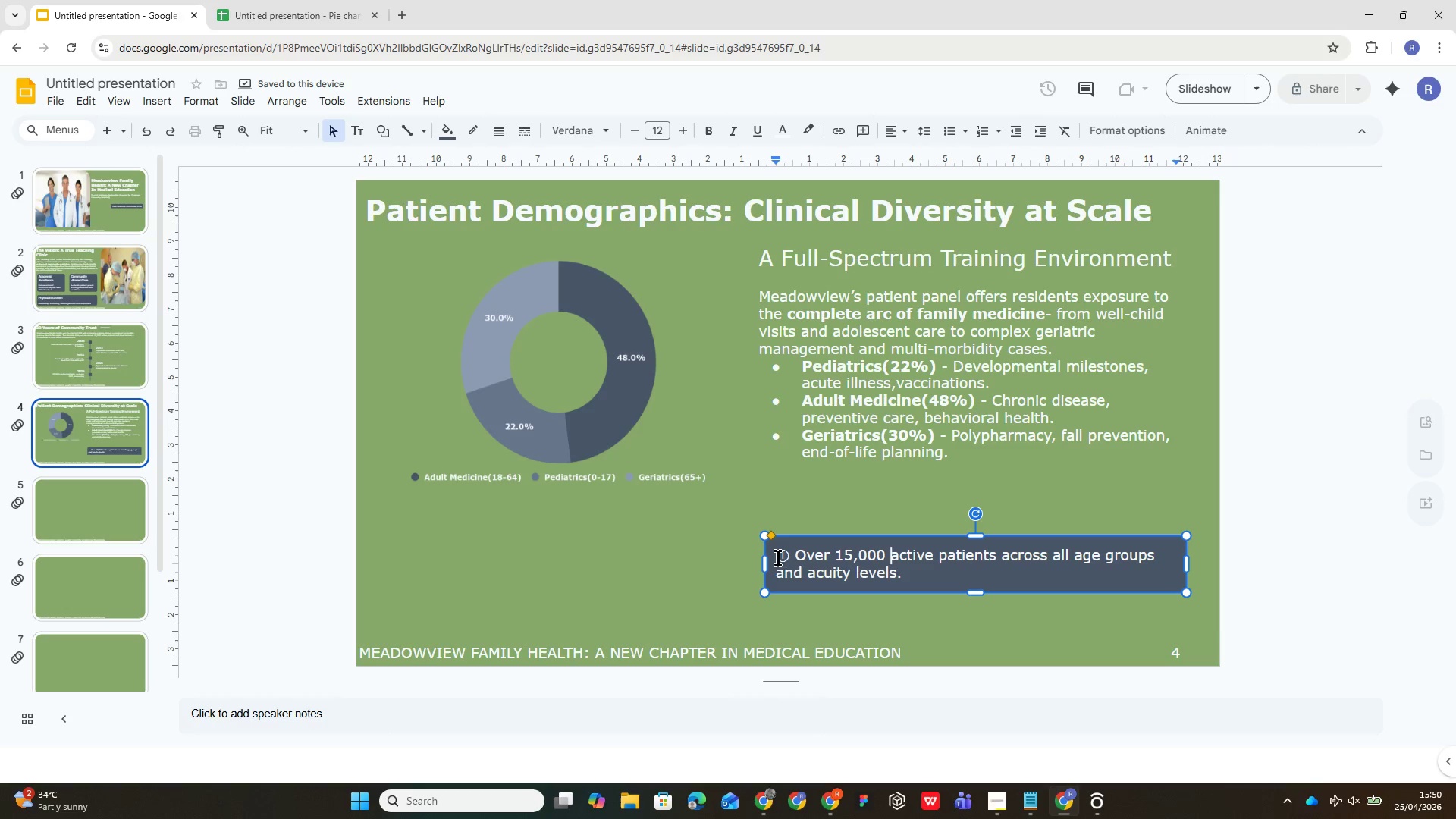 
double_click([785, 554])
 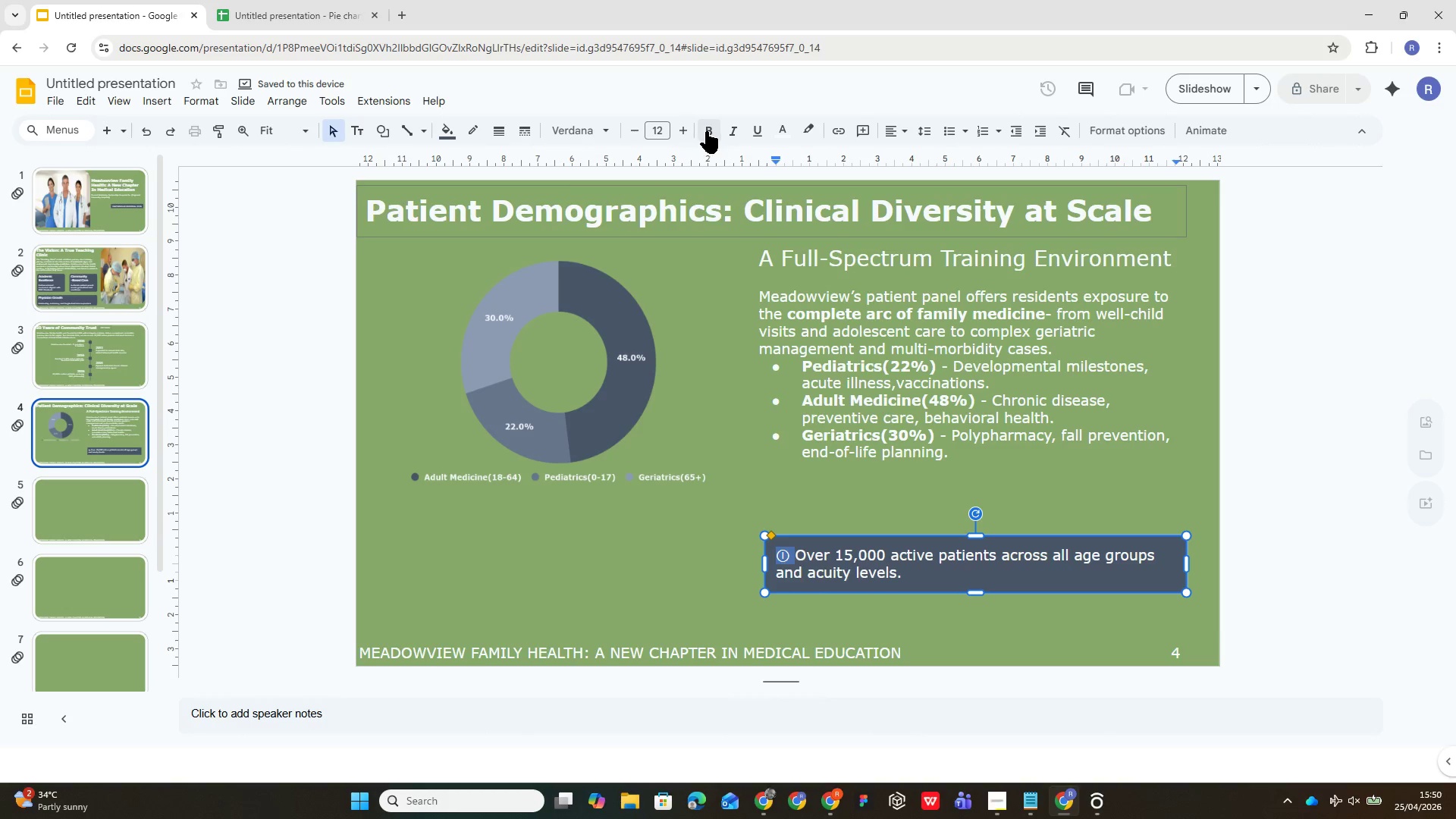 
left_click([706, 131])
 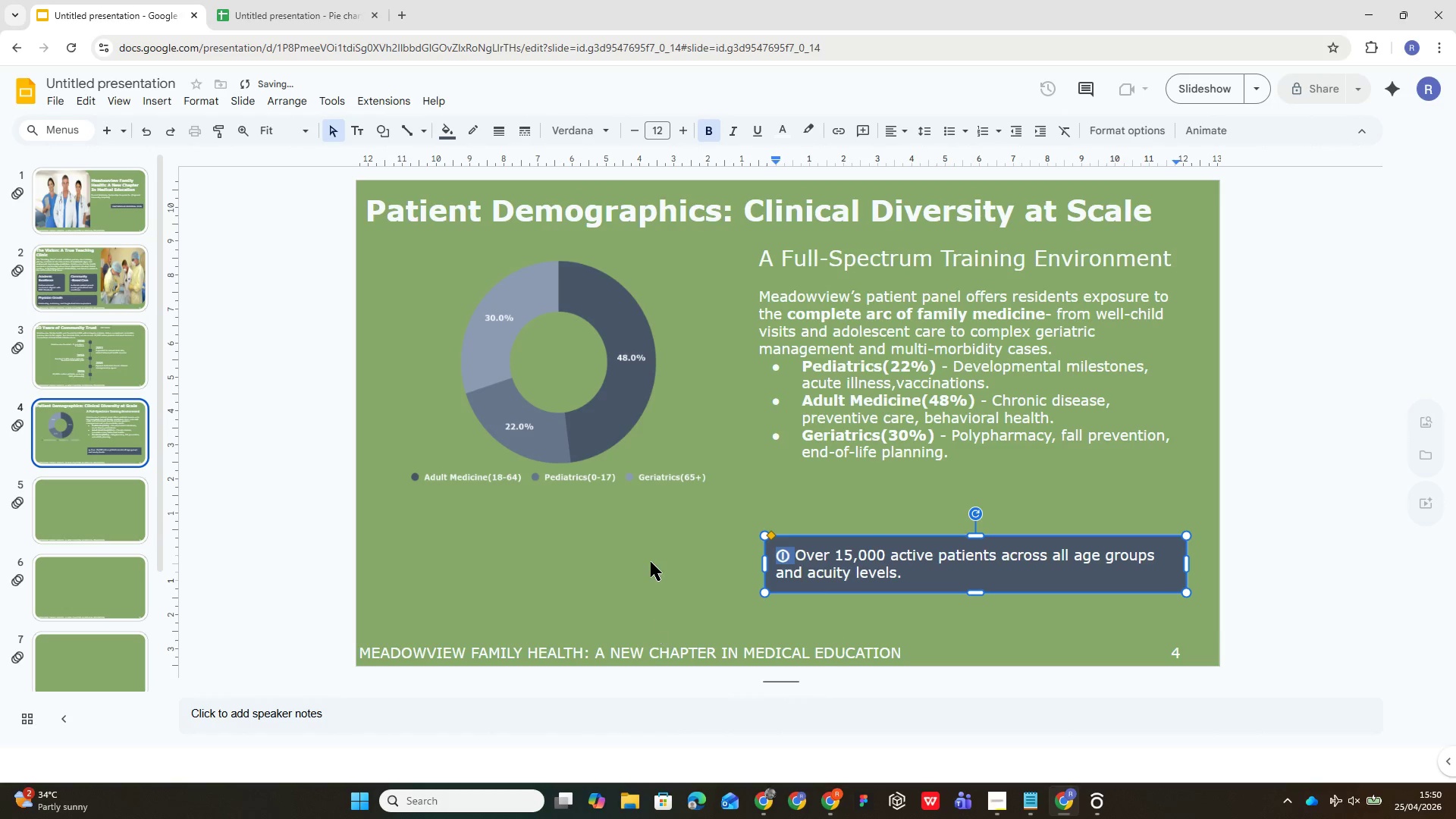 
left_click([651, 562])
 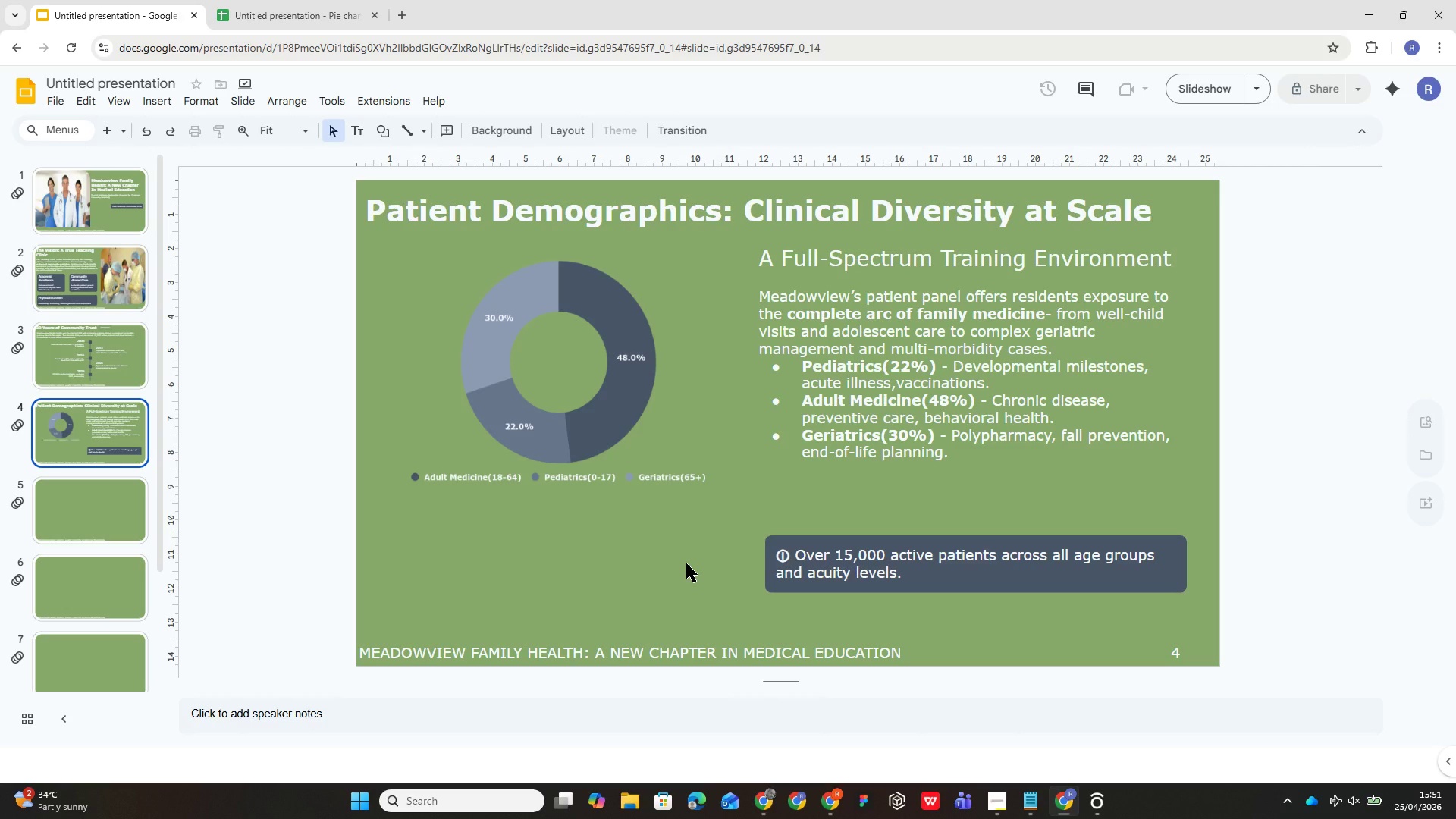 
wait(20.83)
 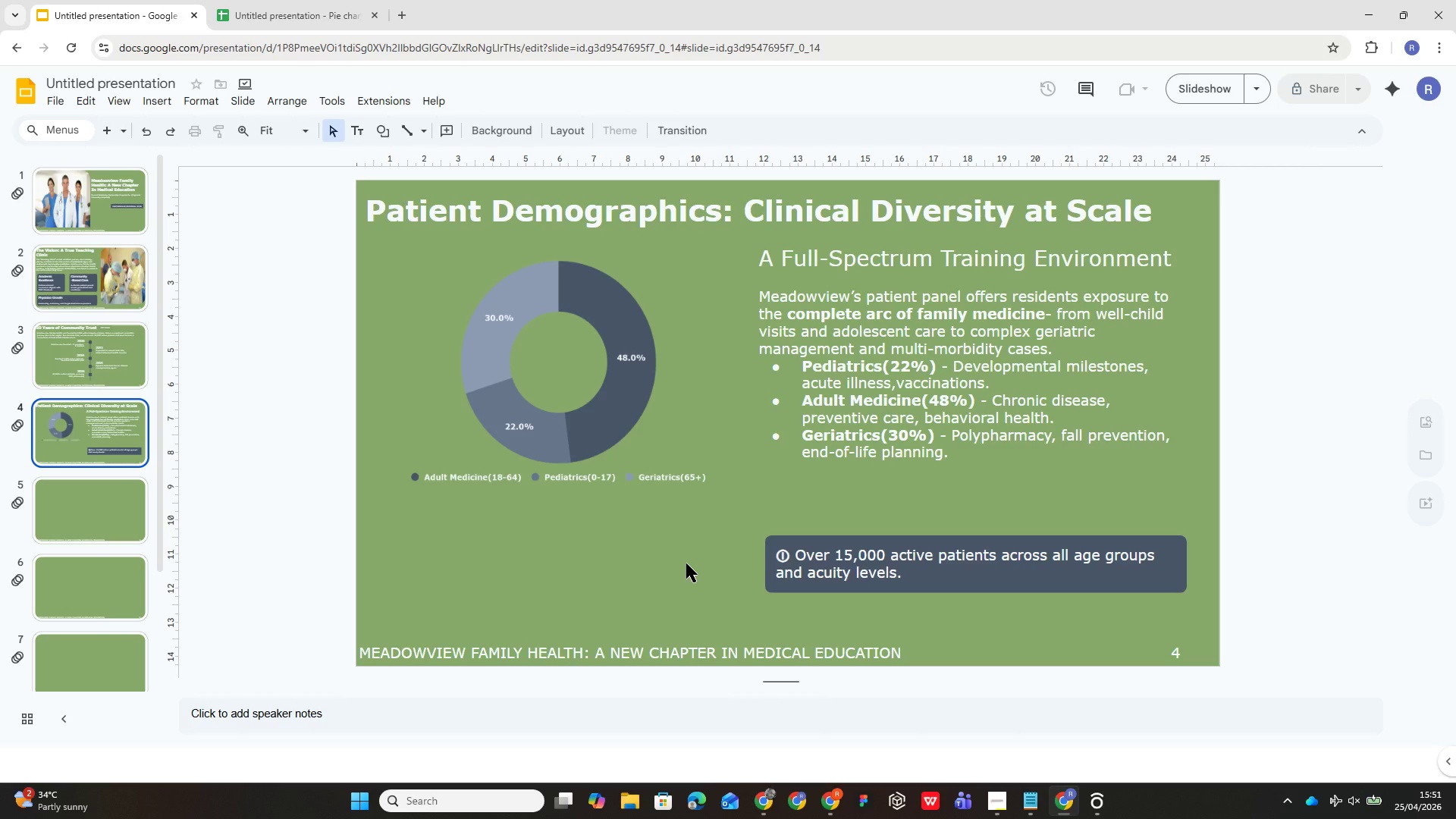 
left_click([894, 566])
 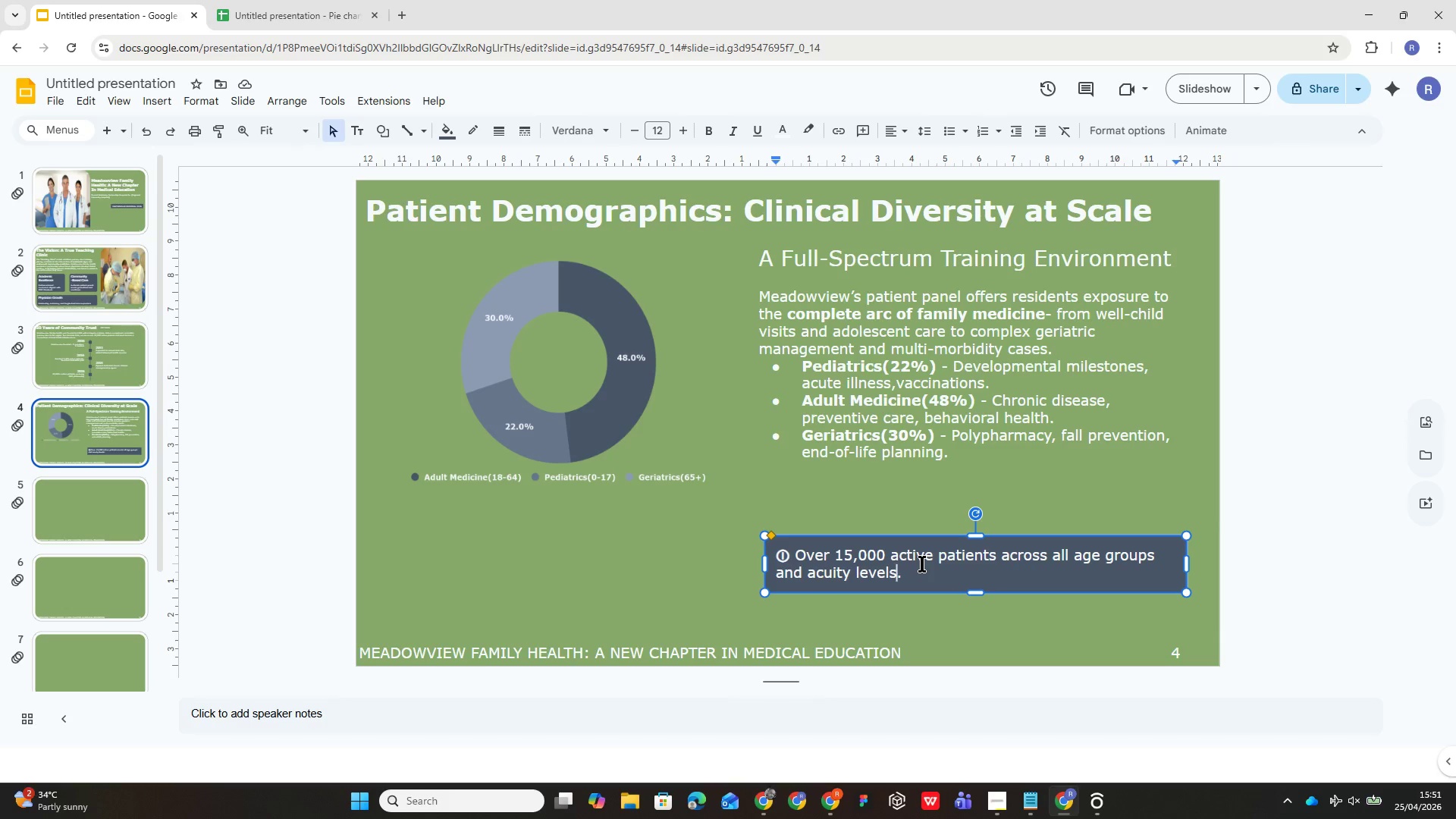 
wait(6.64)
 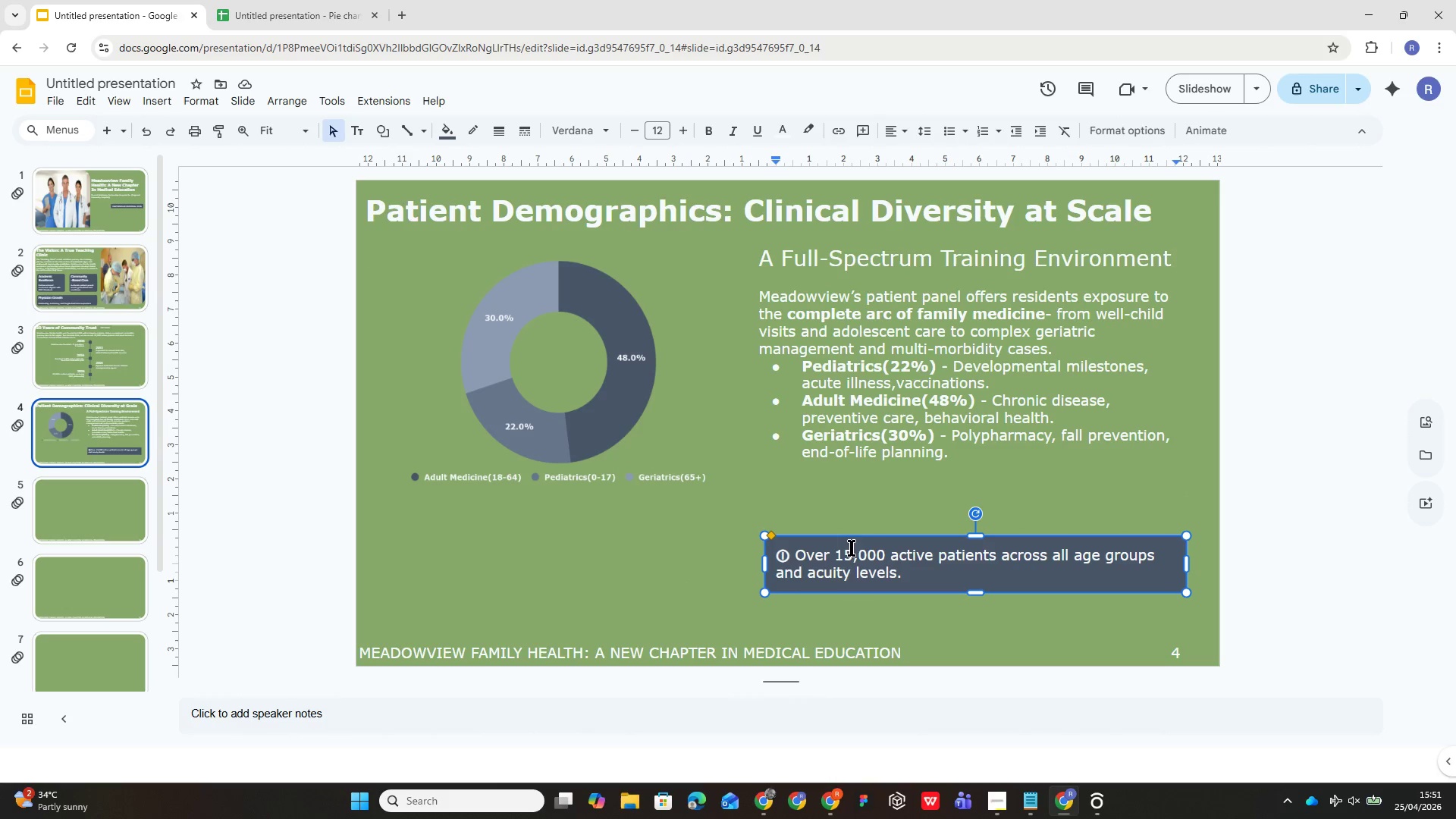 
left_click_drag(start_coordinate=[898, 535], to_coordinate=[891, 517])
 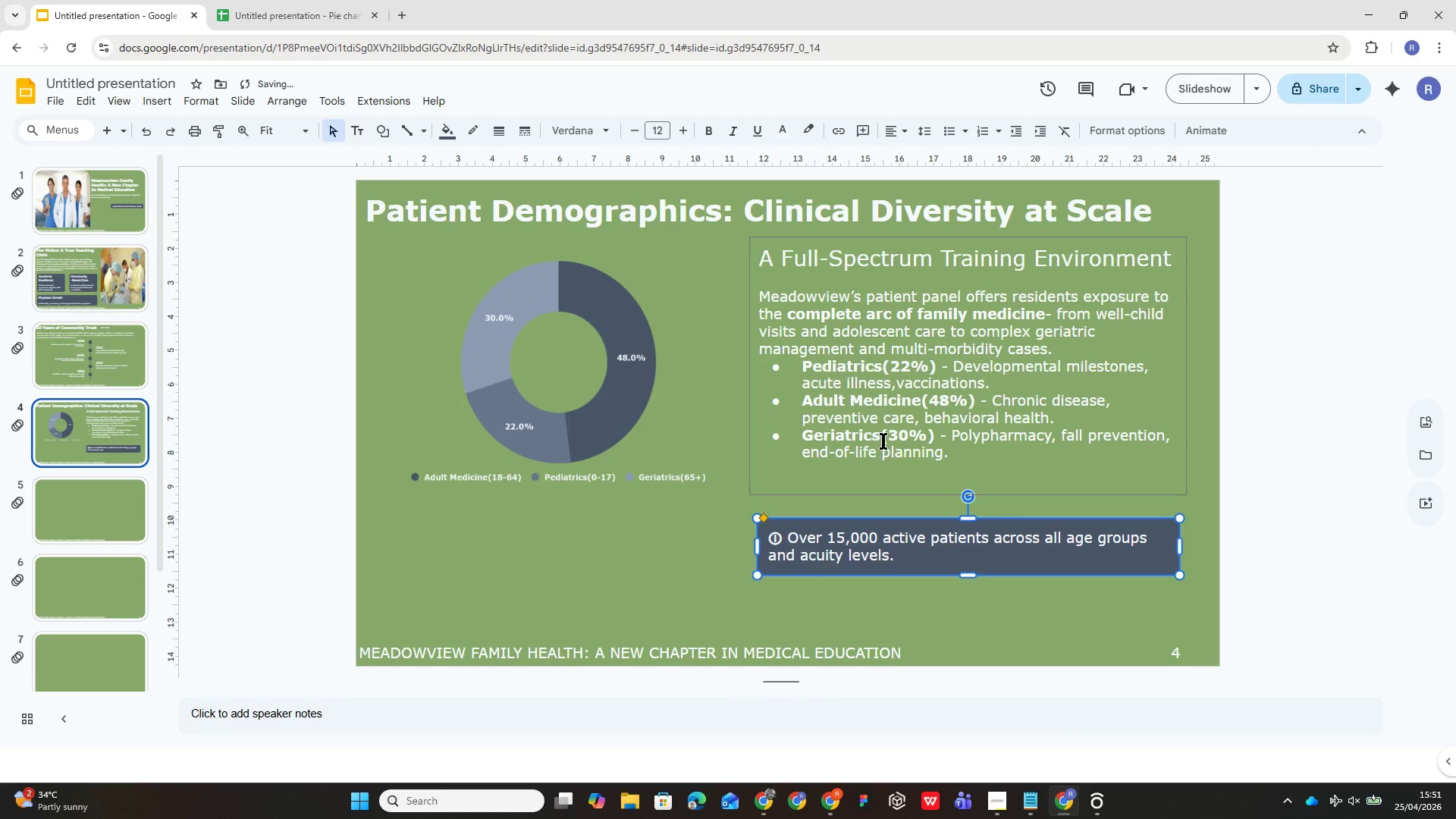 
left_click([883, 441])
 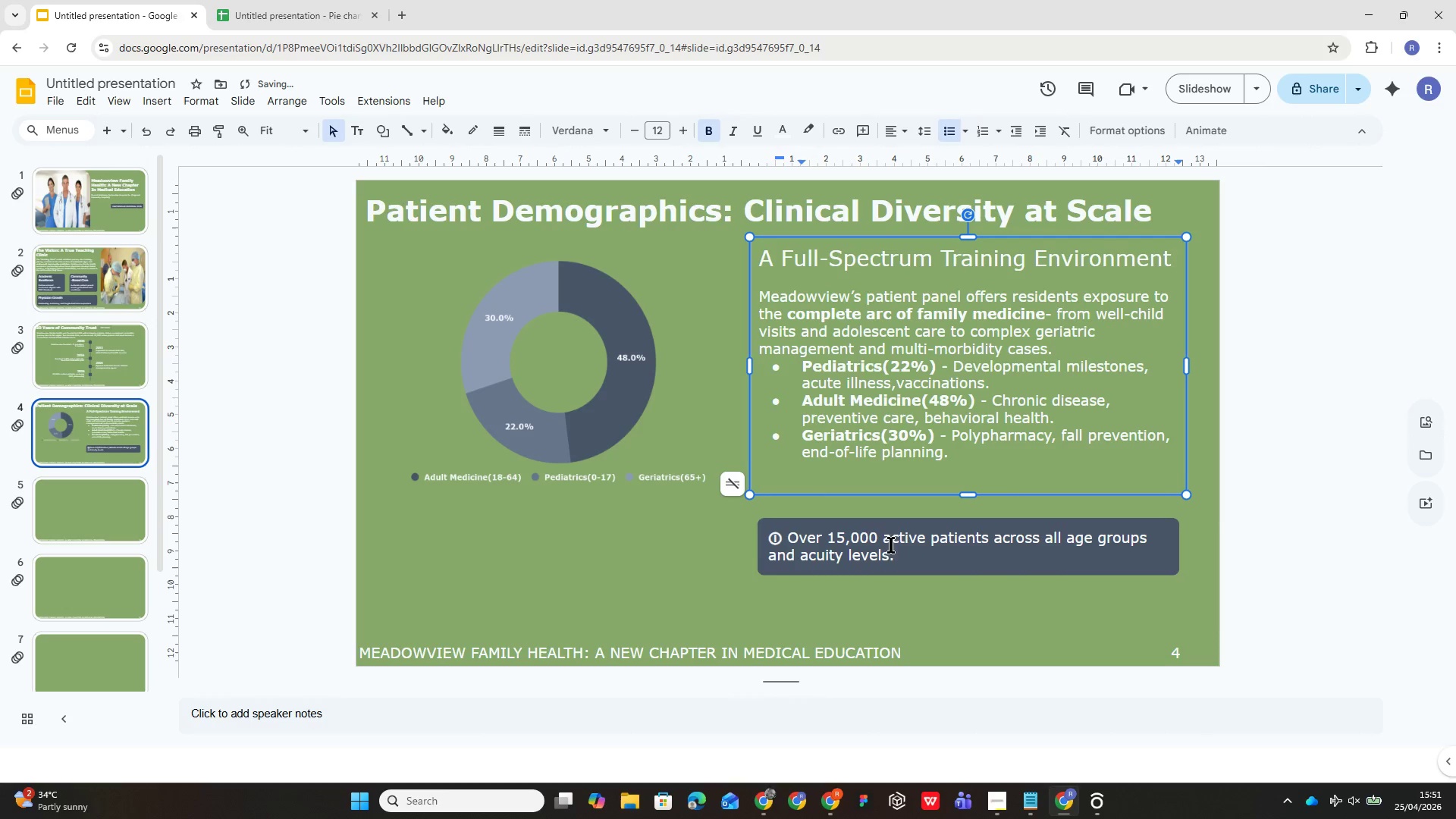 
left_click([891, 548])
 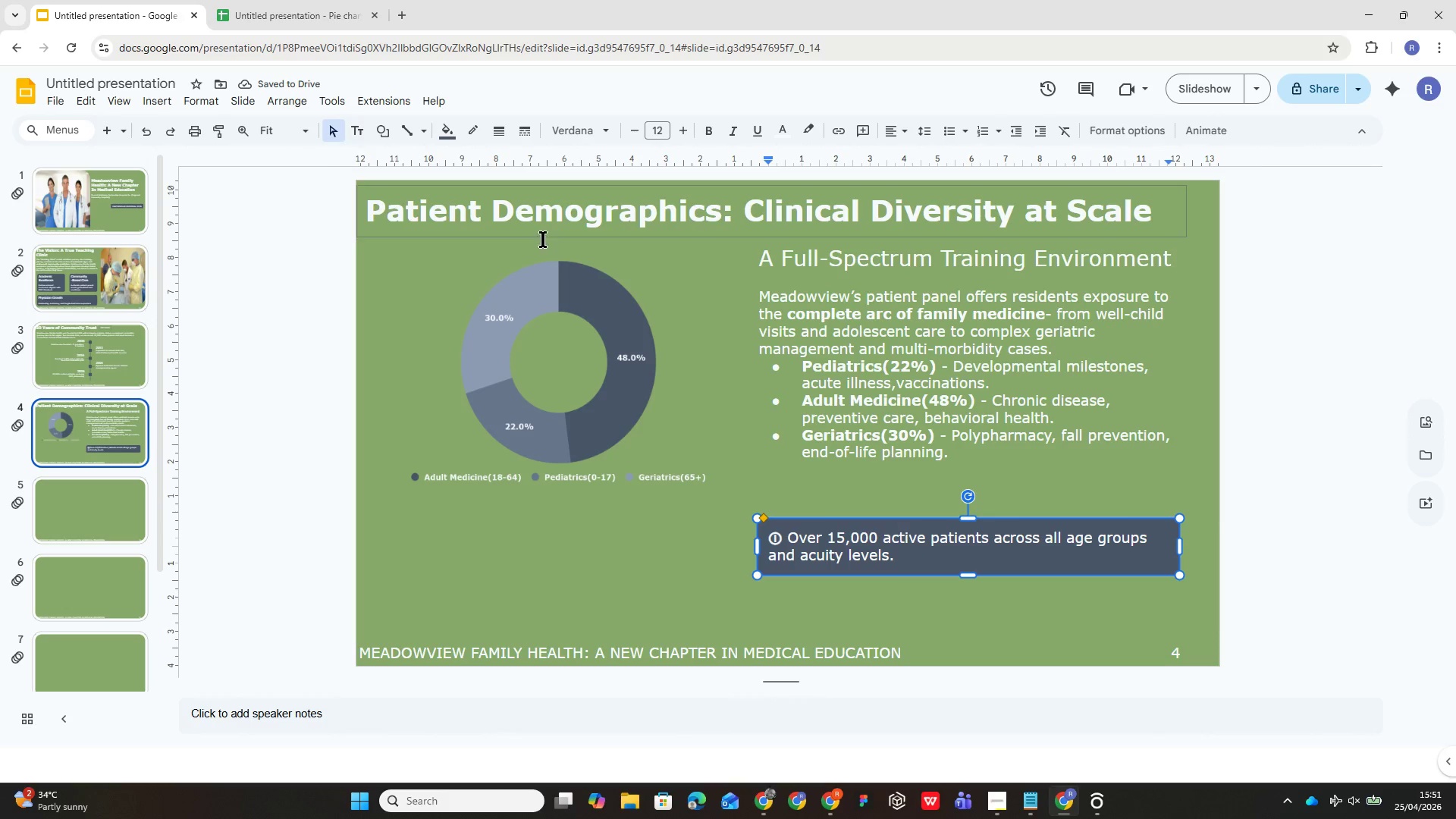 
left_click([809, 337])
 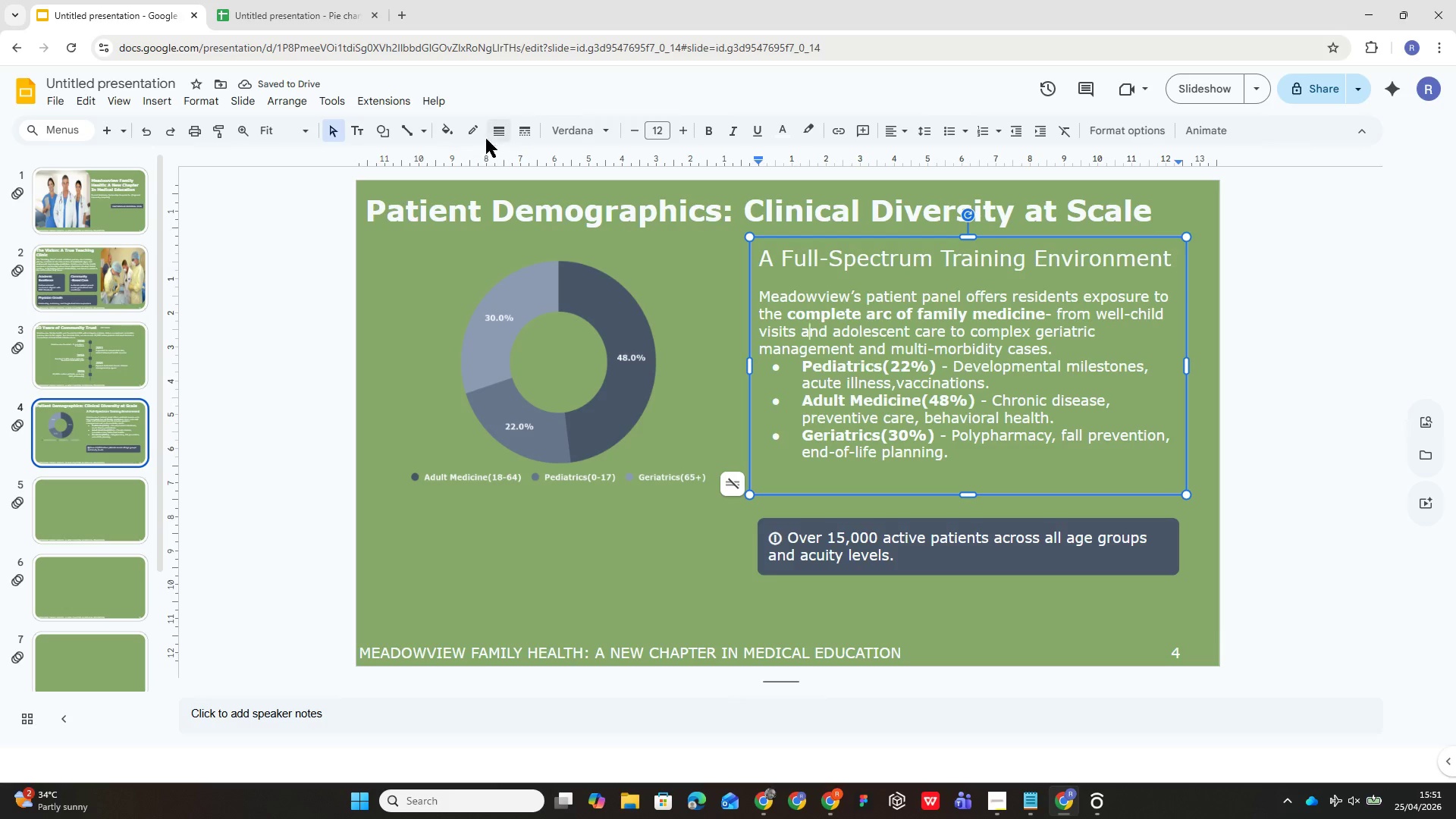 
left_click([472, 132])
 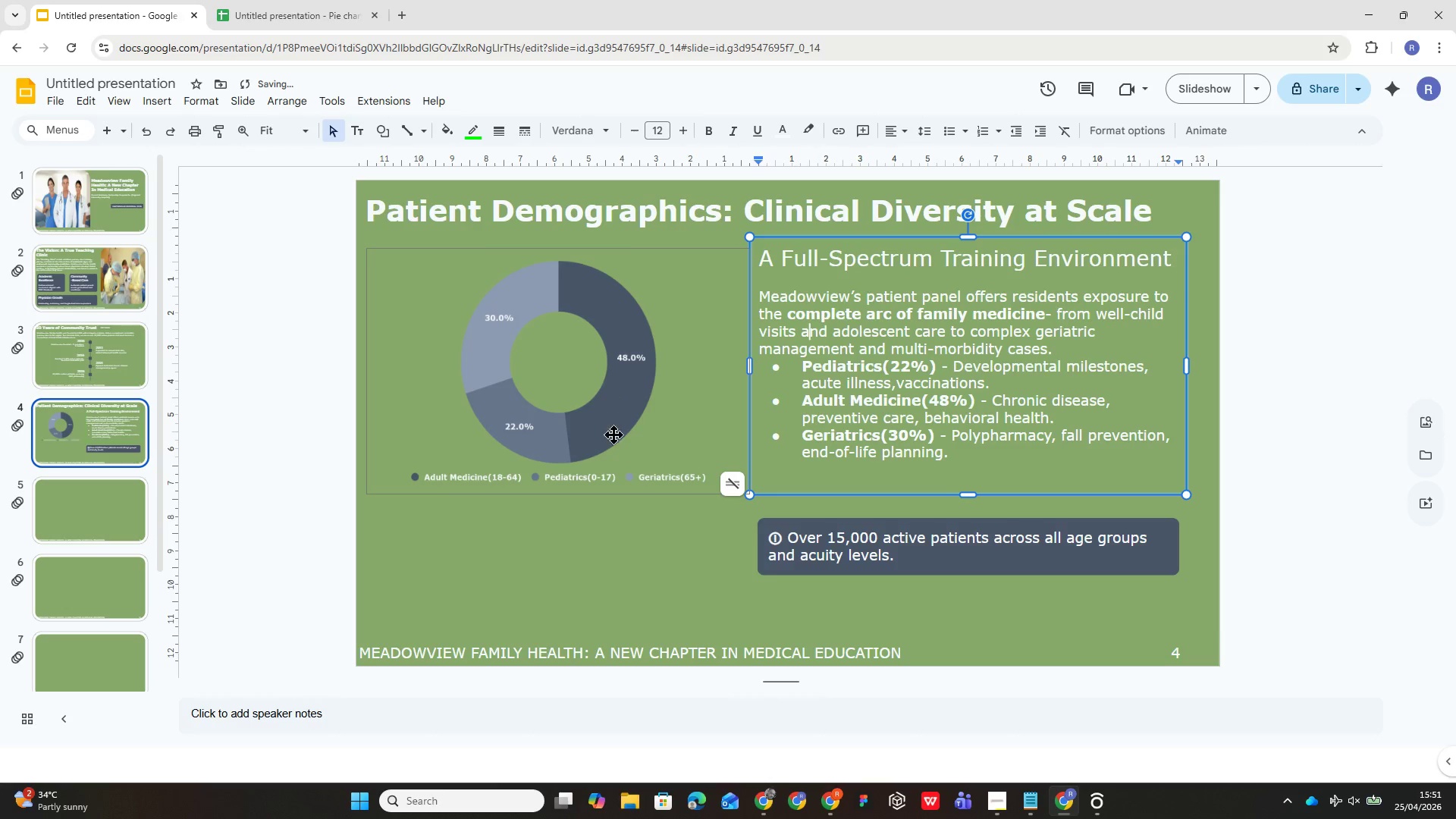 
left_click([638, 537])
 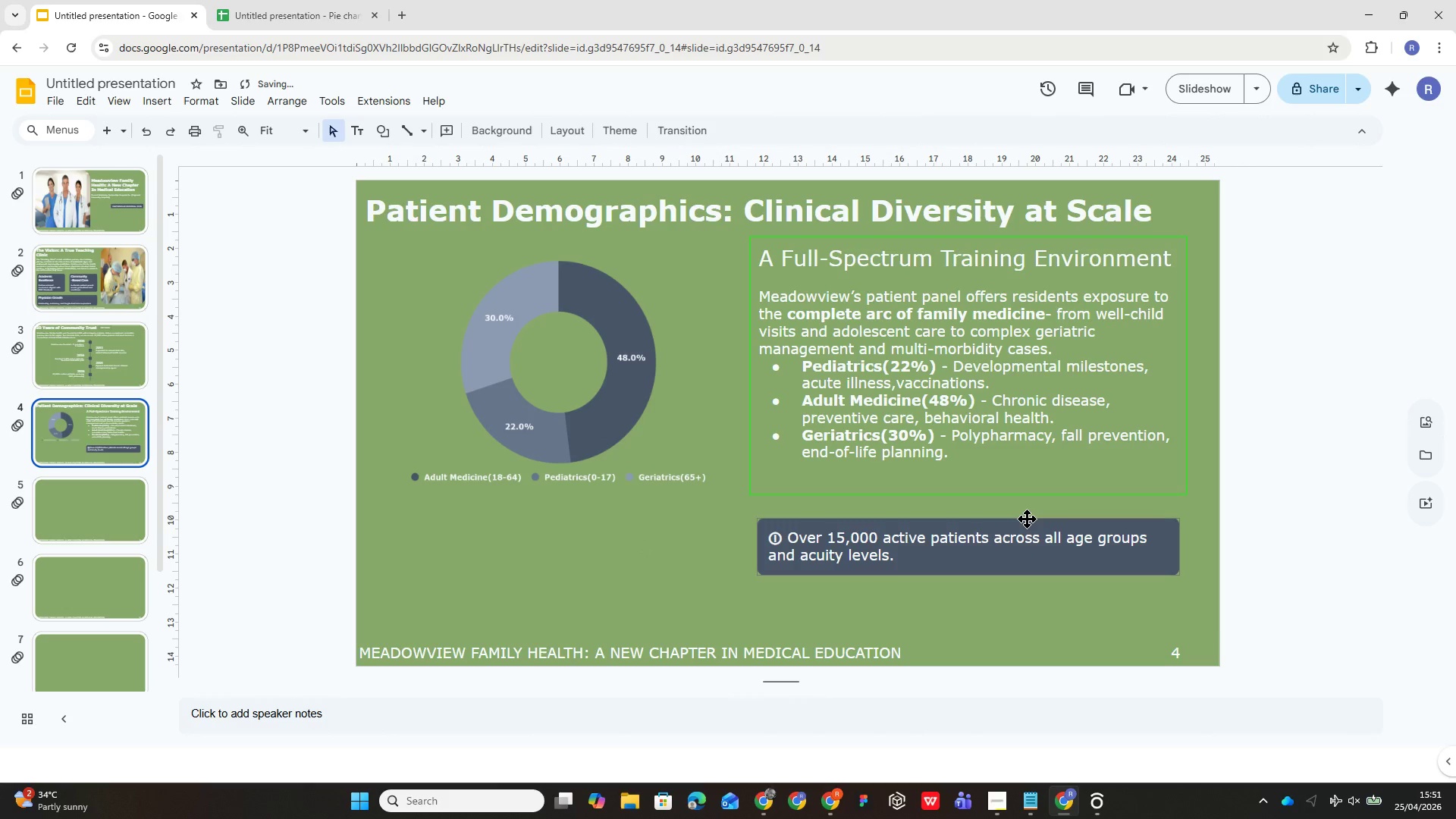 
left_click([1027, 519])
 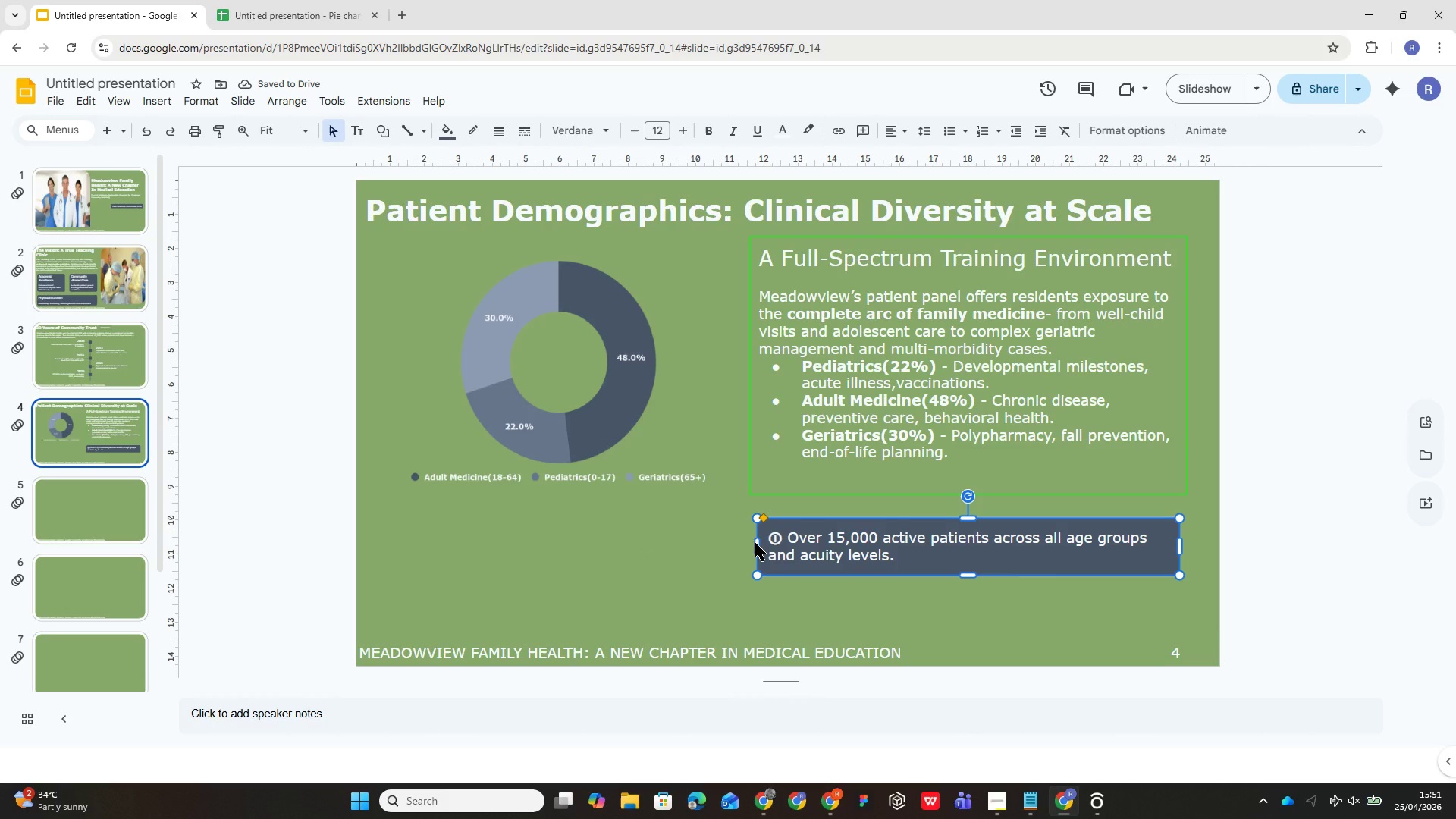 
left_click_drag(start_coordinate=[757, 542], to_coordinate=[751, 538])
 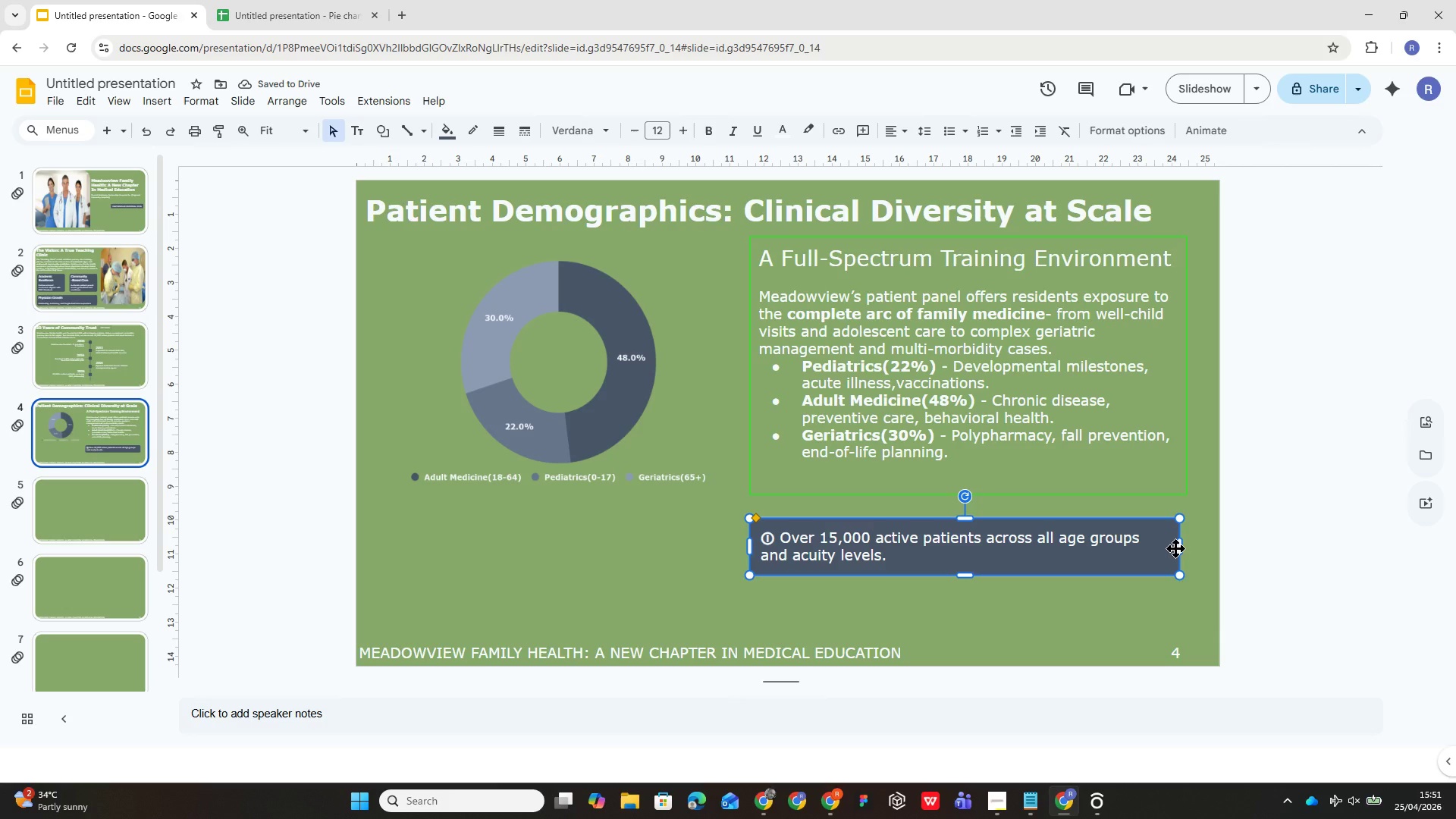 
left_click_drag(start_coordinate=[1178, 547], to_coordinate=[1187, 548])
 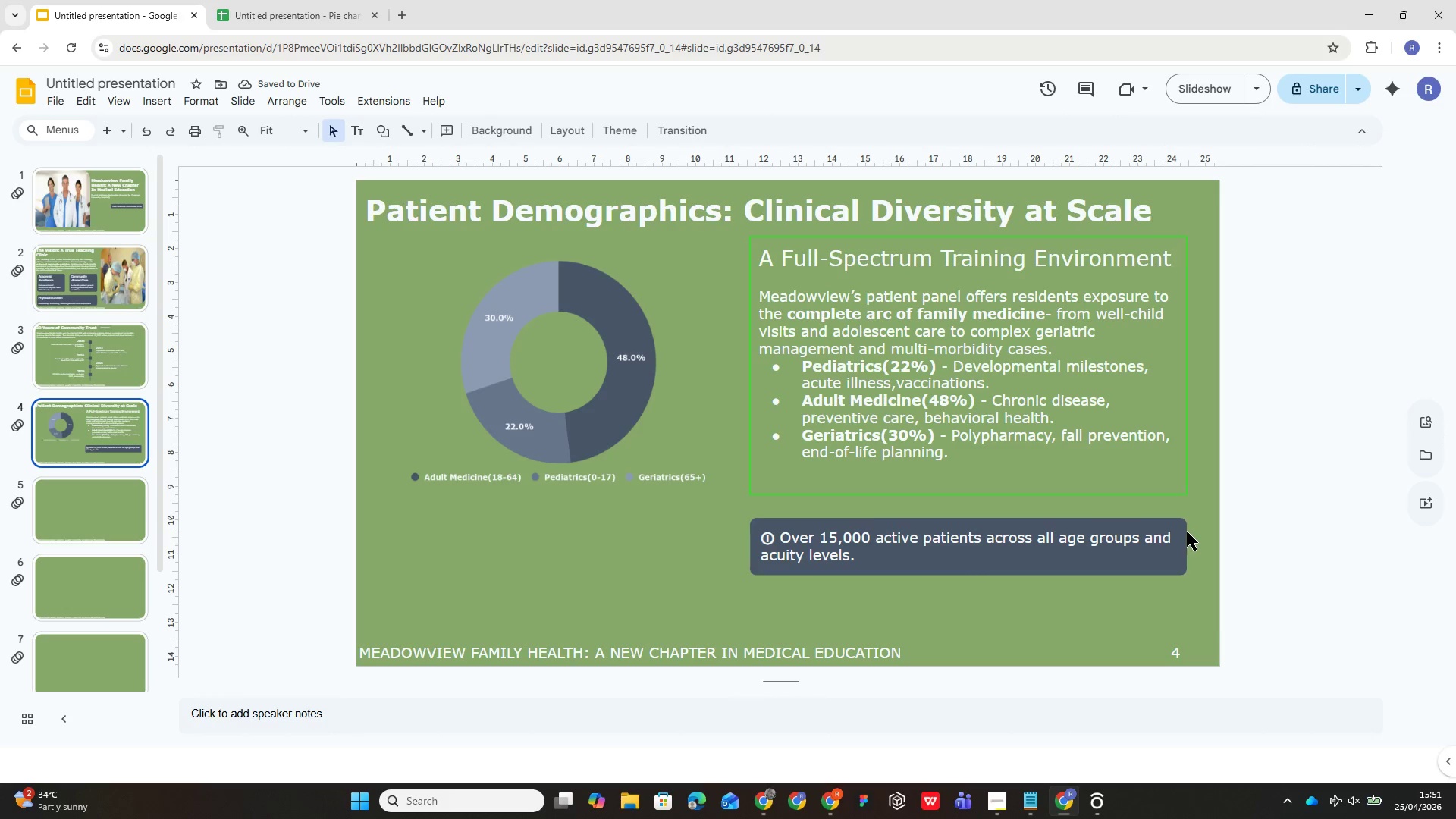 
wait(8.38)
 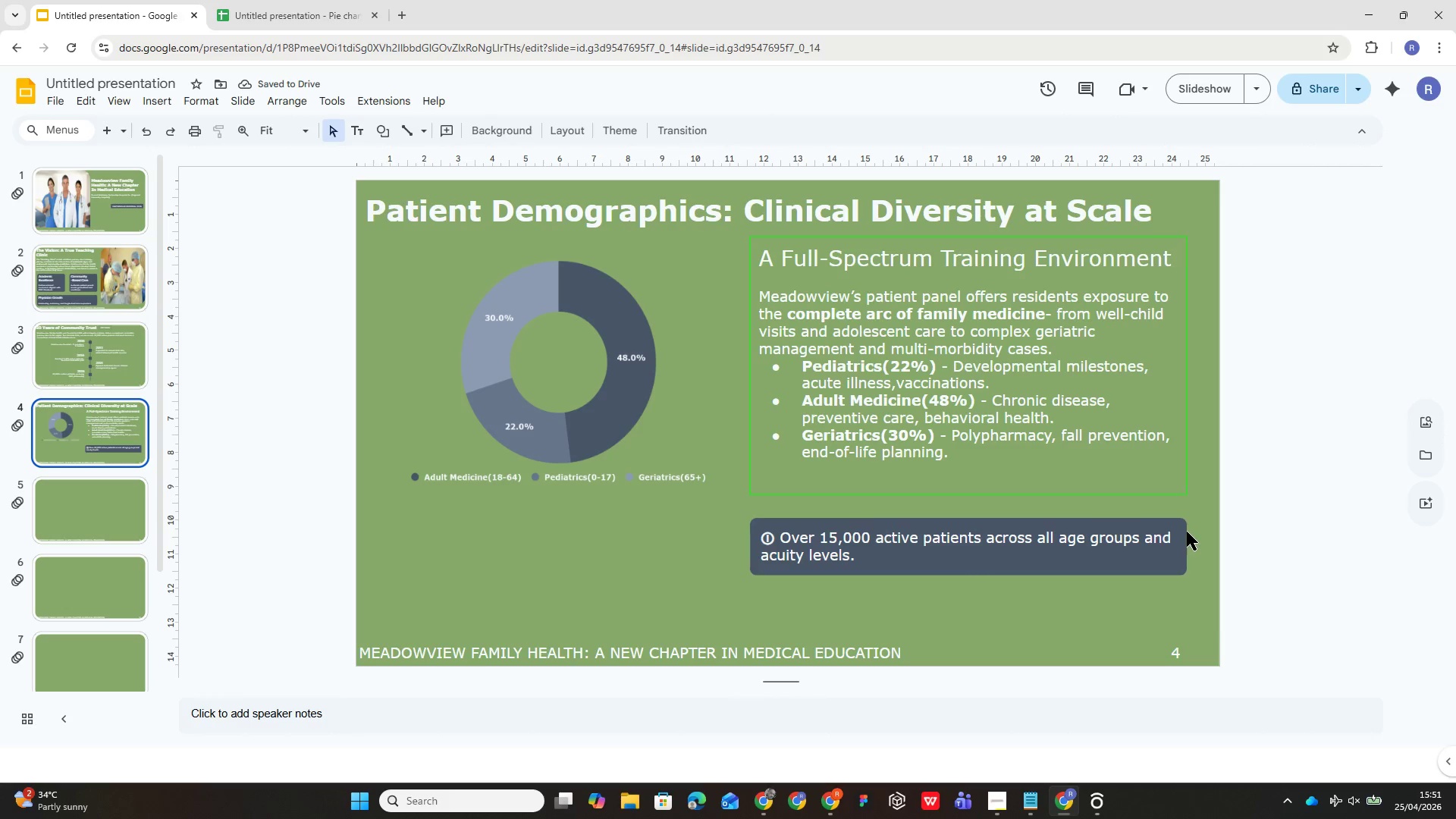 
left_click_drag(start_coordinate=[1188, 548], to_coordinate=[1196, 550])
 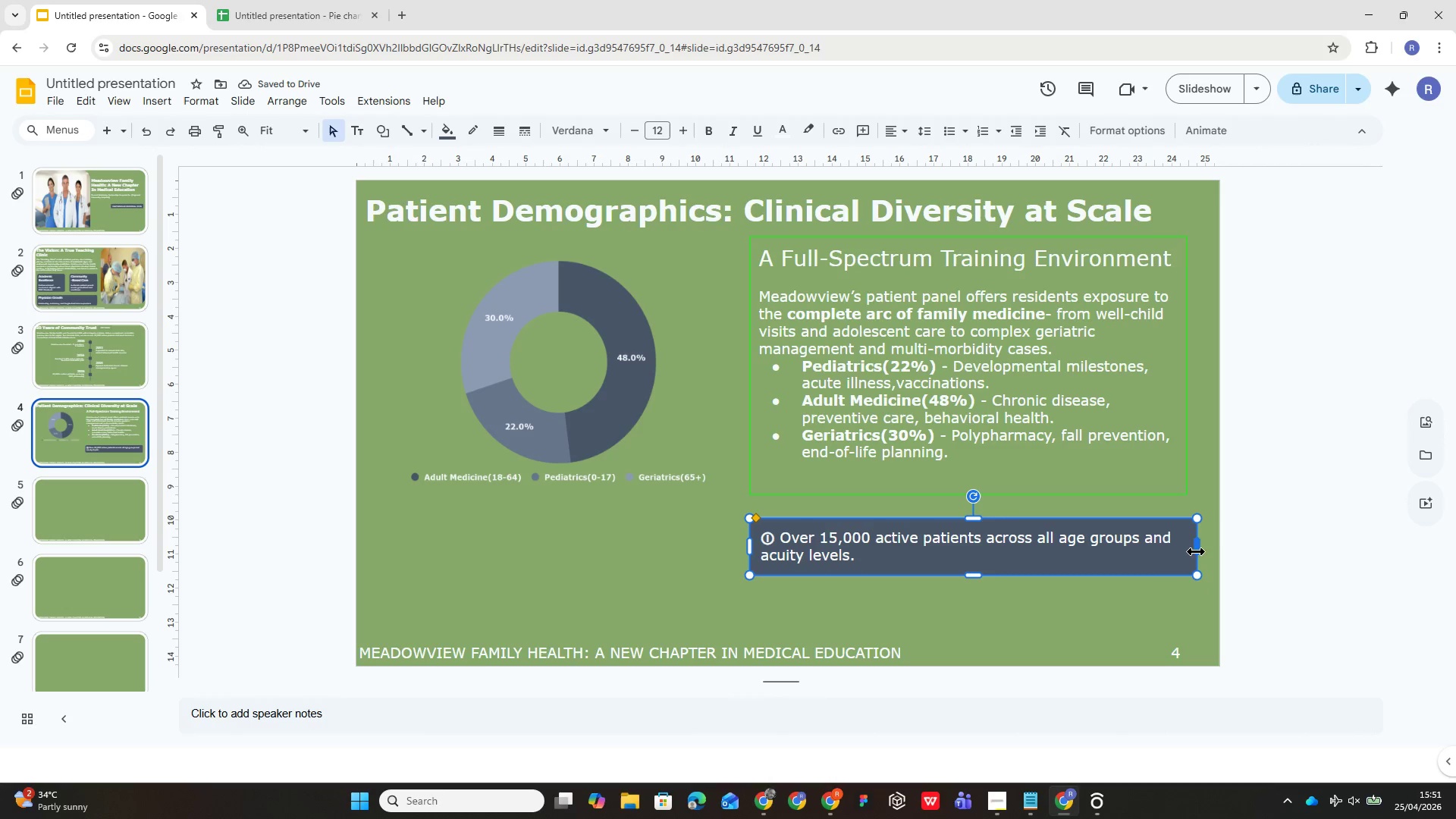 
left_click_drag(start_coordinate=[1196, 550], to_coordinate=[1188, 549])
 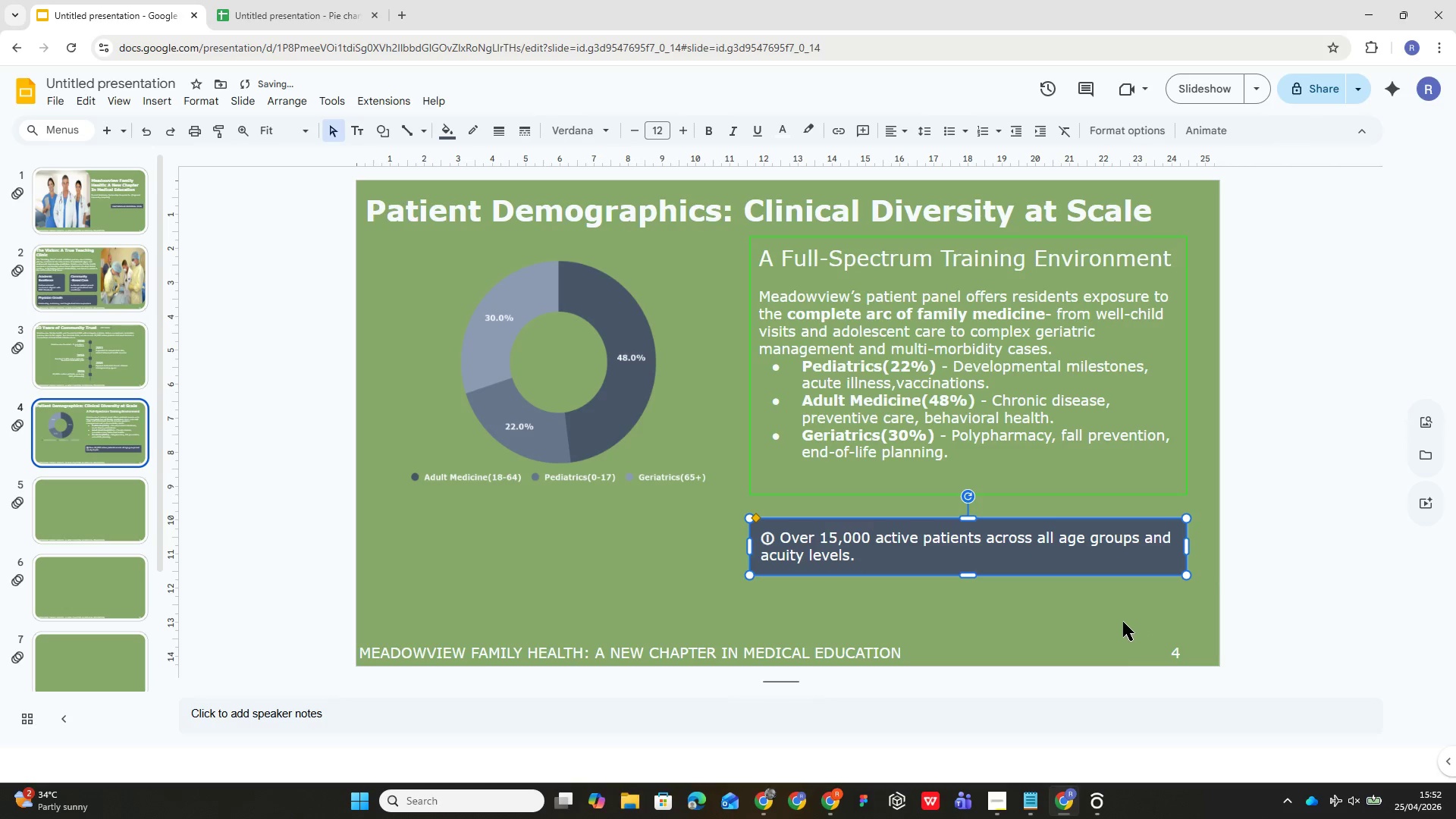 
left_click([1123, 621])
 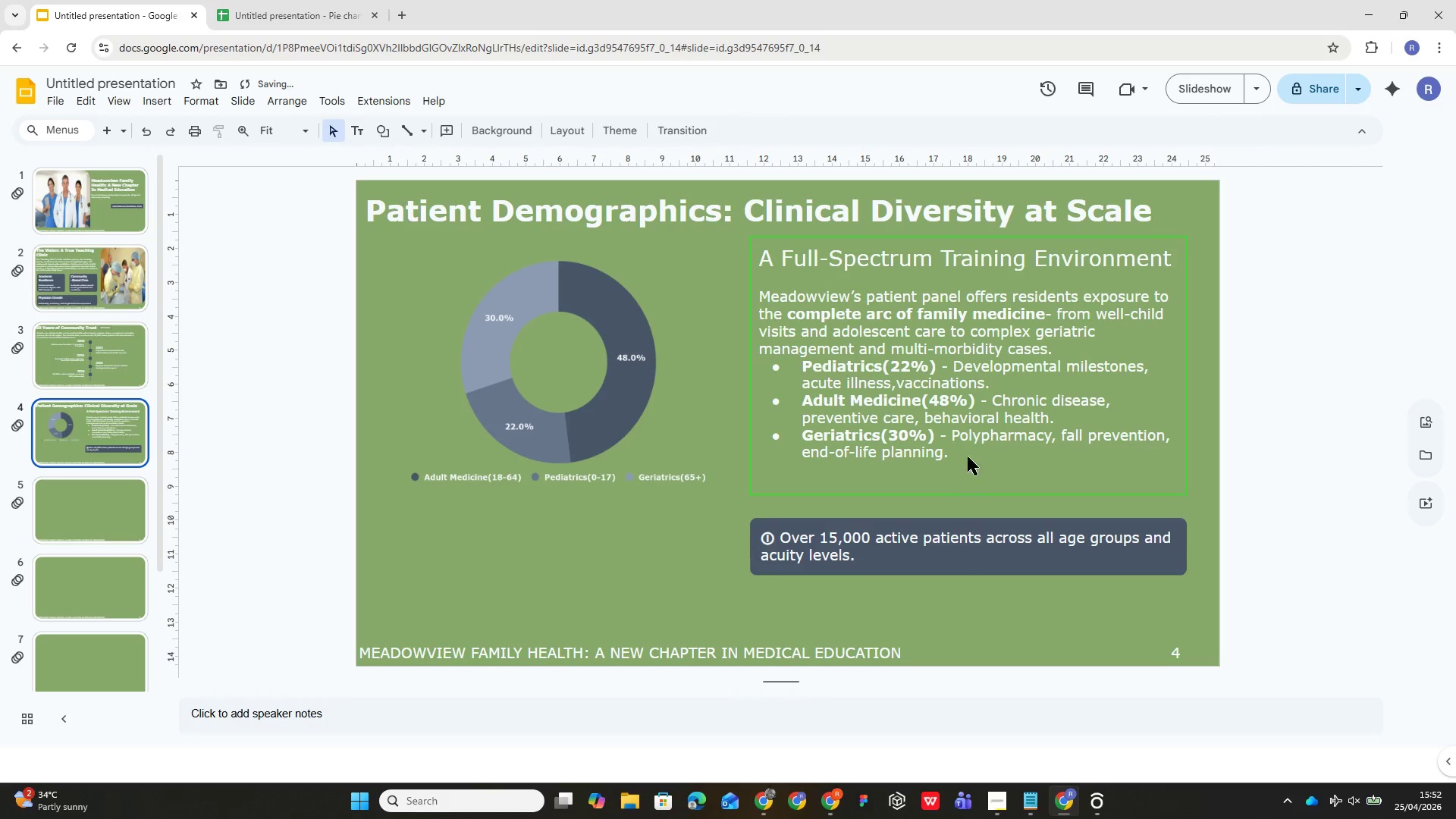 
left_click([969, 439])
 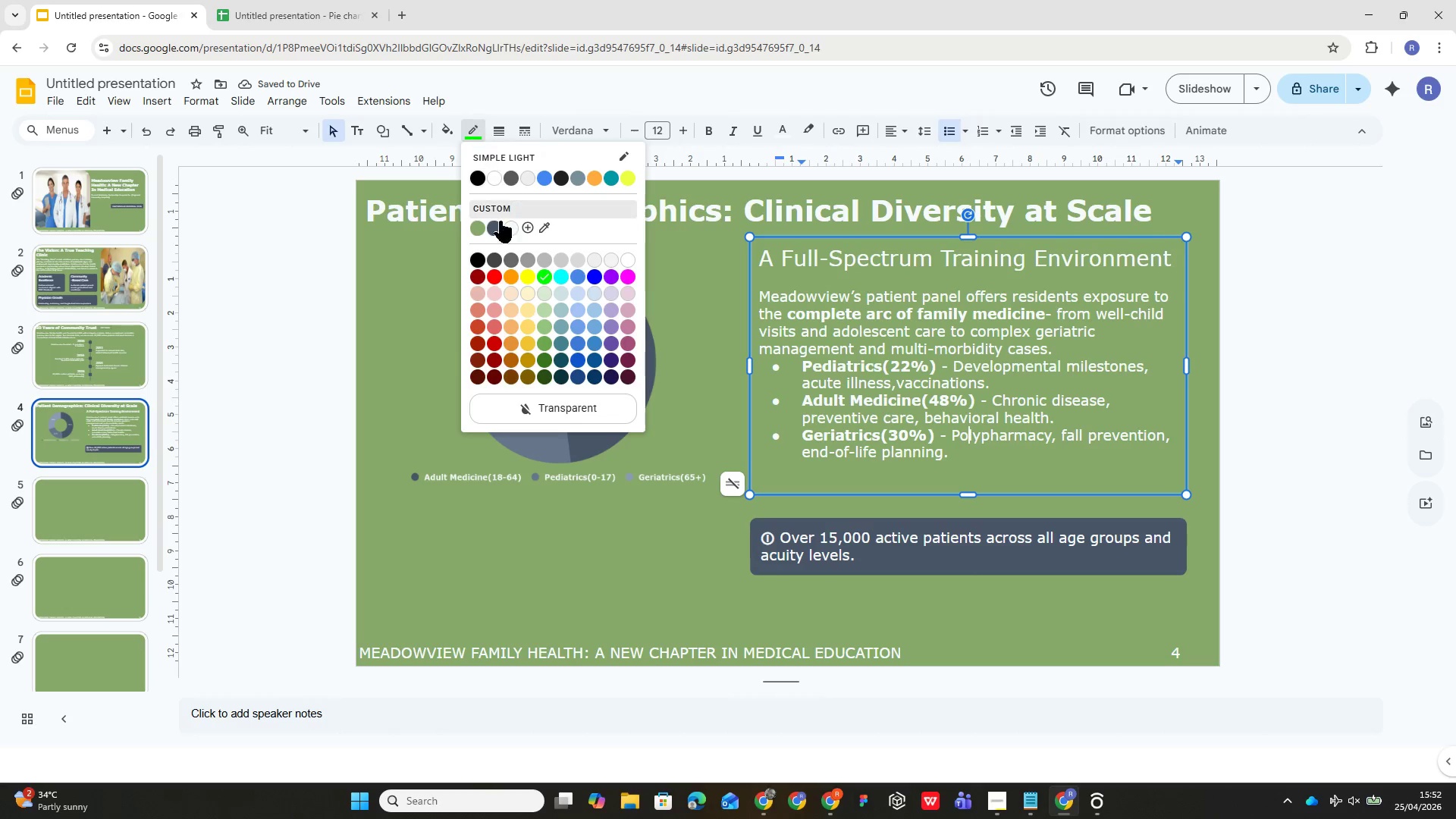 
left_click([544, 405])
 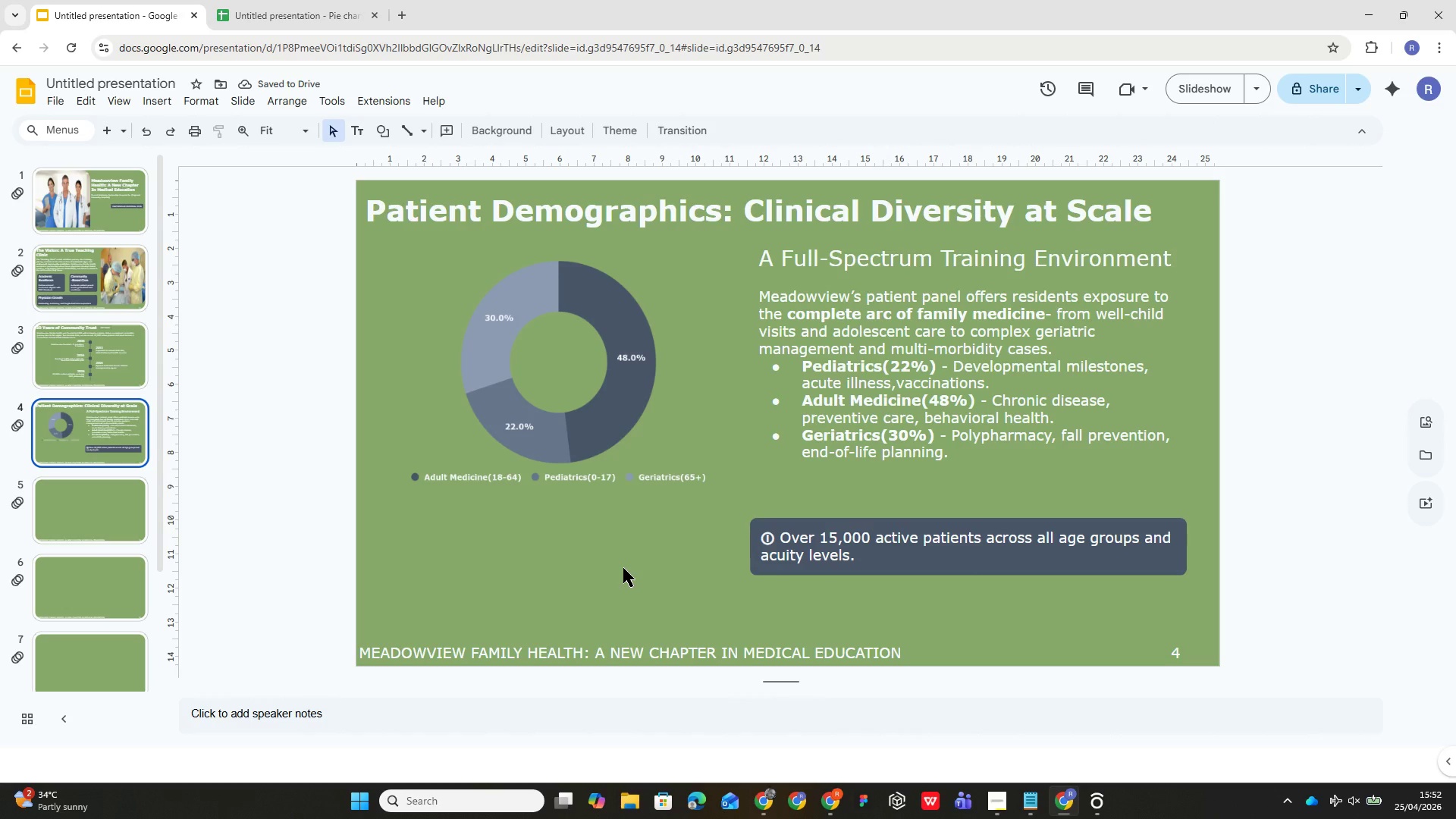 
wait(8.05)
 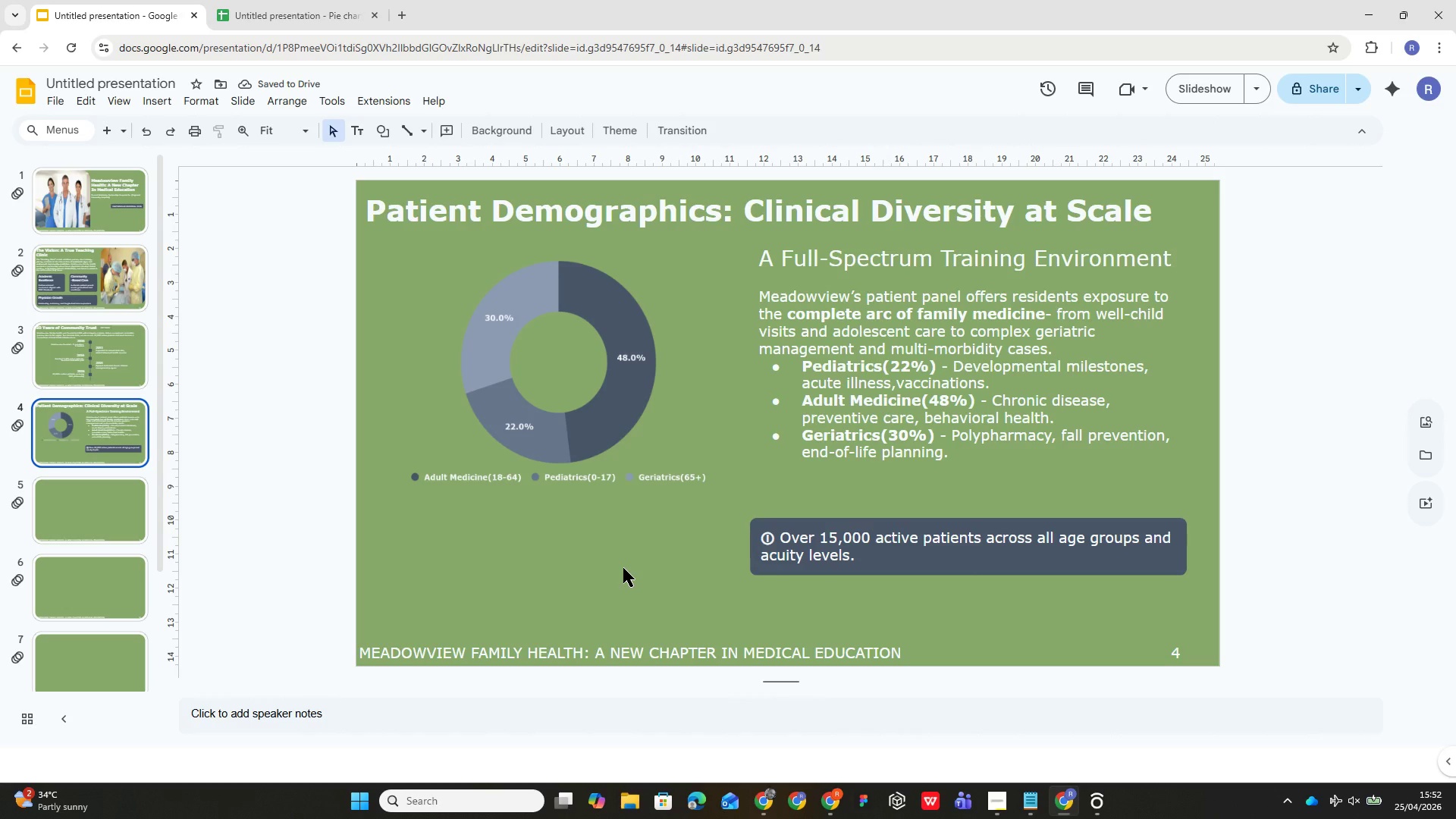 
left_click([863, 562])
 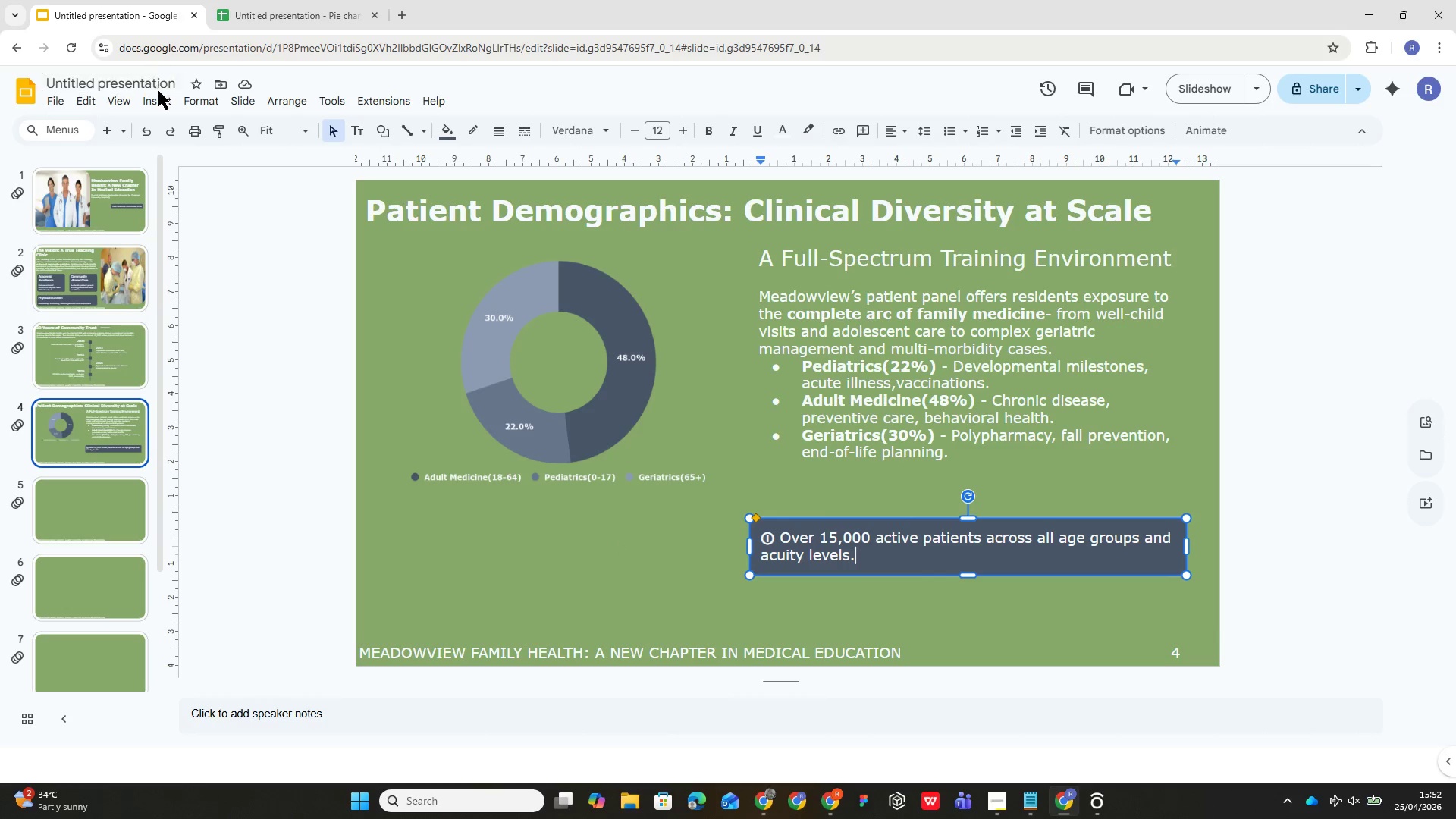 
left_click([160, 99])
 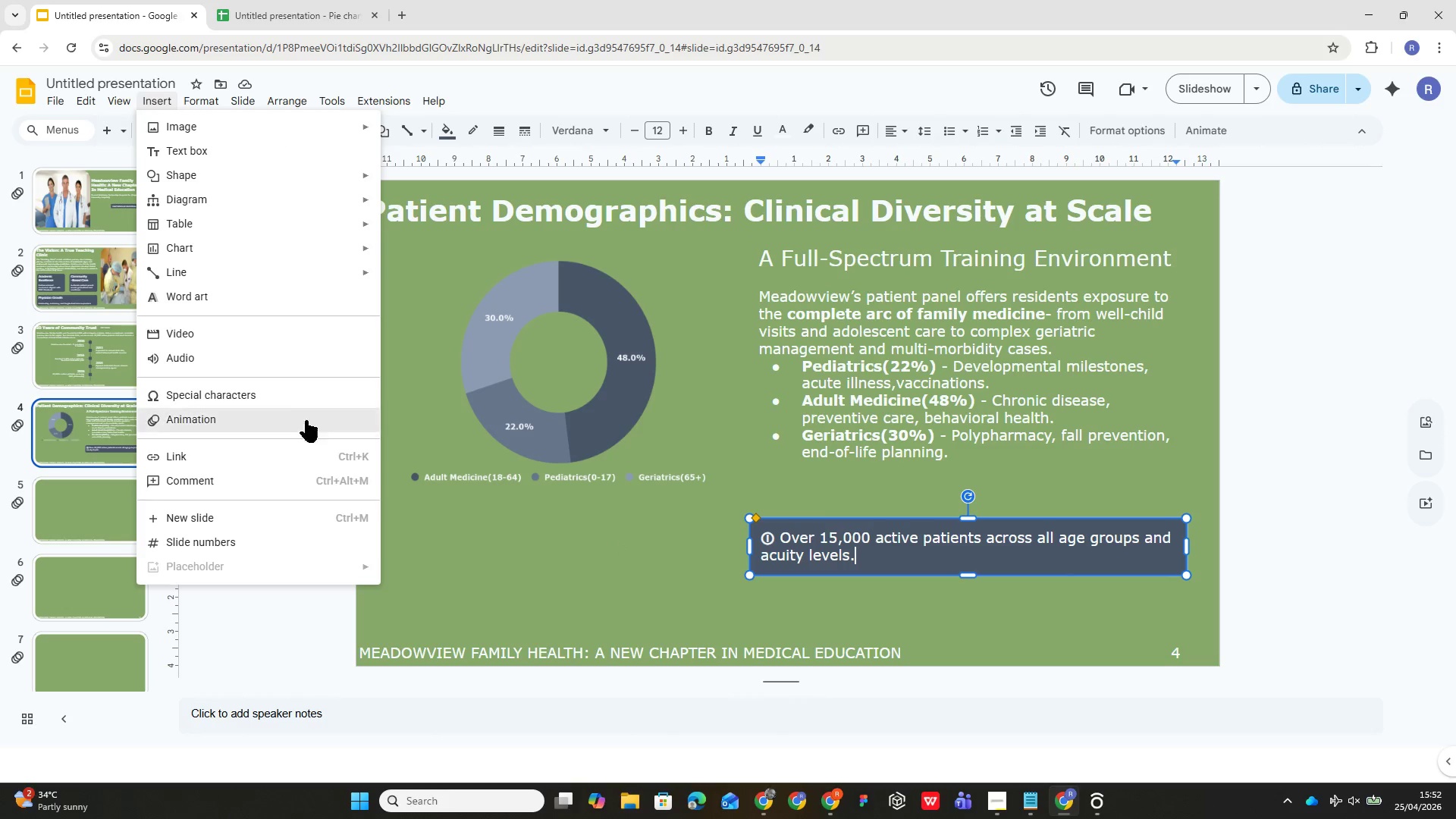 
left_click([318, 397])
 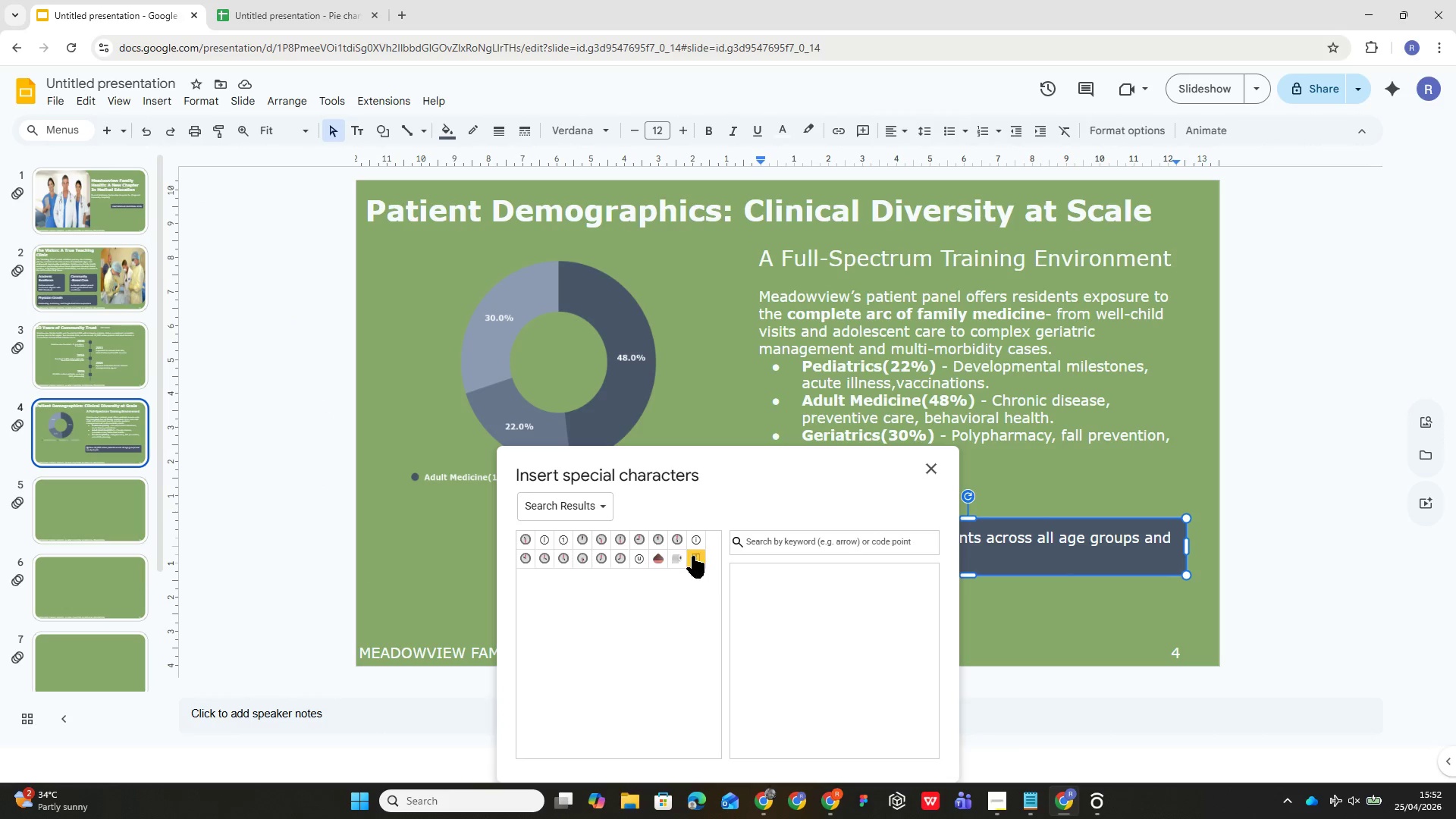 
left_click([696, 544])
 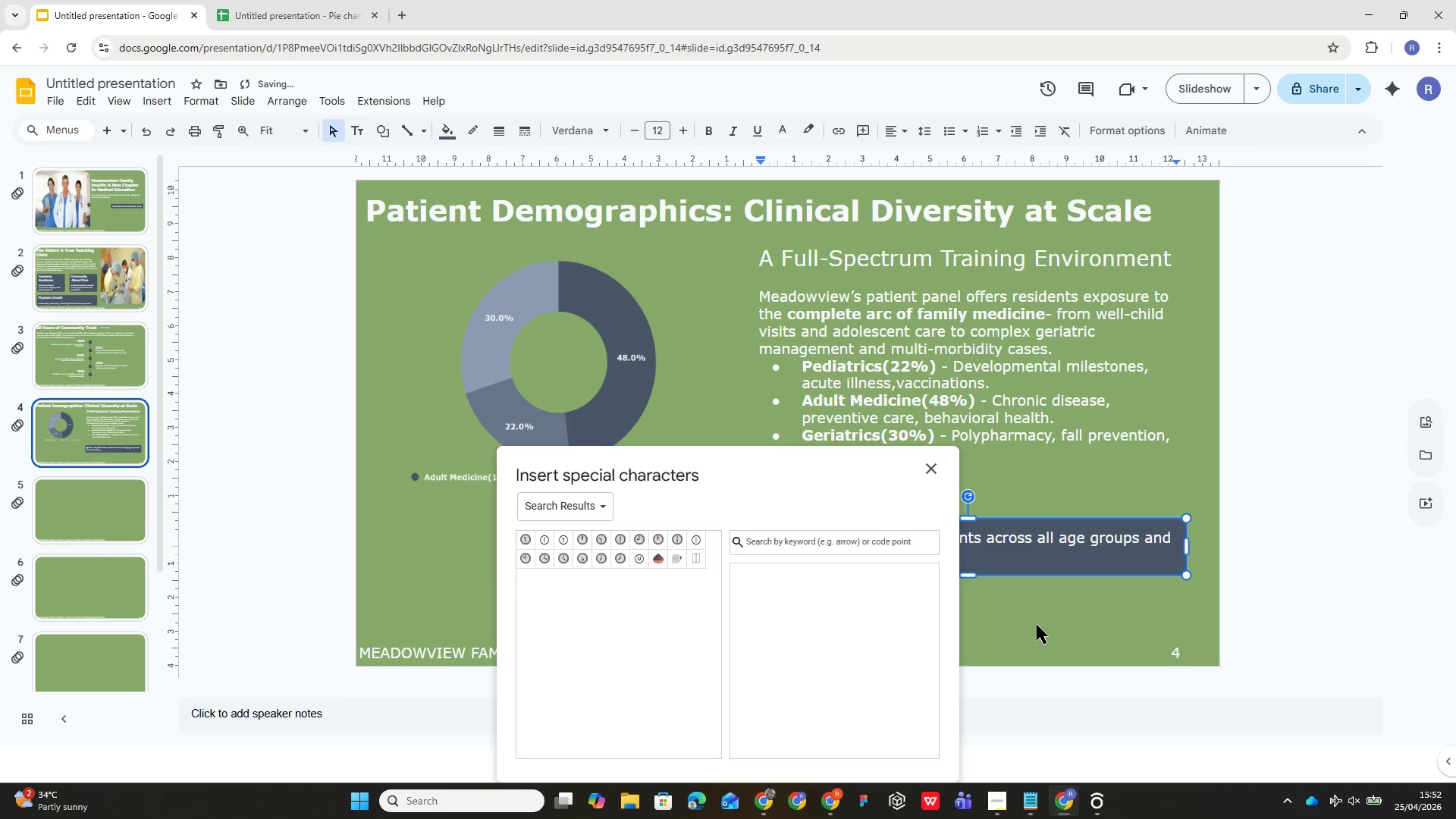 
left_click([933, 458])
 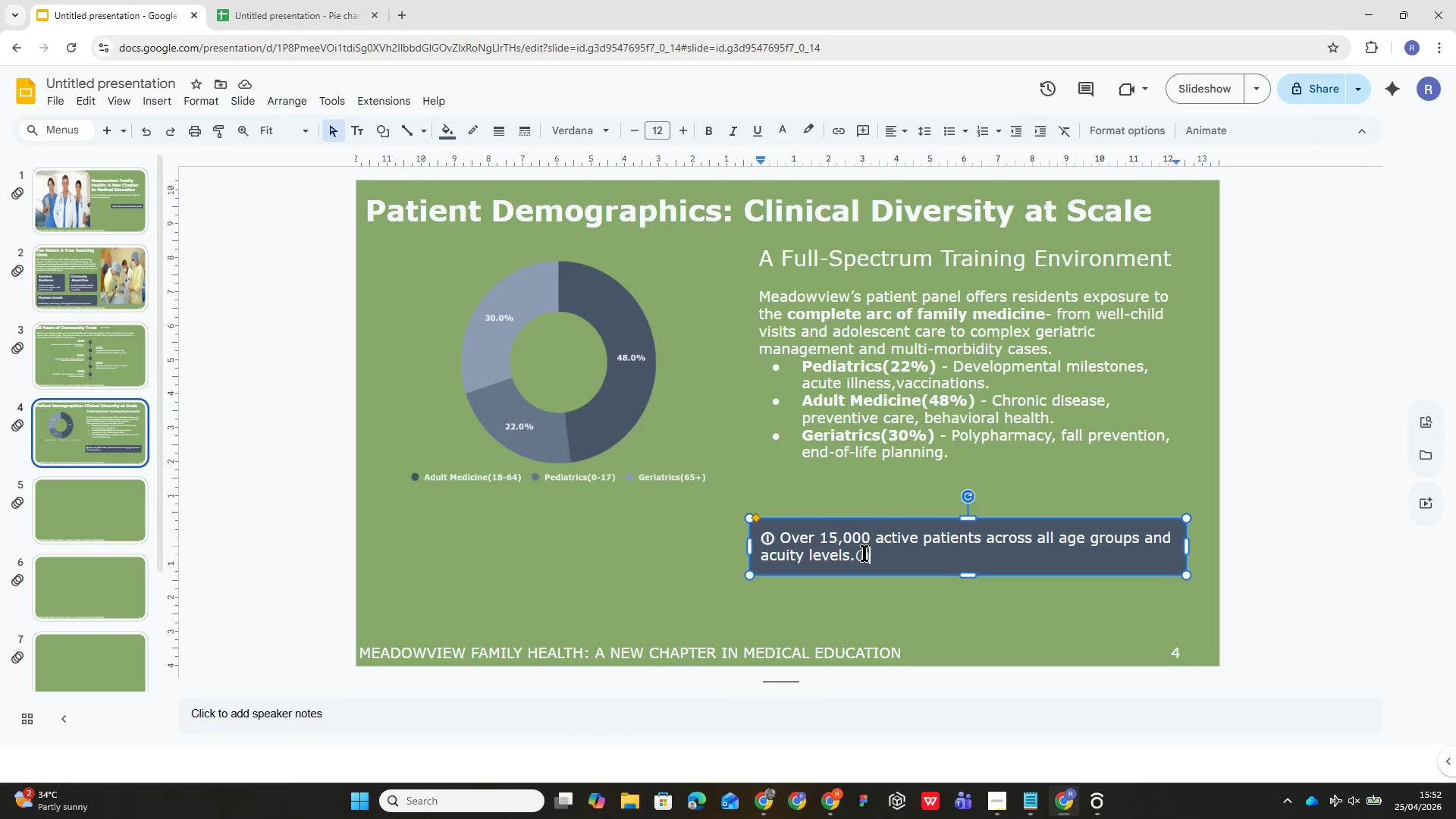 
left_click([864, 553])
 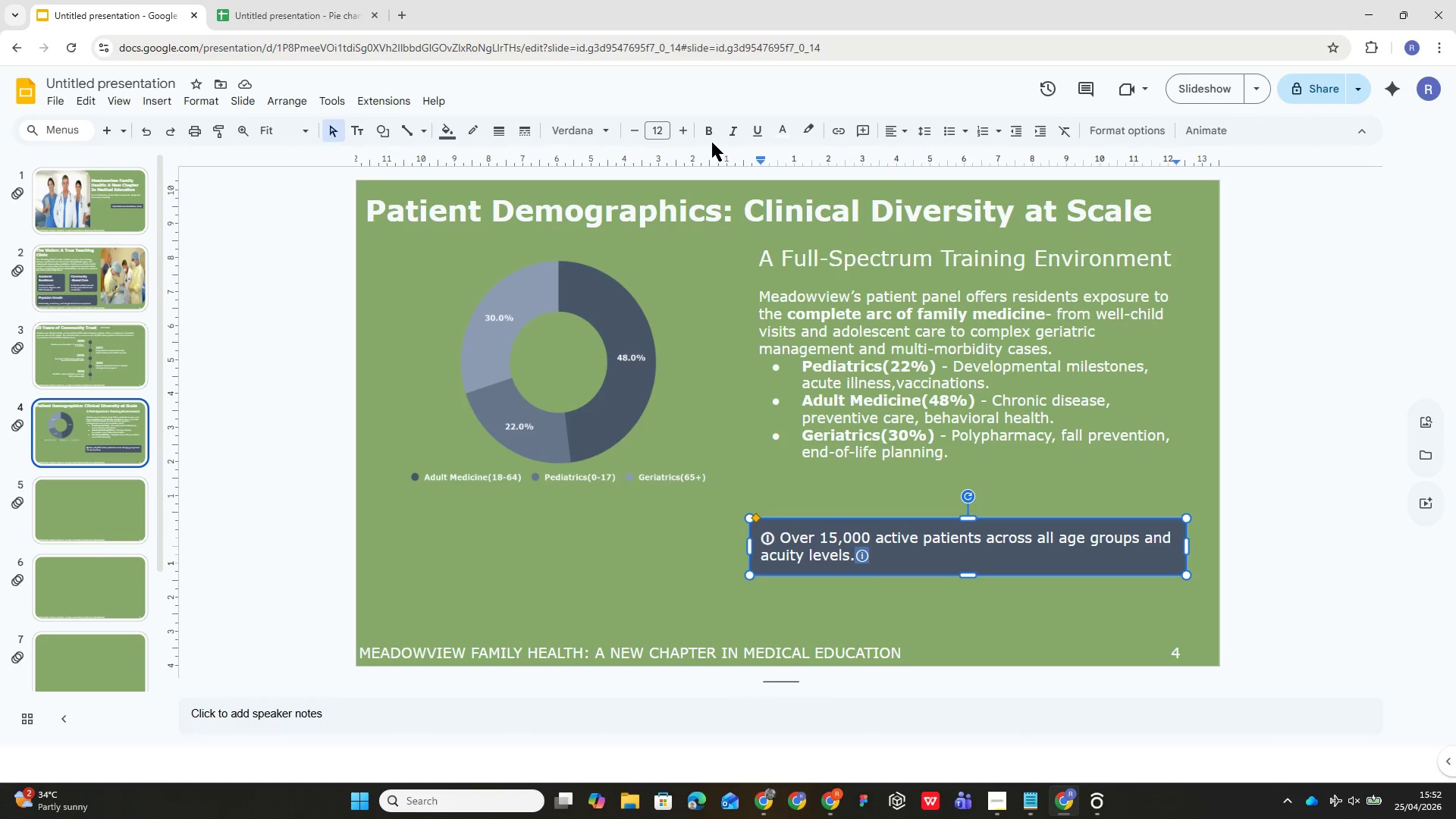 
left_click([708, 137])
 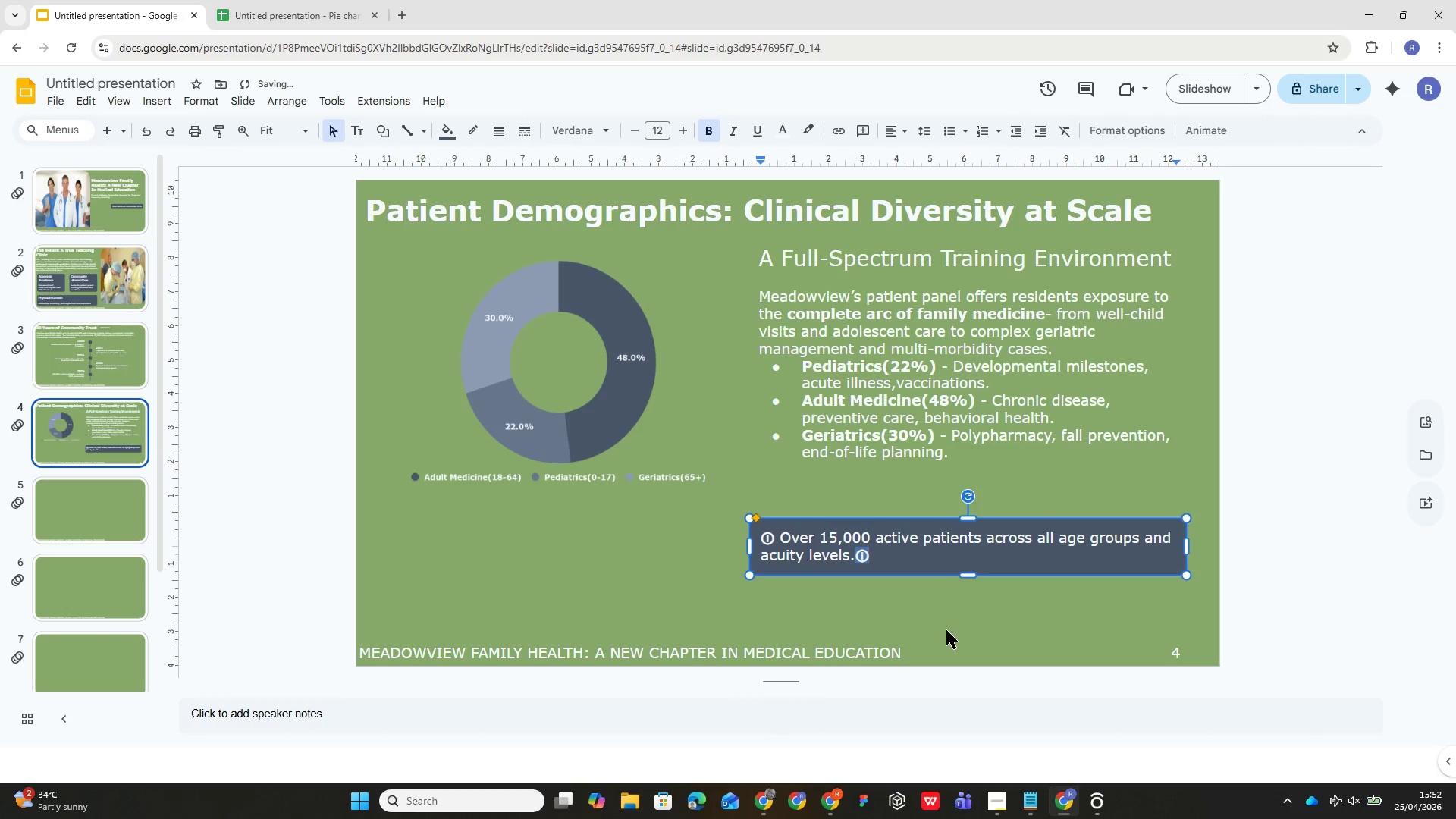 
left_click([937, 618])
 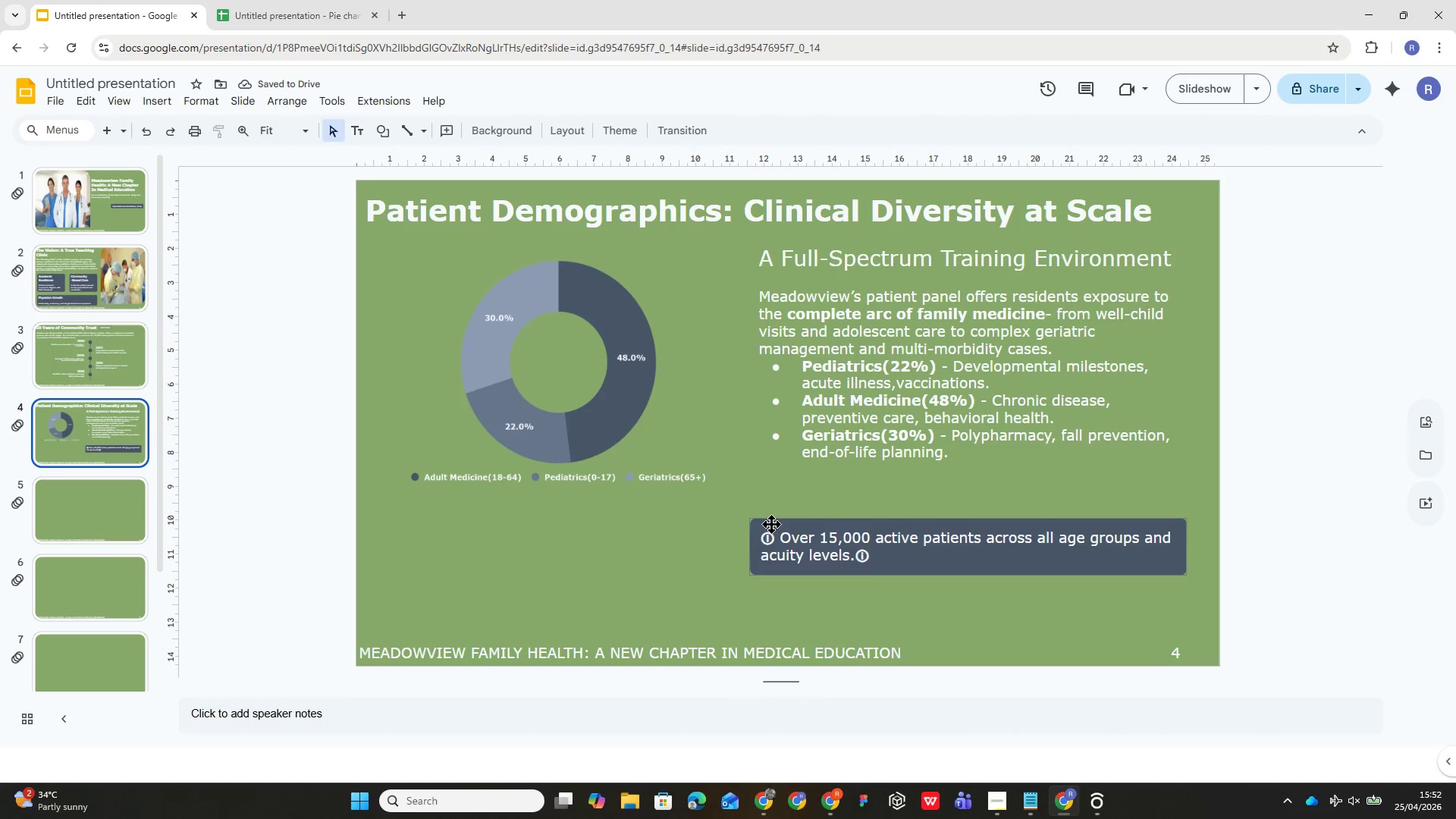 
left_click_drag(start_coordinate=[764, 536], to_coordinate=[770, 541])
 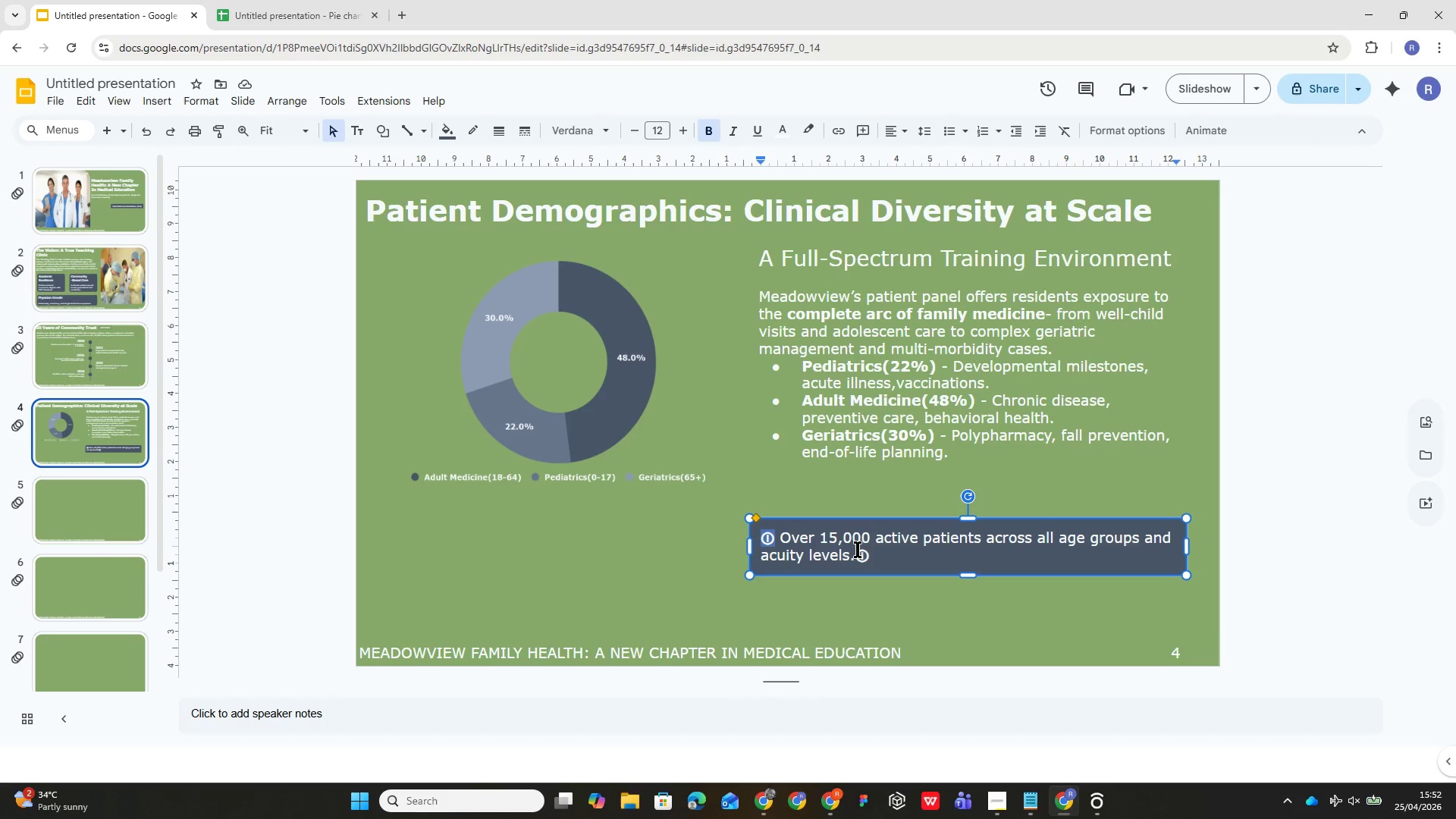 
left_click_drag(start_coordinate=[858, 549], to_coordinate=[866, 554])
 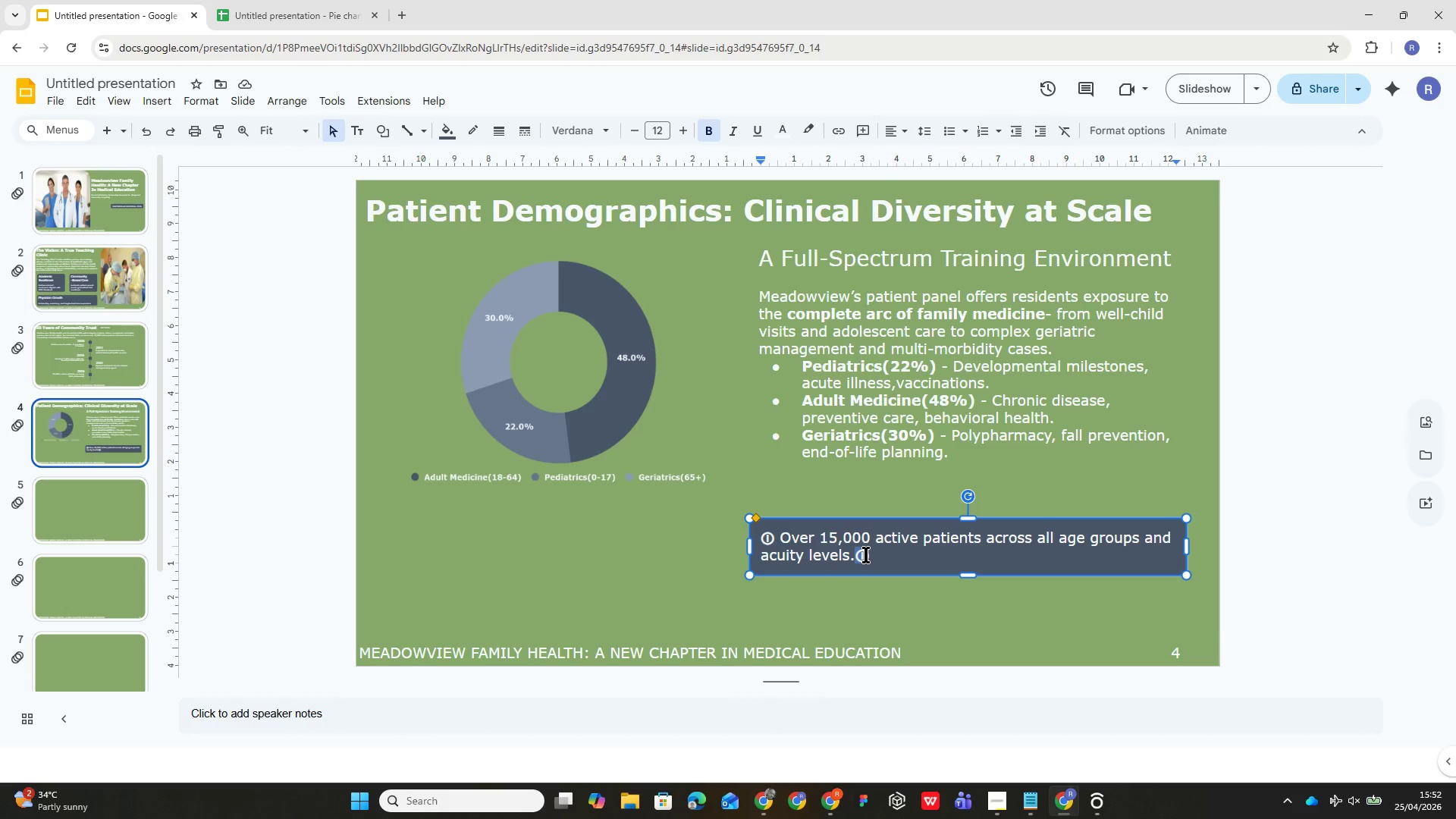 
key(Control+X)
 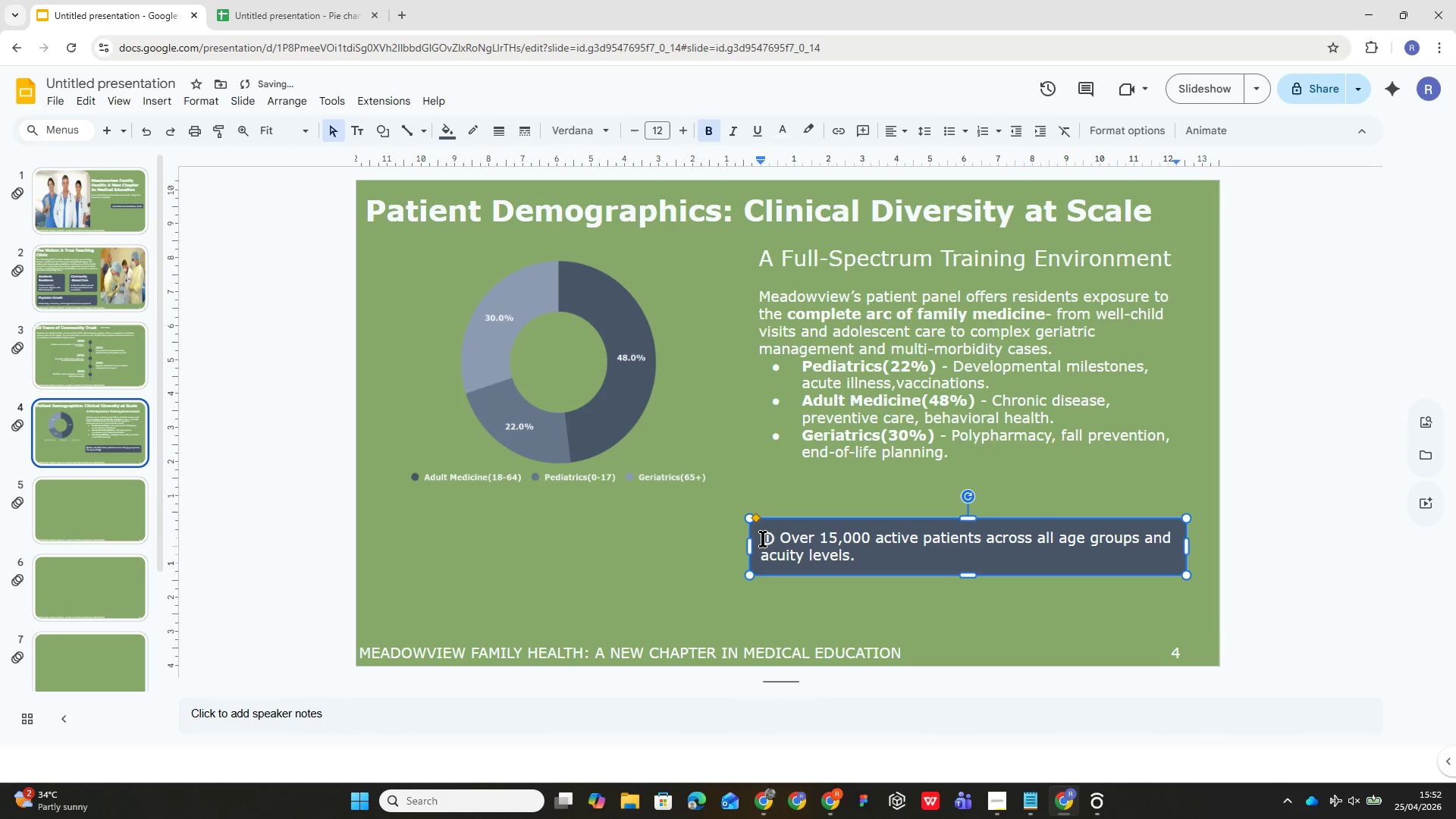 
double_click([763, 538])
 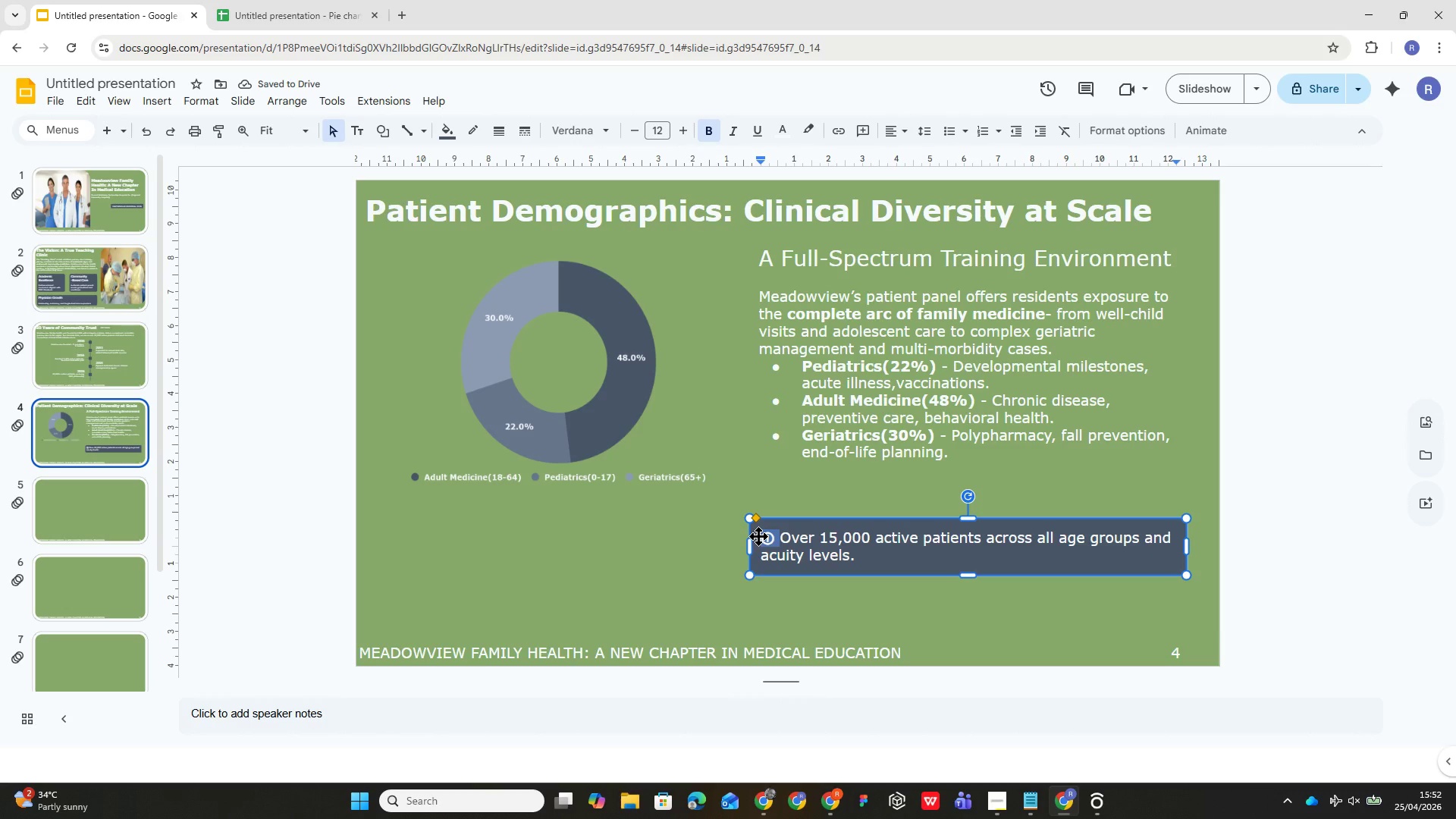 
key(Control+V)
 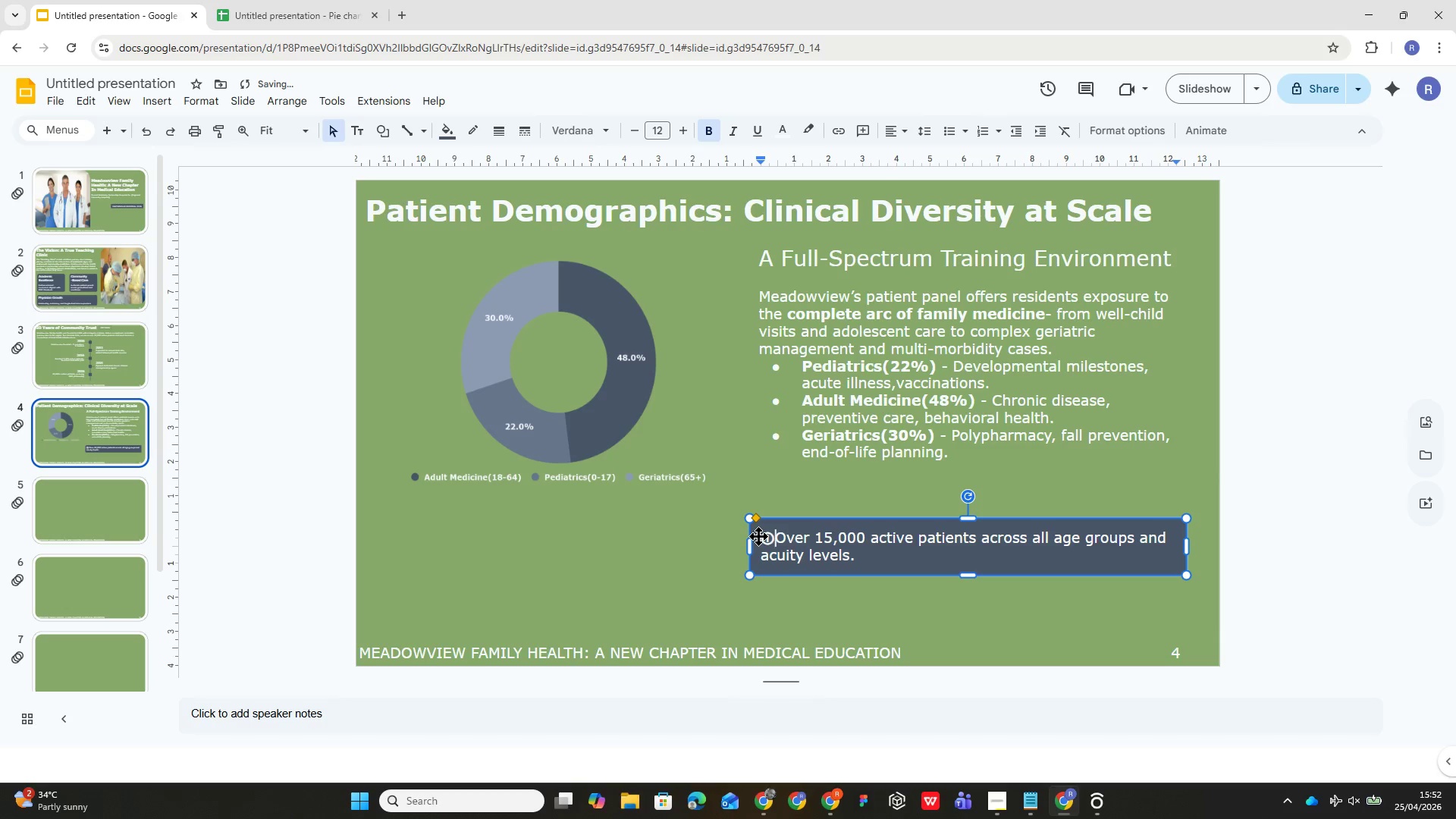 
key(Space)
 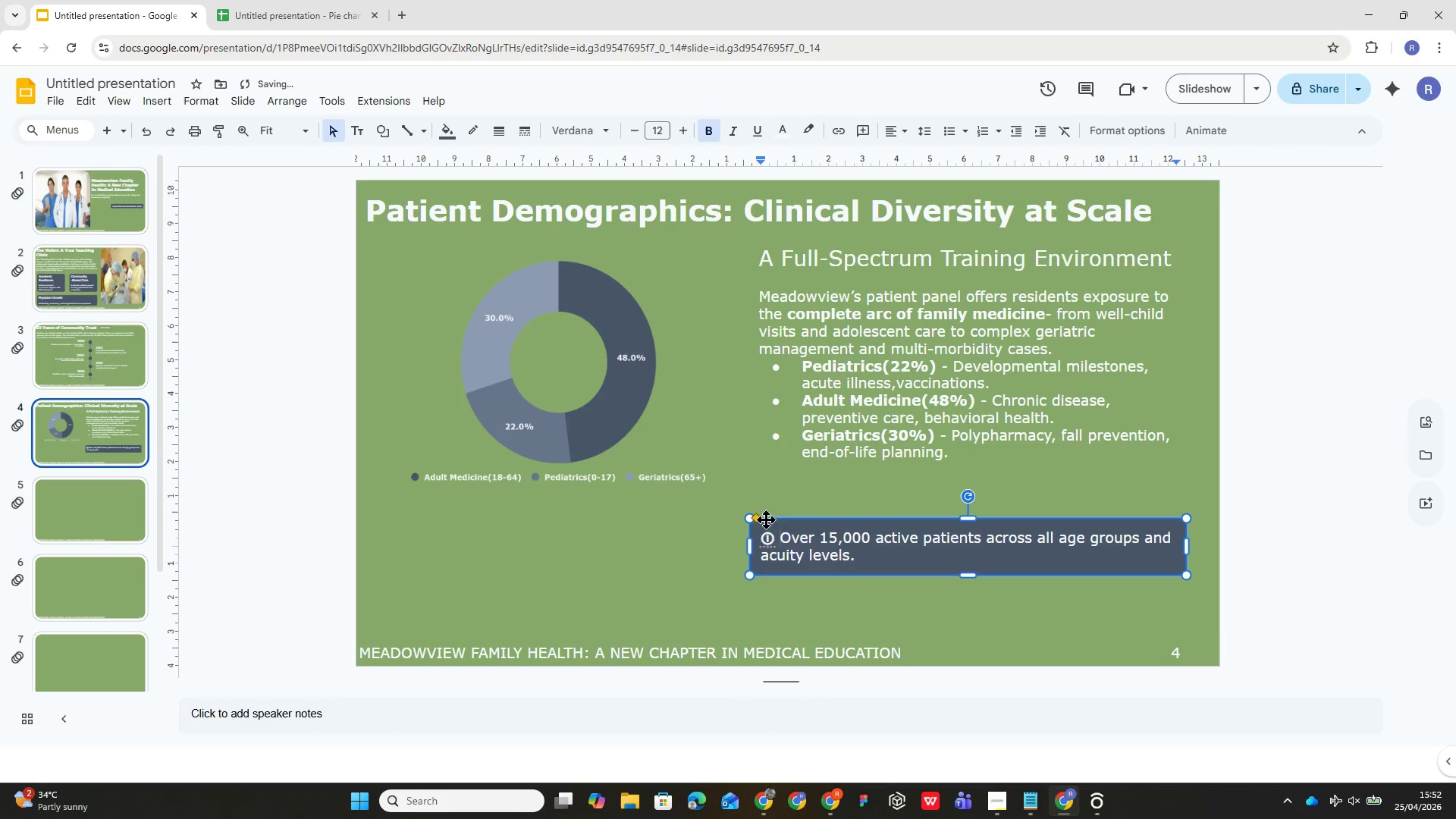 
left_click([769, 544])
 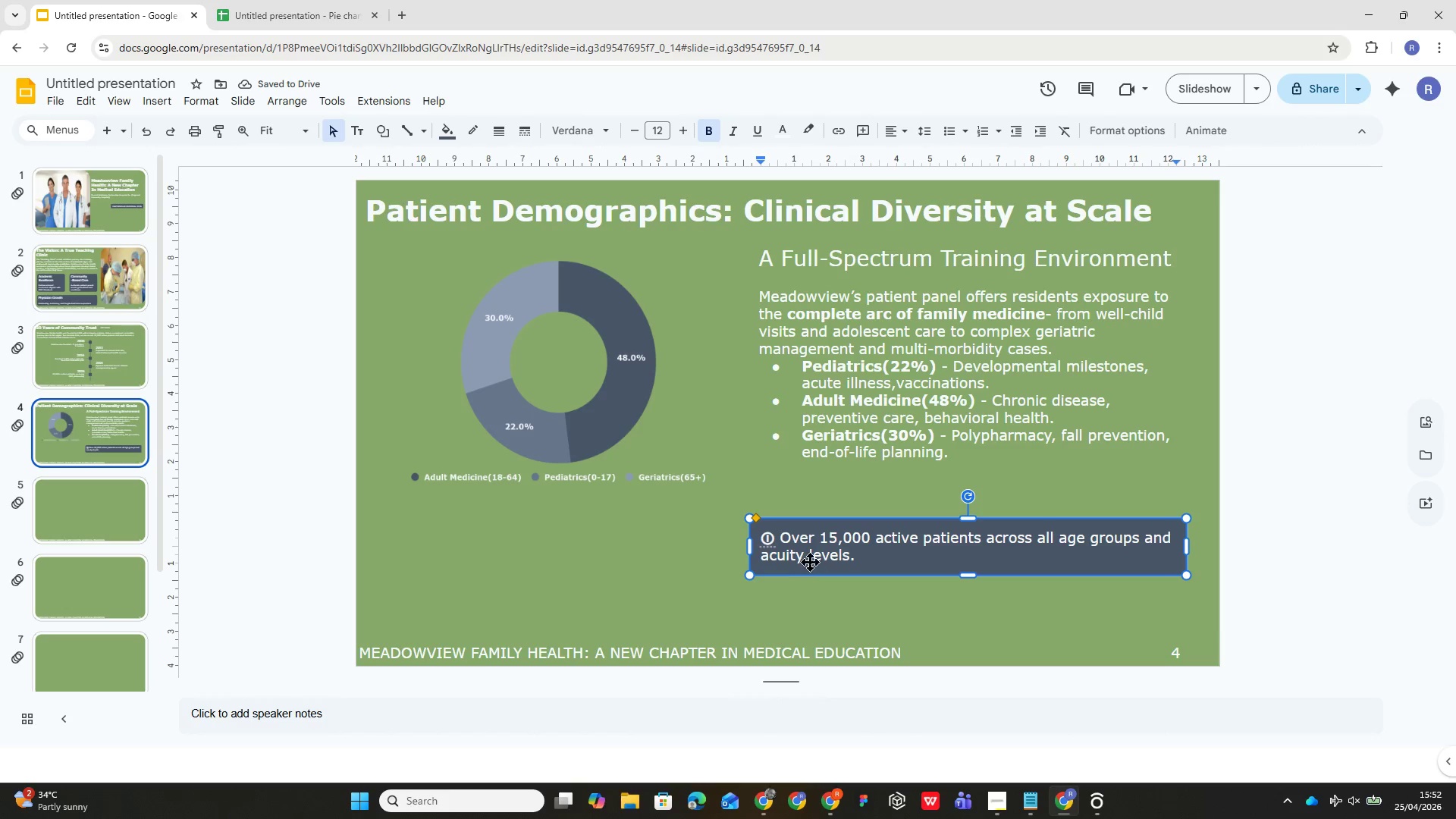 
left_click([763, 540])
 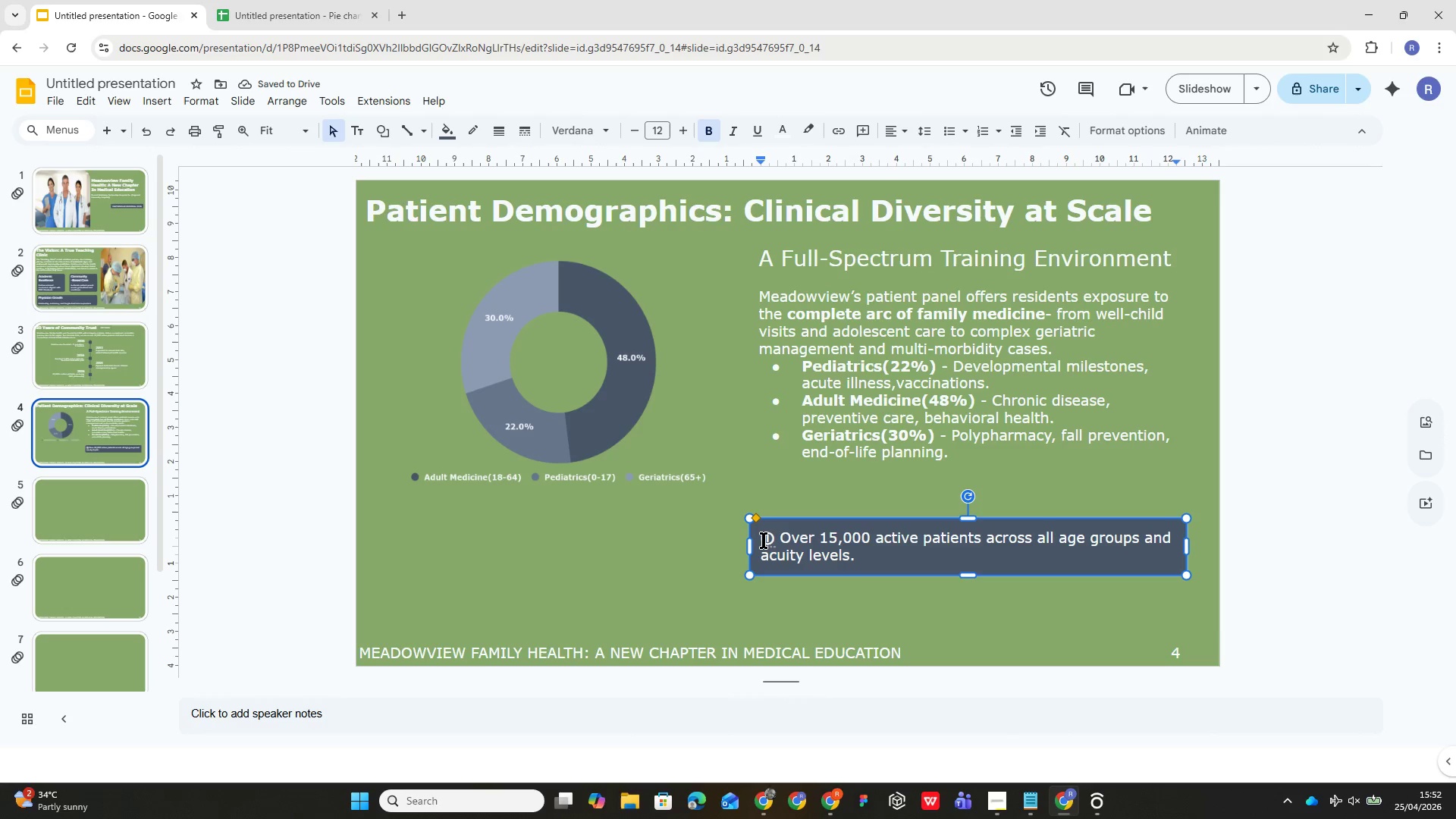 
left_click([764, 540])
 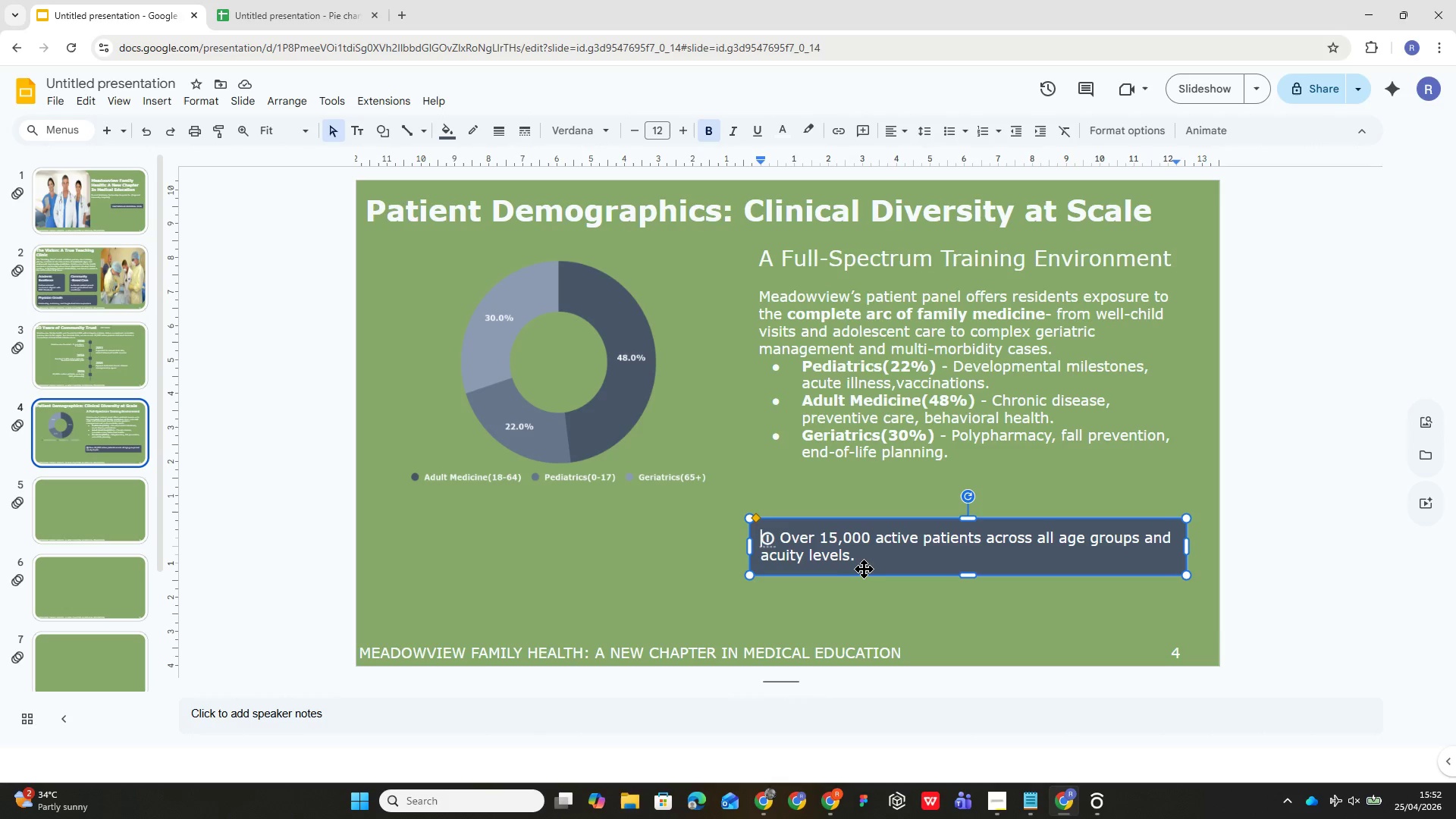 
left_click([878, 564])
 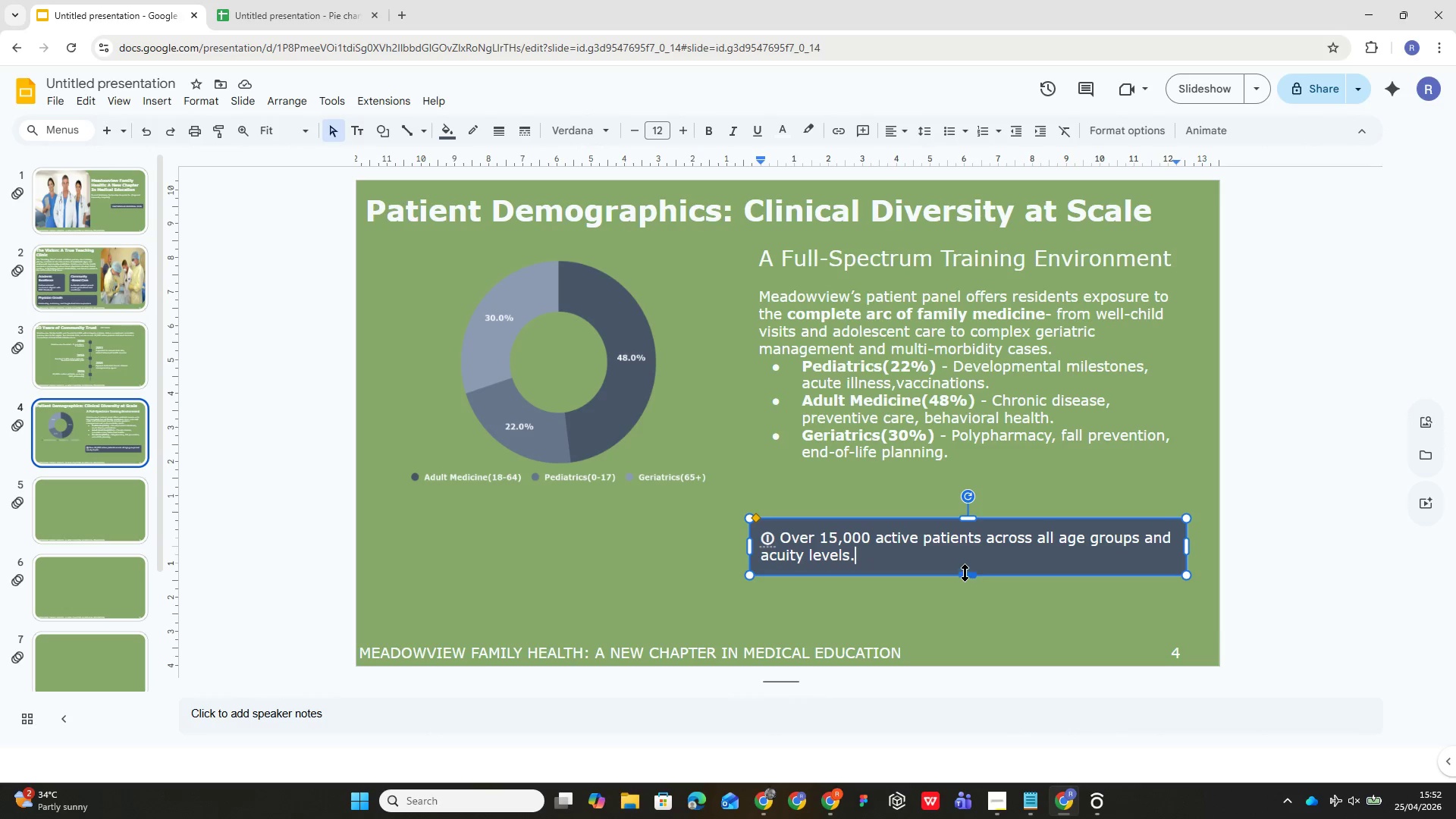 
left_click_drag(start_coordinate=[965, 573], to_coordinate=[962, 567])
 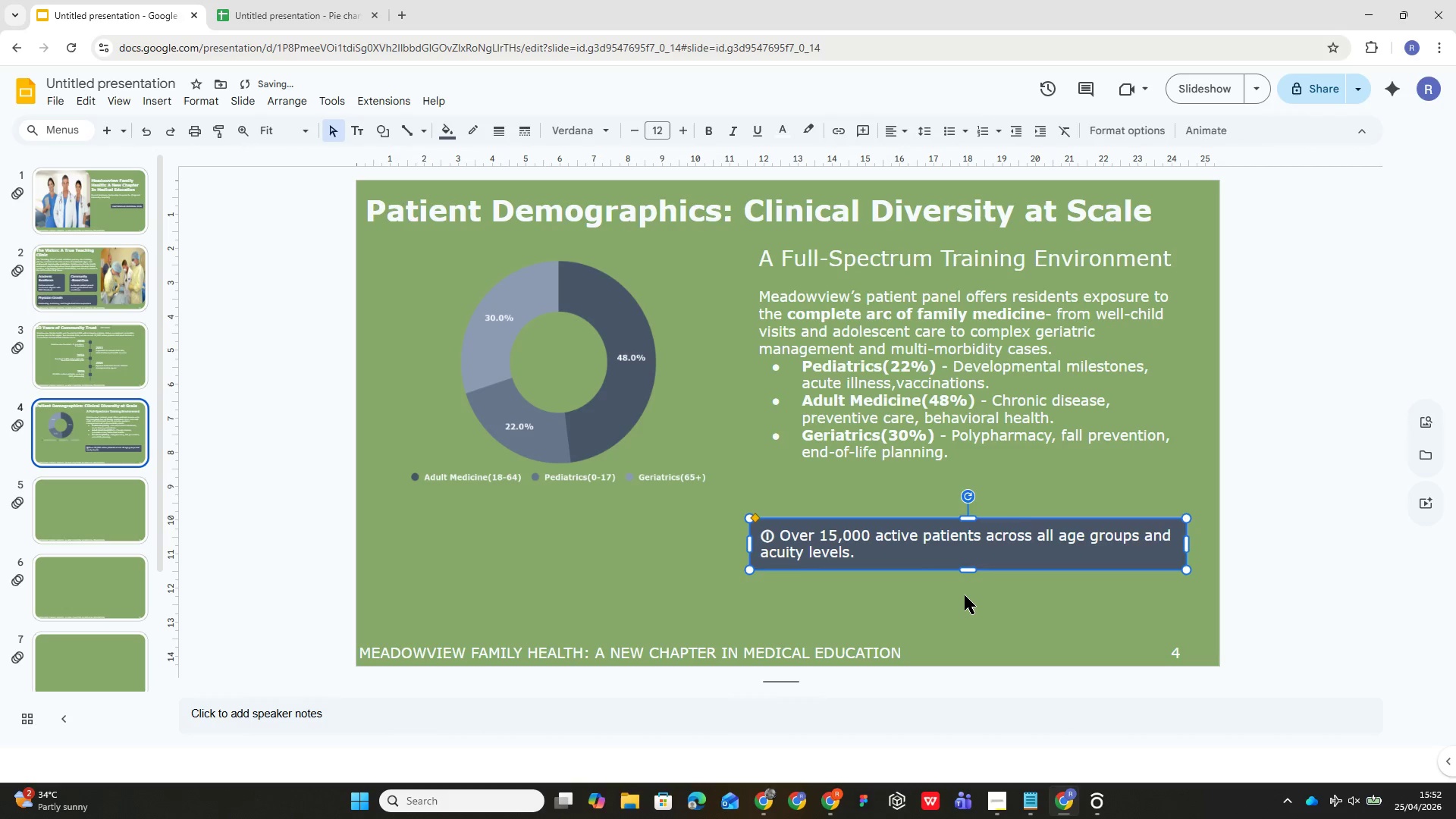 
left_click([965, 596])
 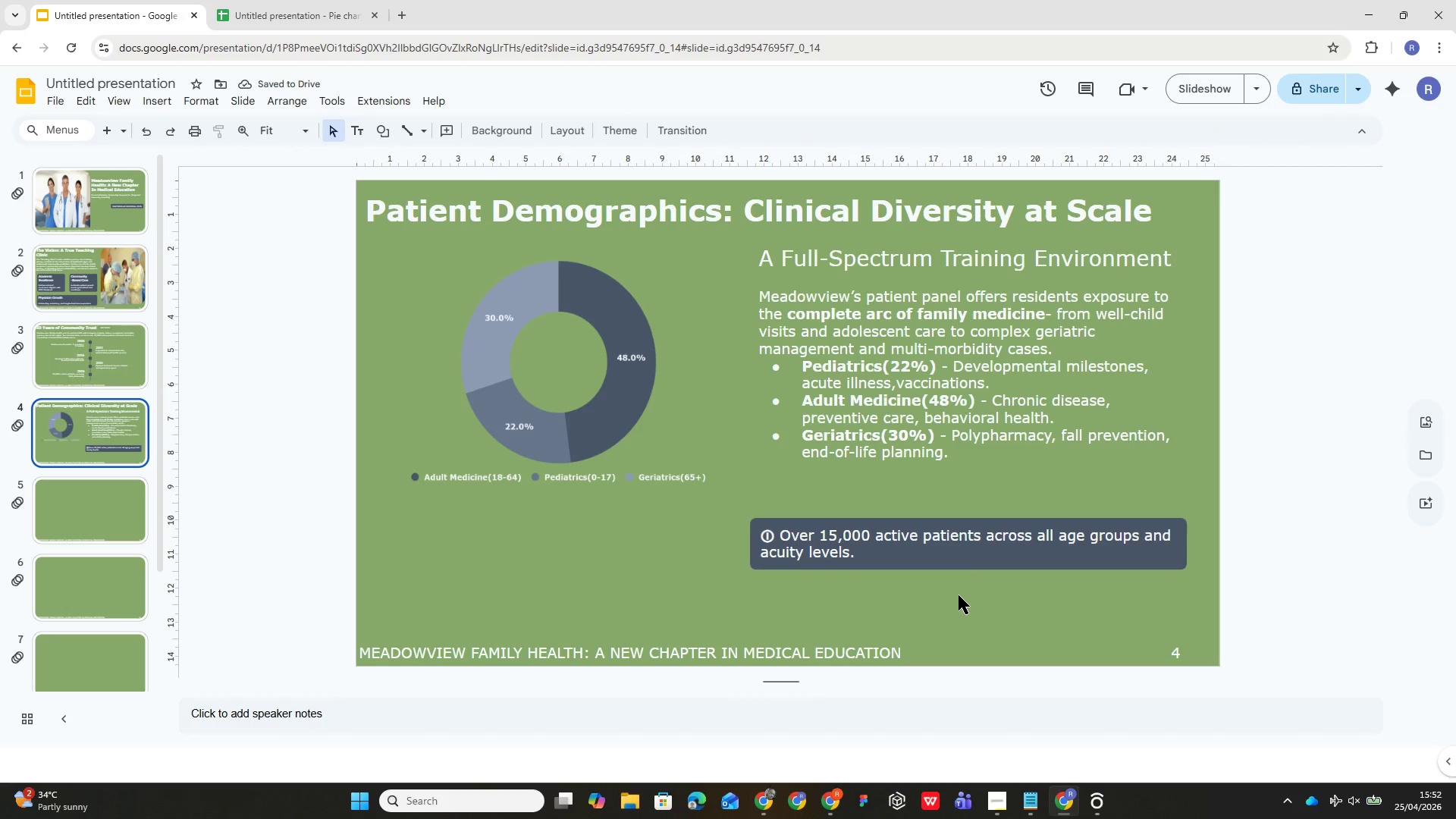 
wait(8.61)
 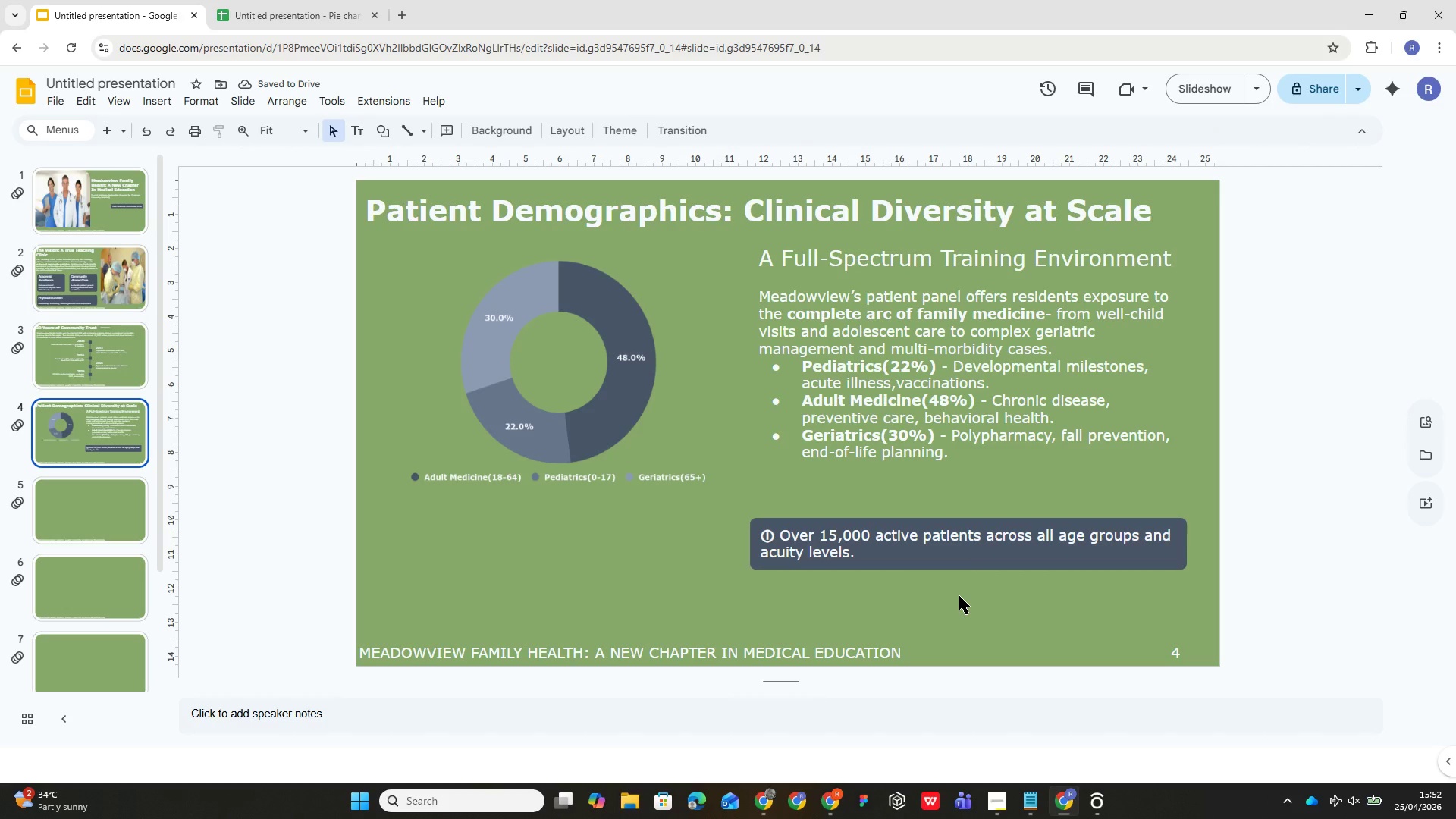 
double_click([770, 539])
 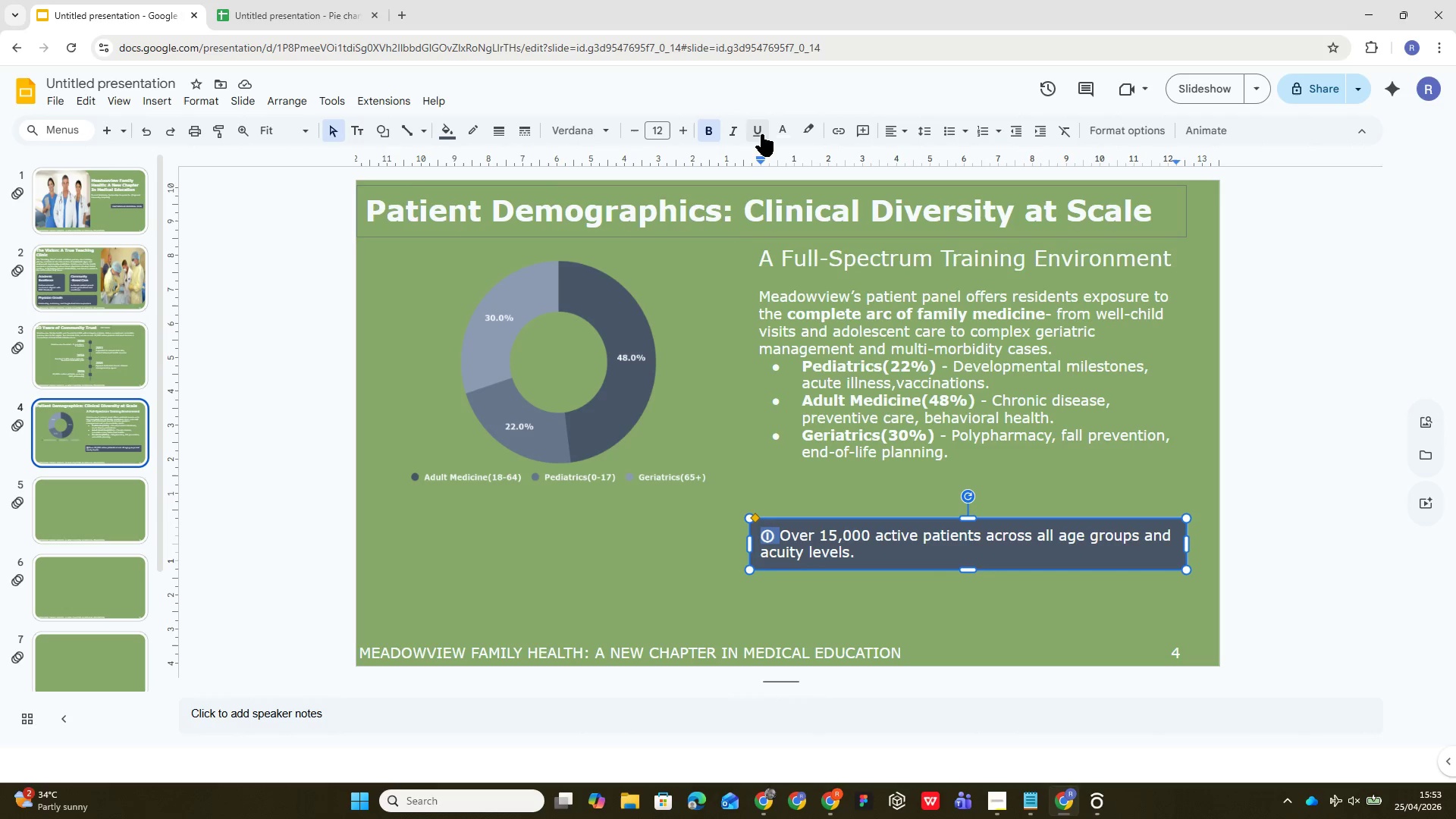 
left_click([783, 128])
 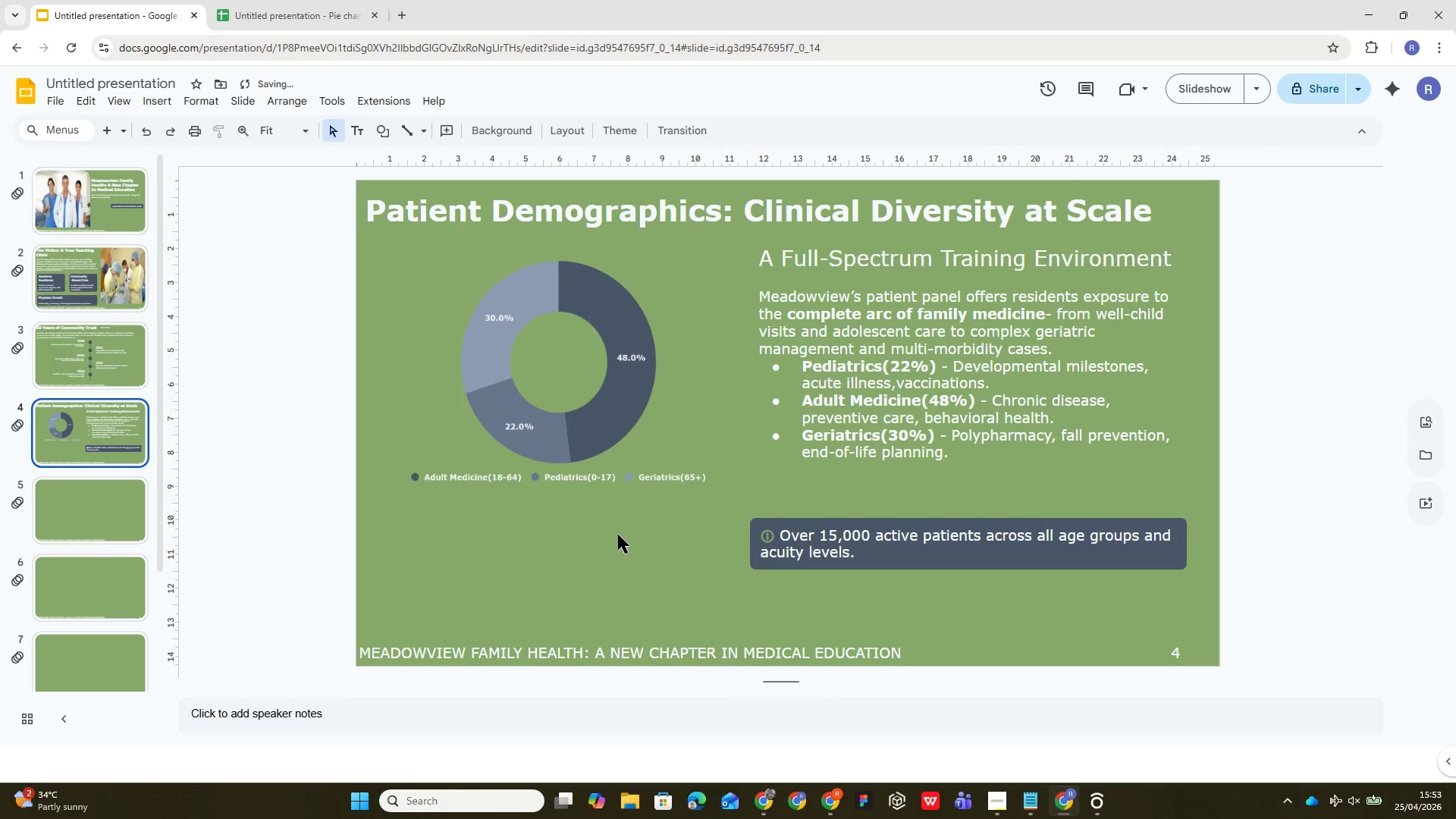 
left_click([101, 359])
 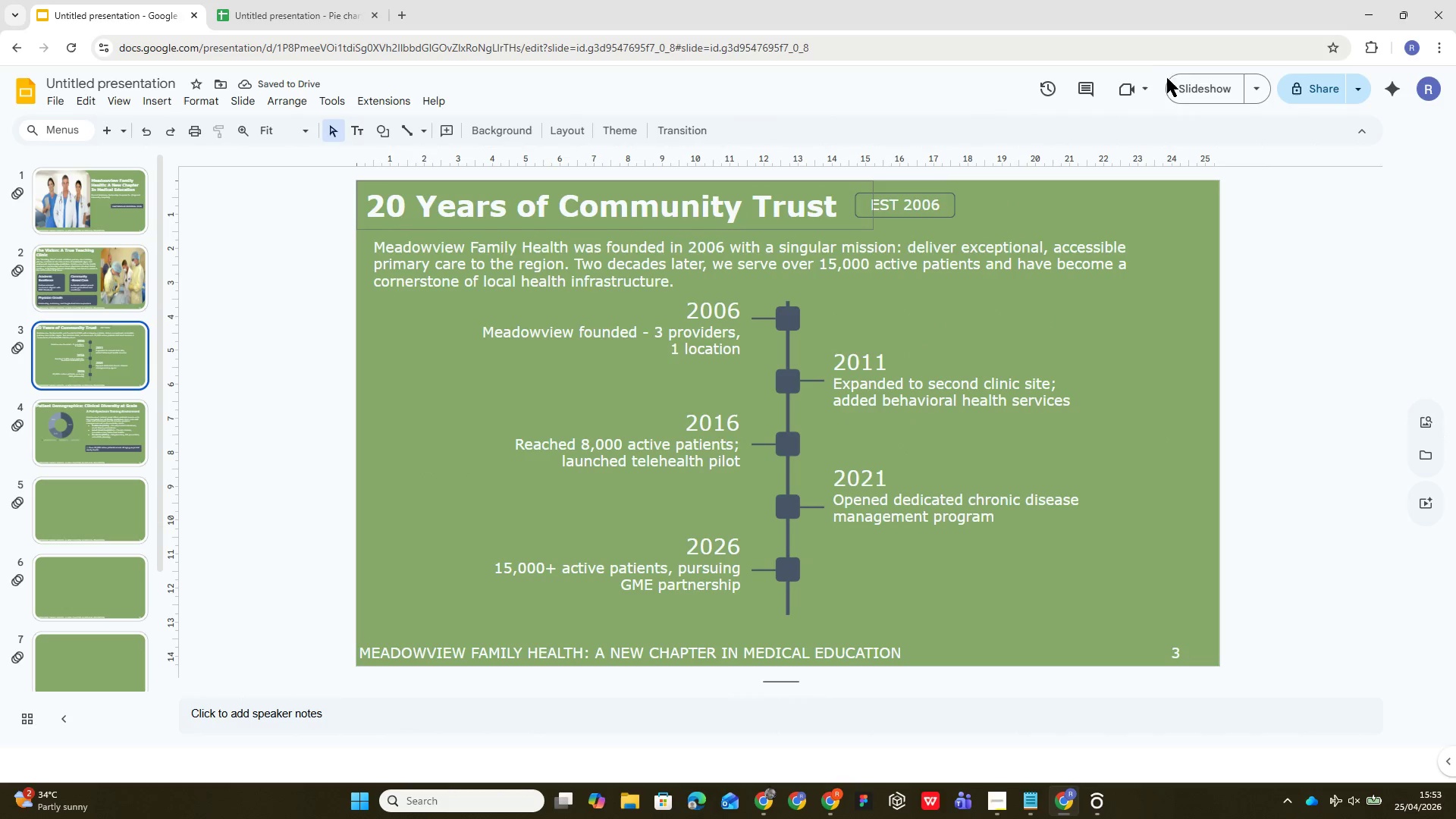 
left_click([1177, 84])
 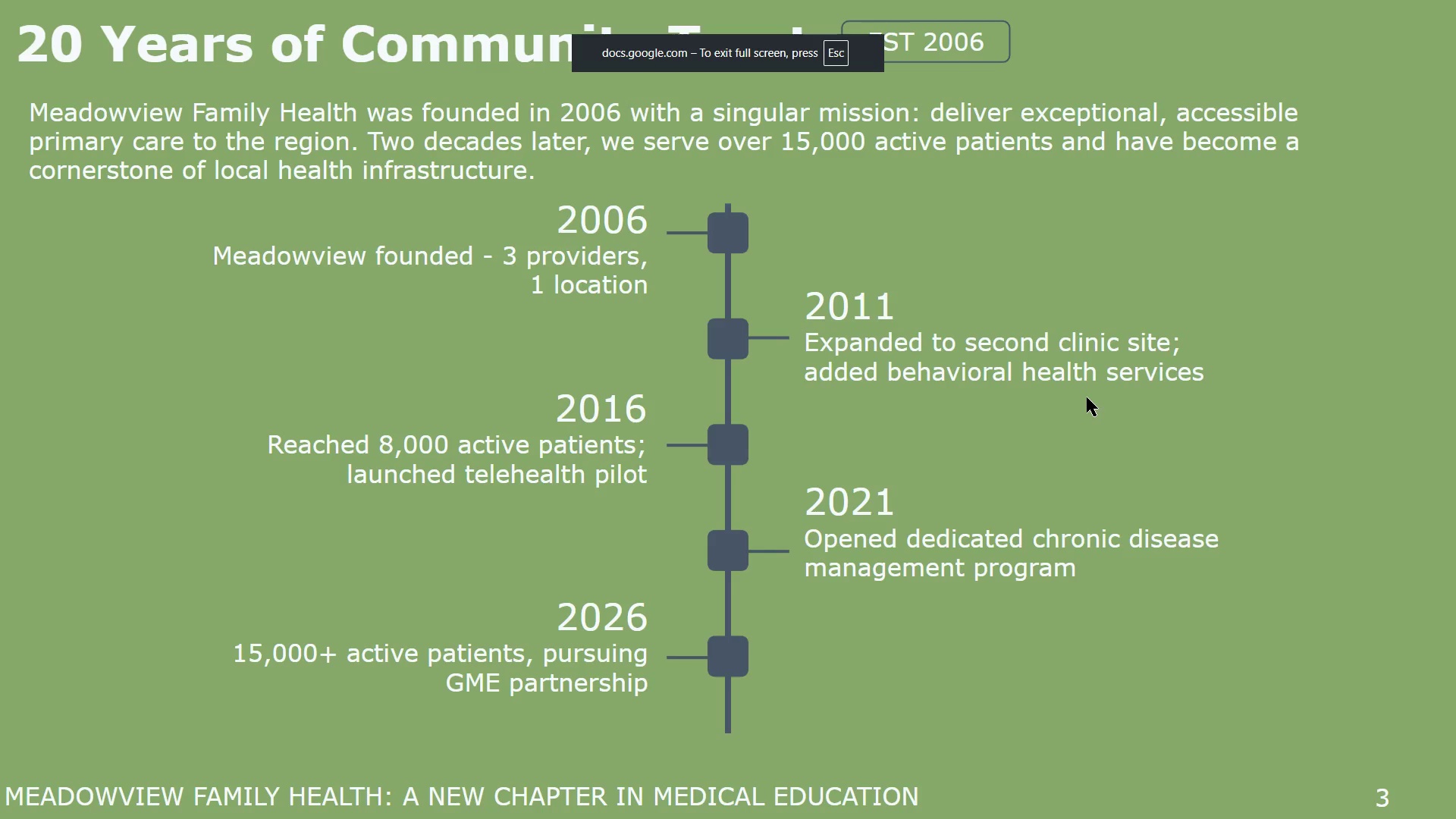 
key(ArrowRight)
 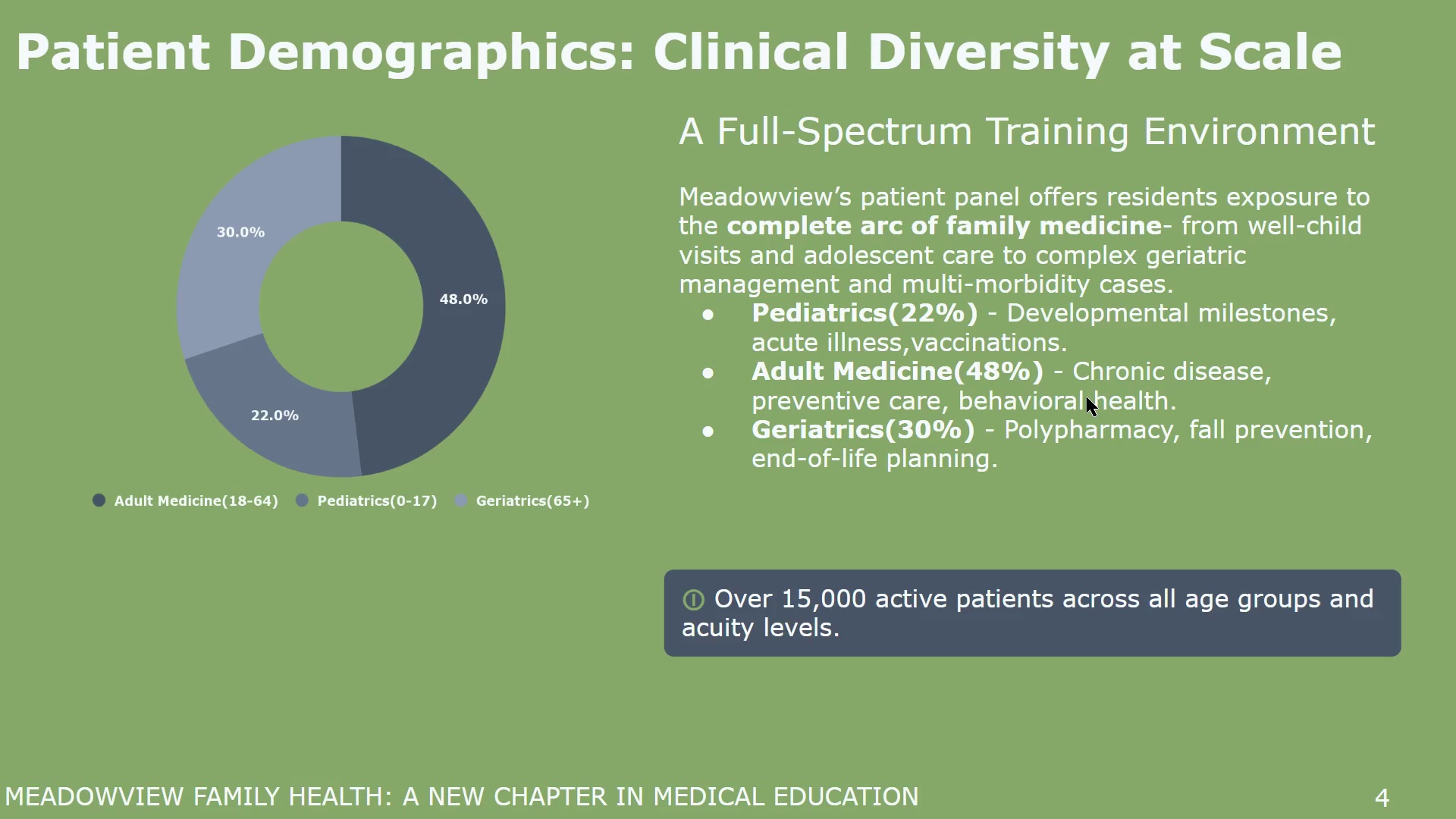 
wait(11.0)
 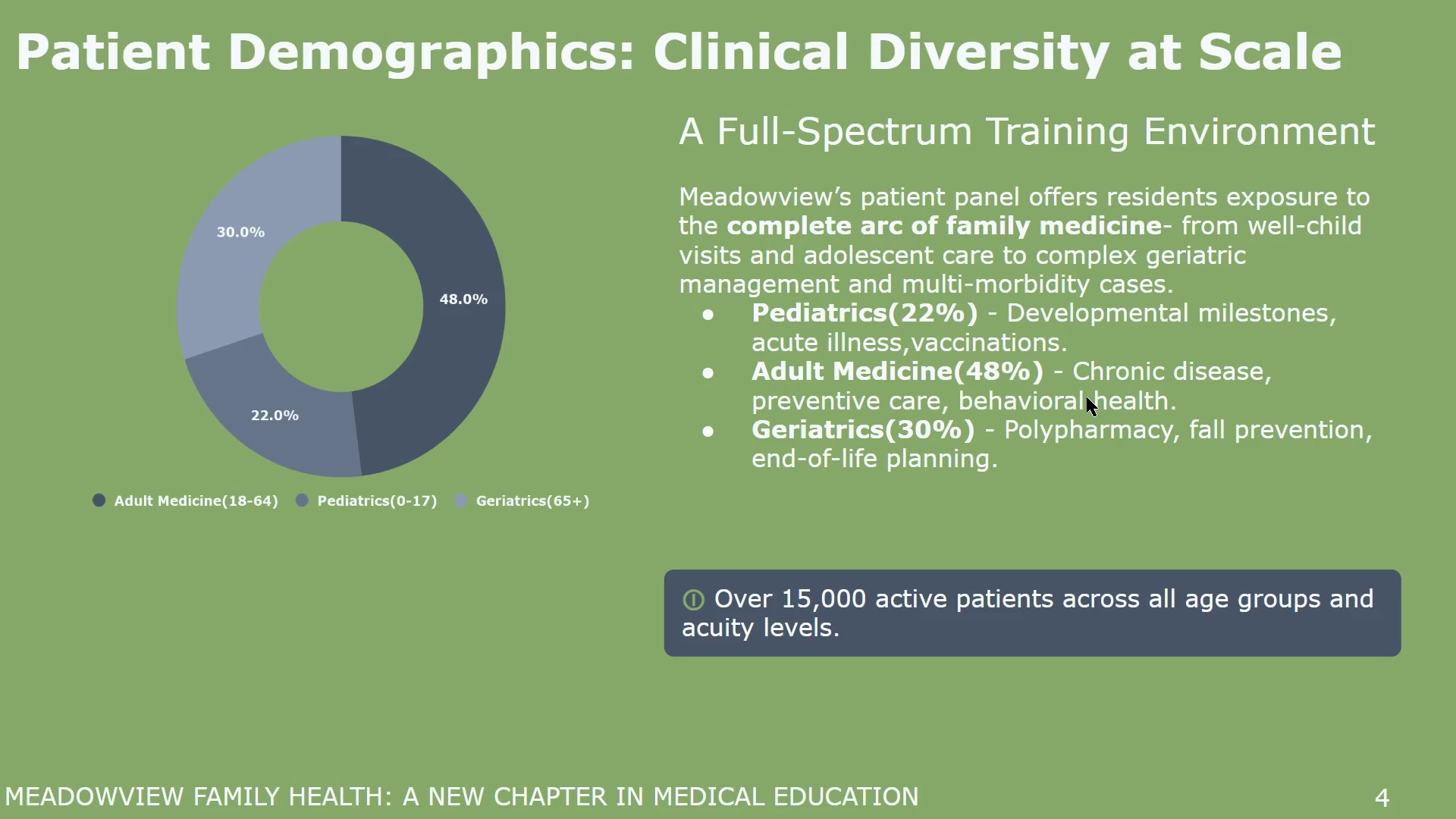 
key(Escape)
 